 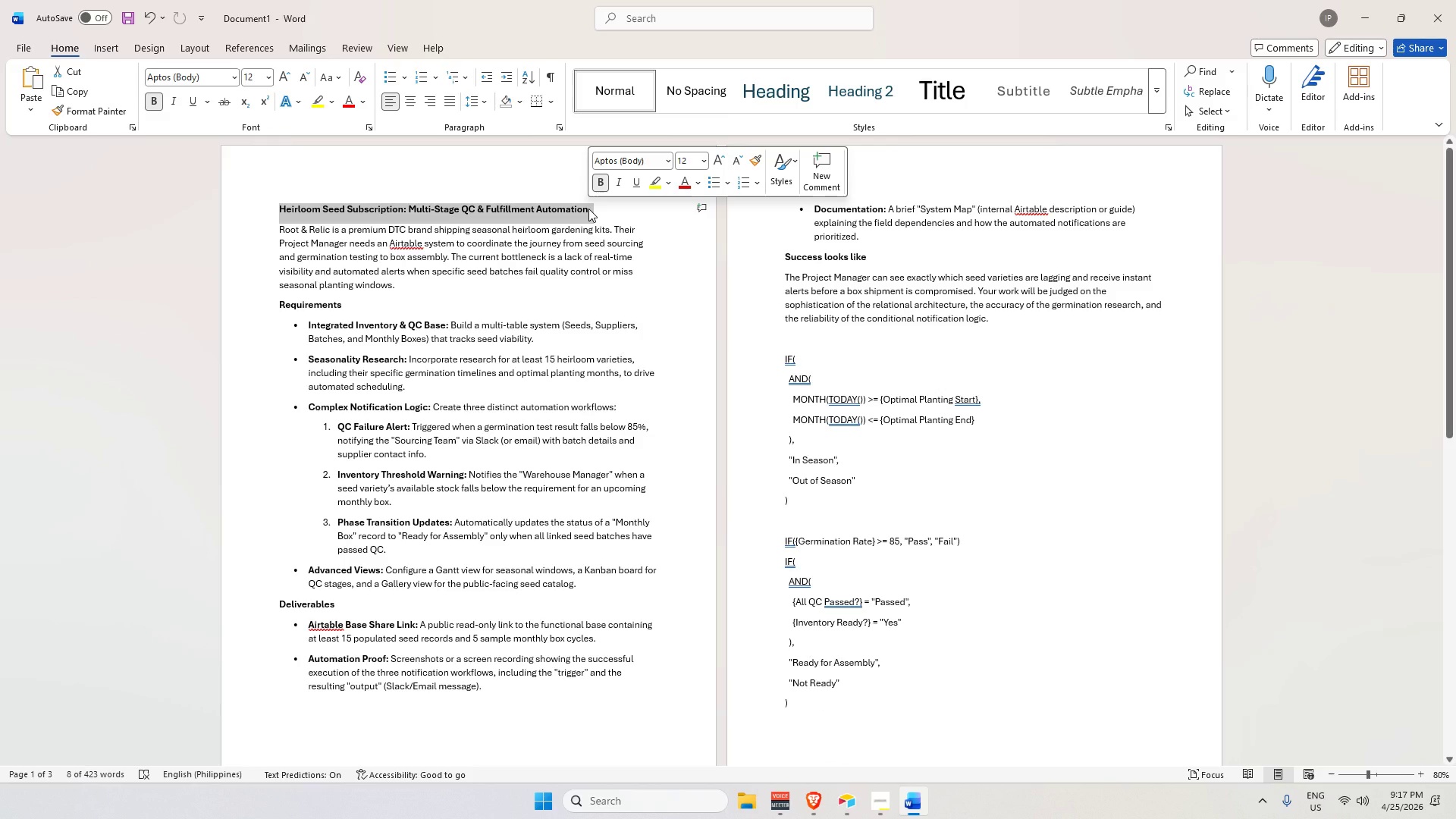 
left_click([963, 538])
 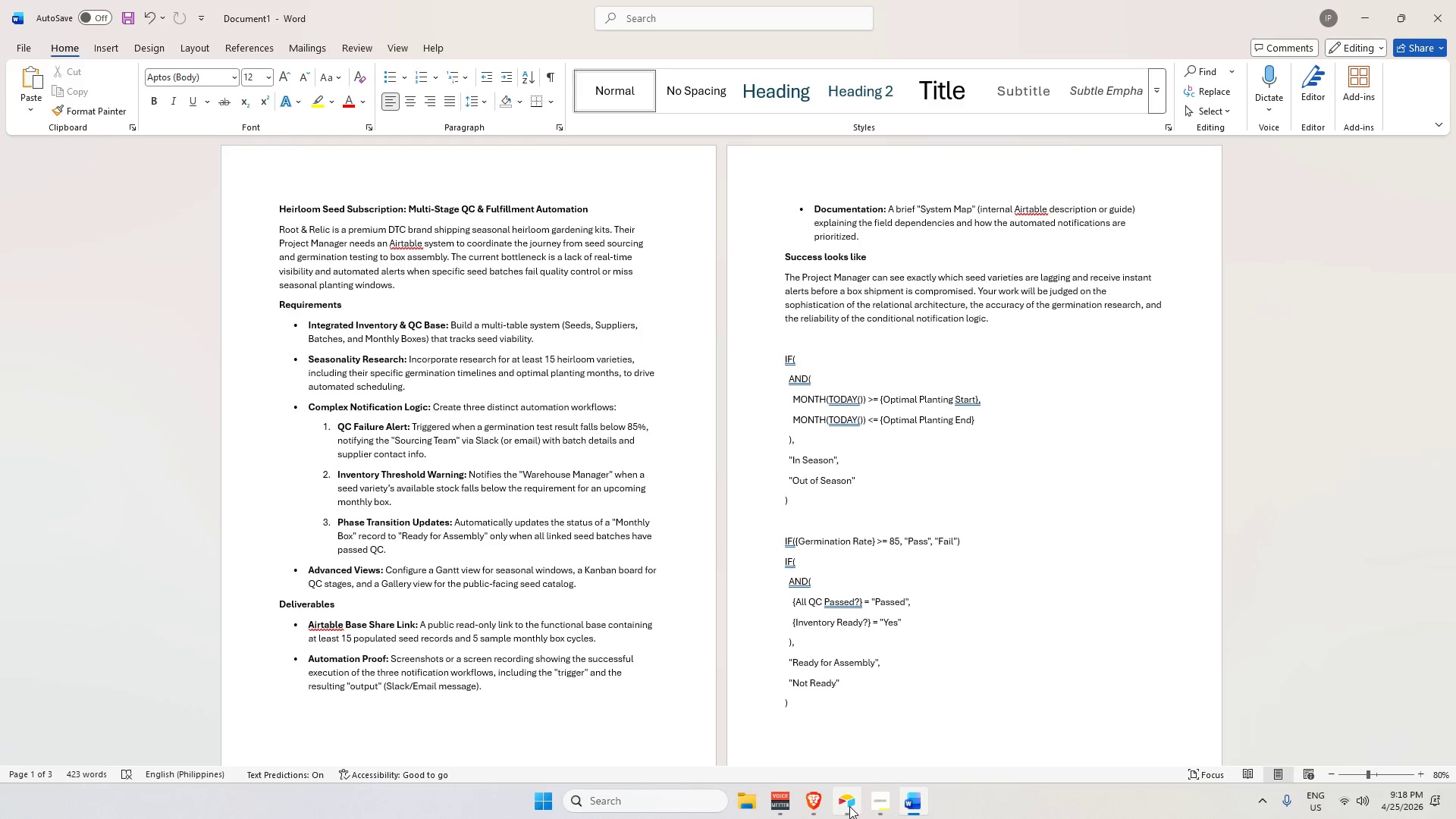 
left_click([849, 806])
 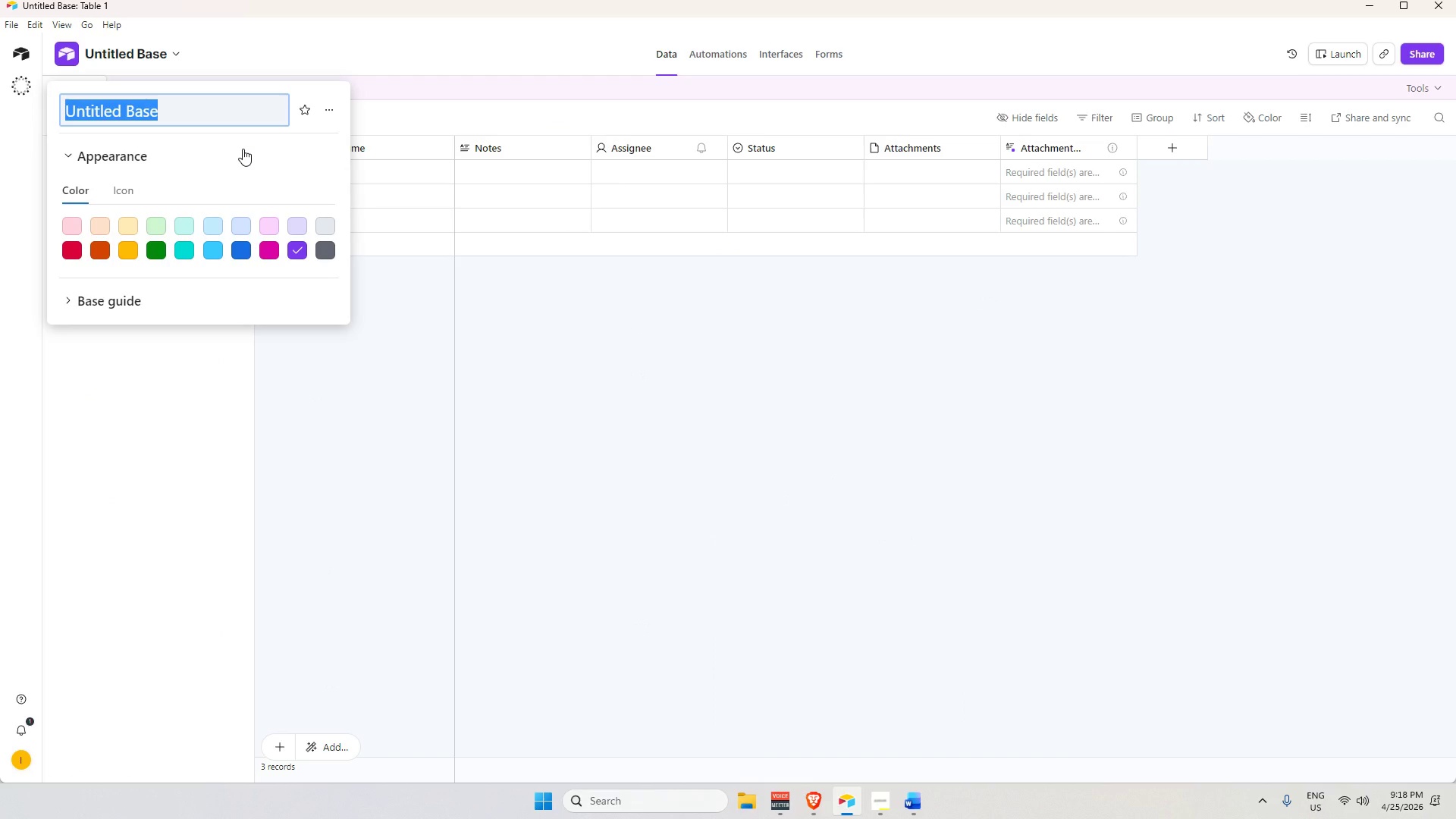 
key(Backspace)
type(Root & Relic)
 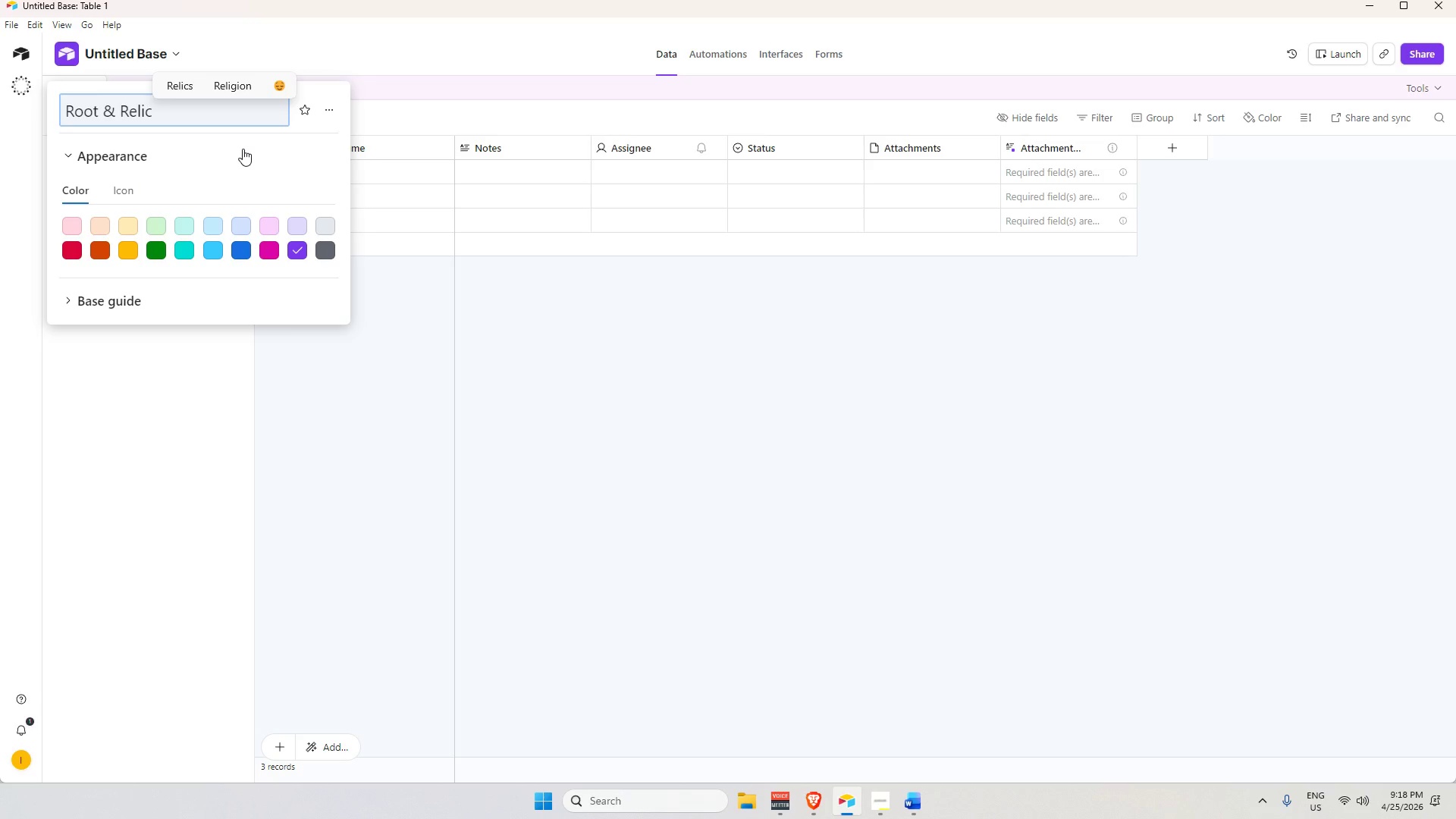 
type( - Seed Operation)
 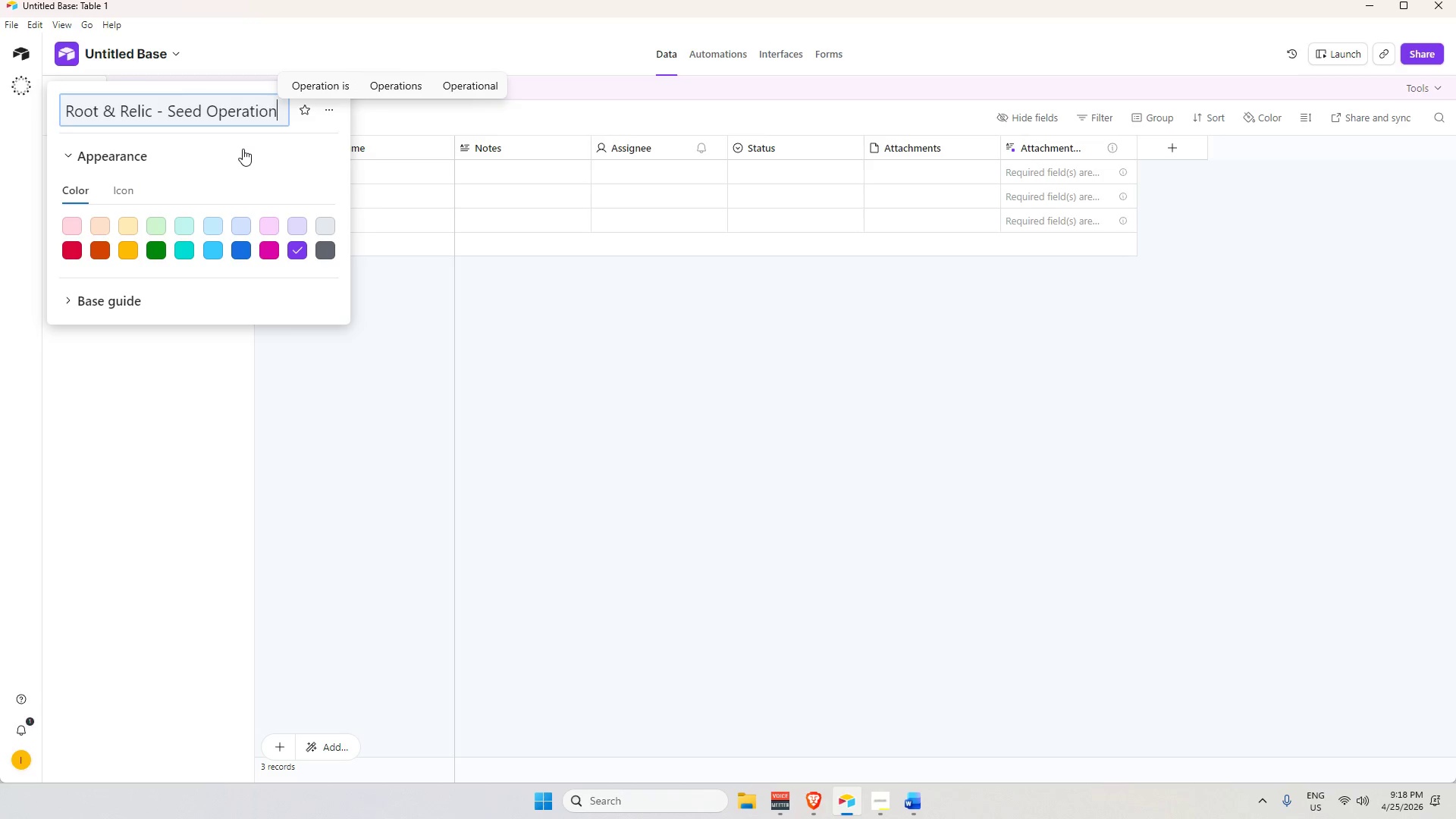 
key(Enter)
 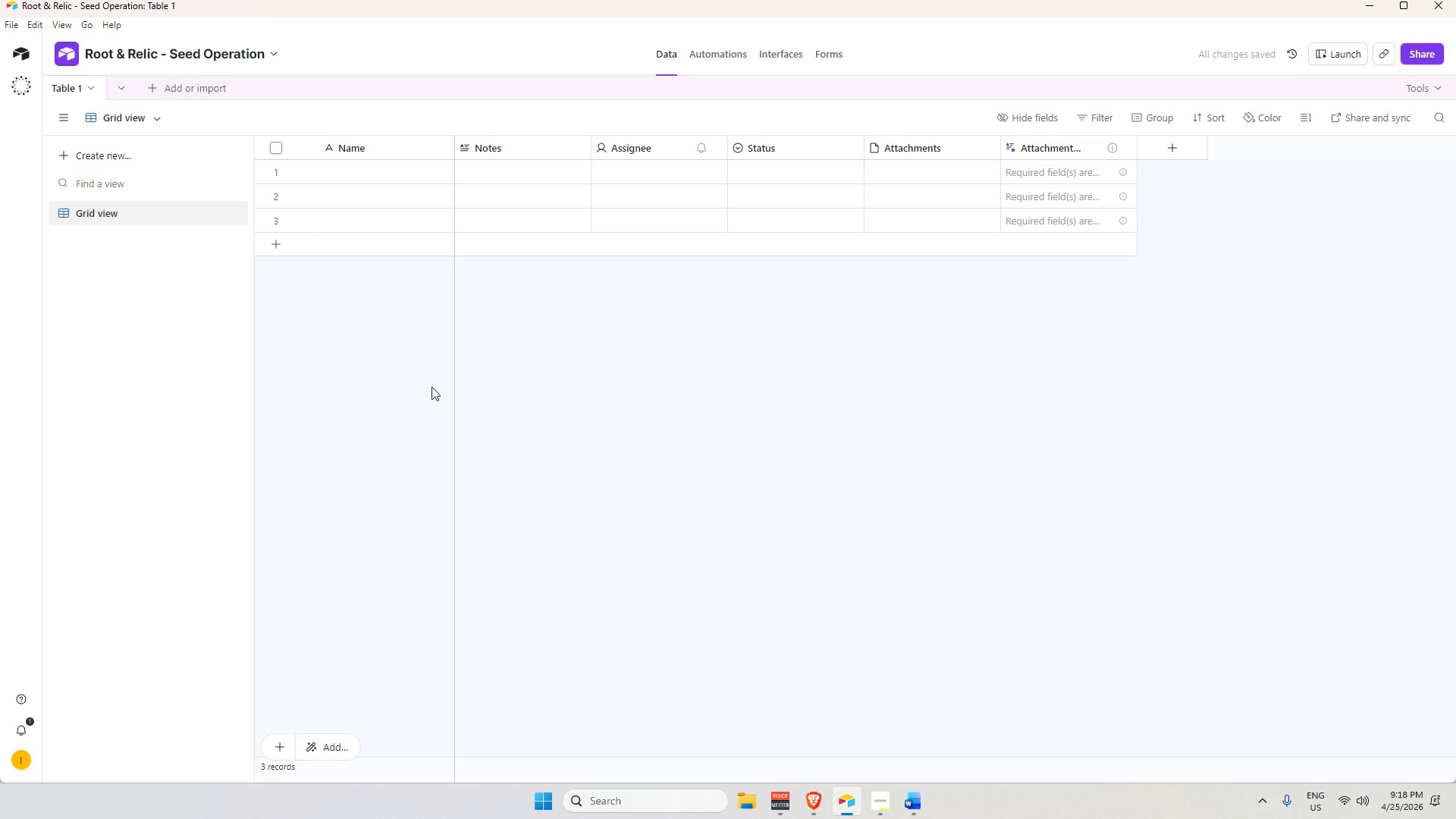 
wait(9.48)
 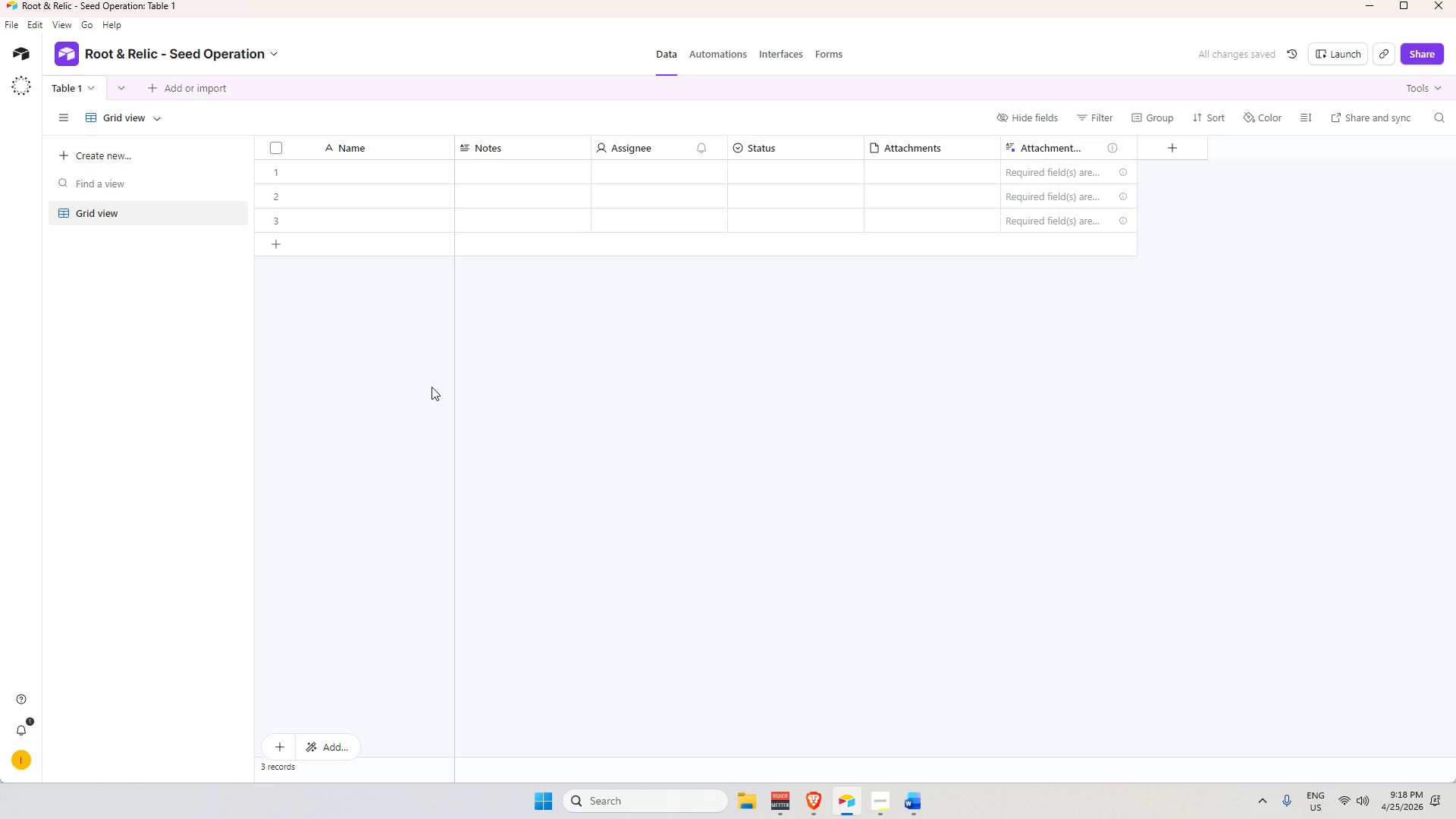 
double_click([176, 57])
 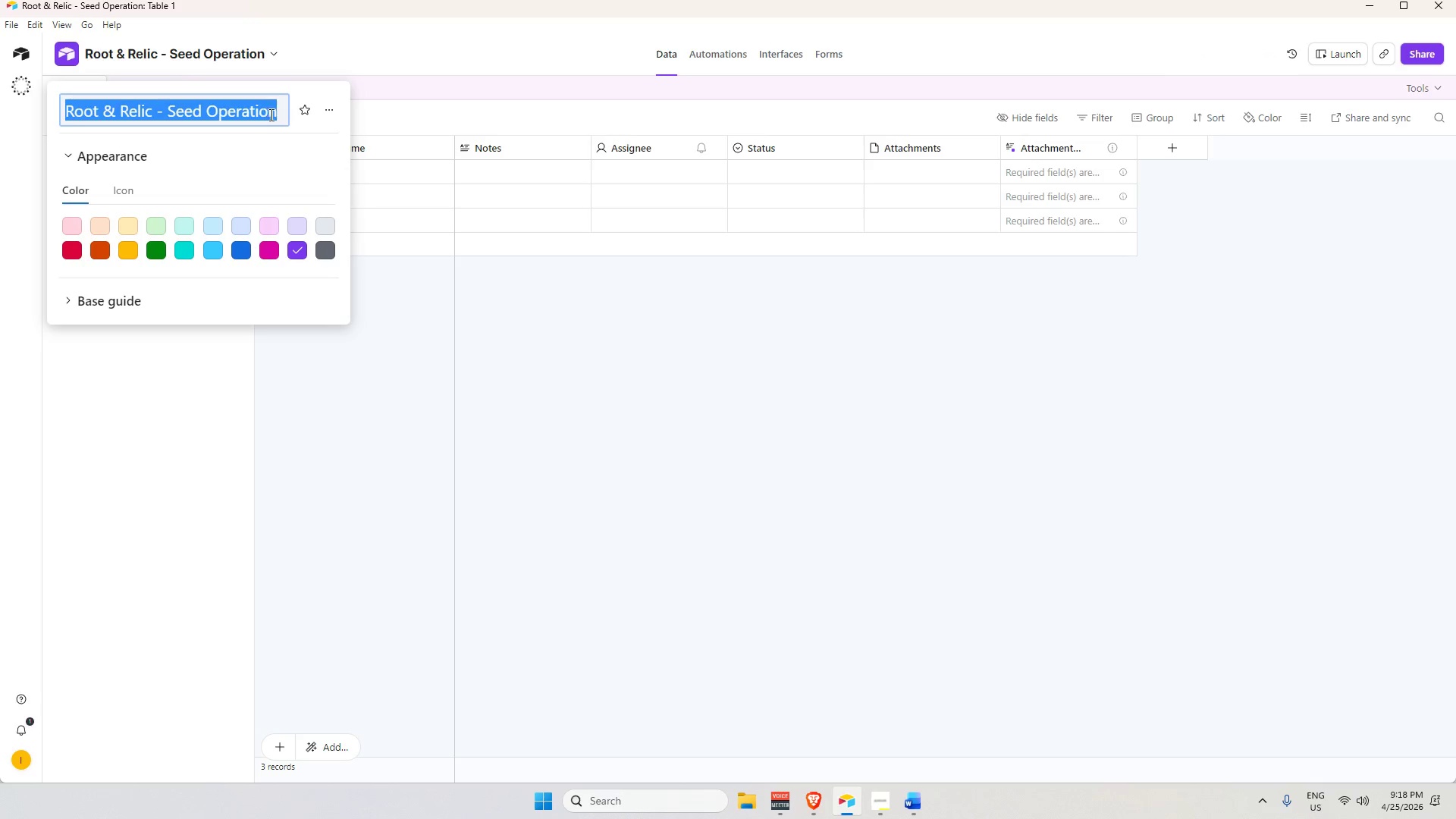 
double_click([276, 115])
 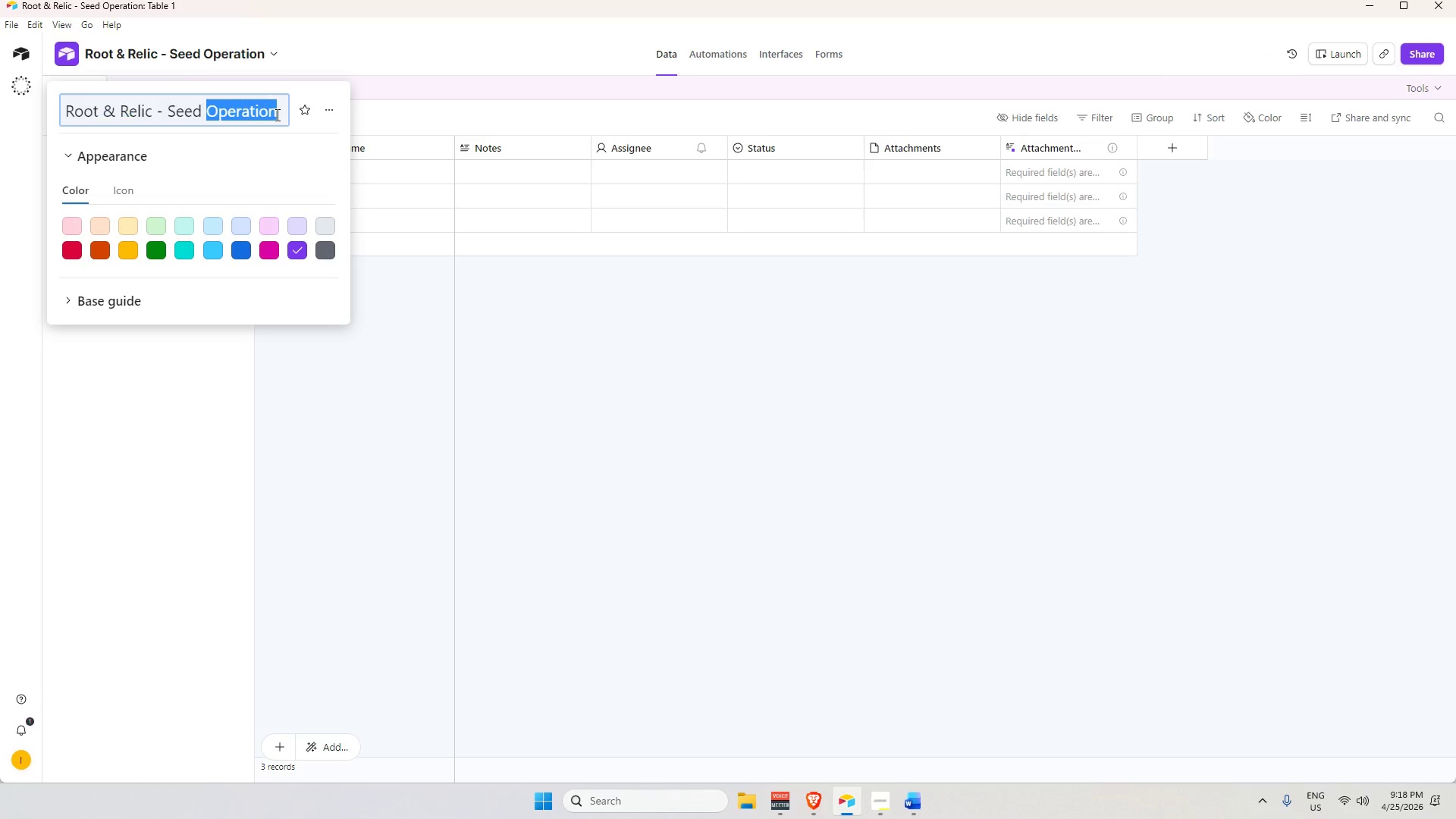 
triple_click([276, 115])
 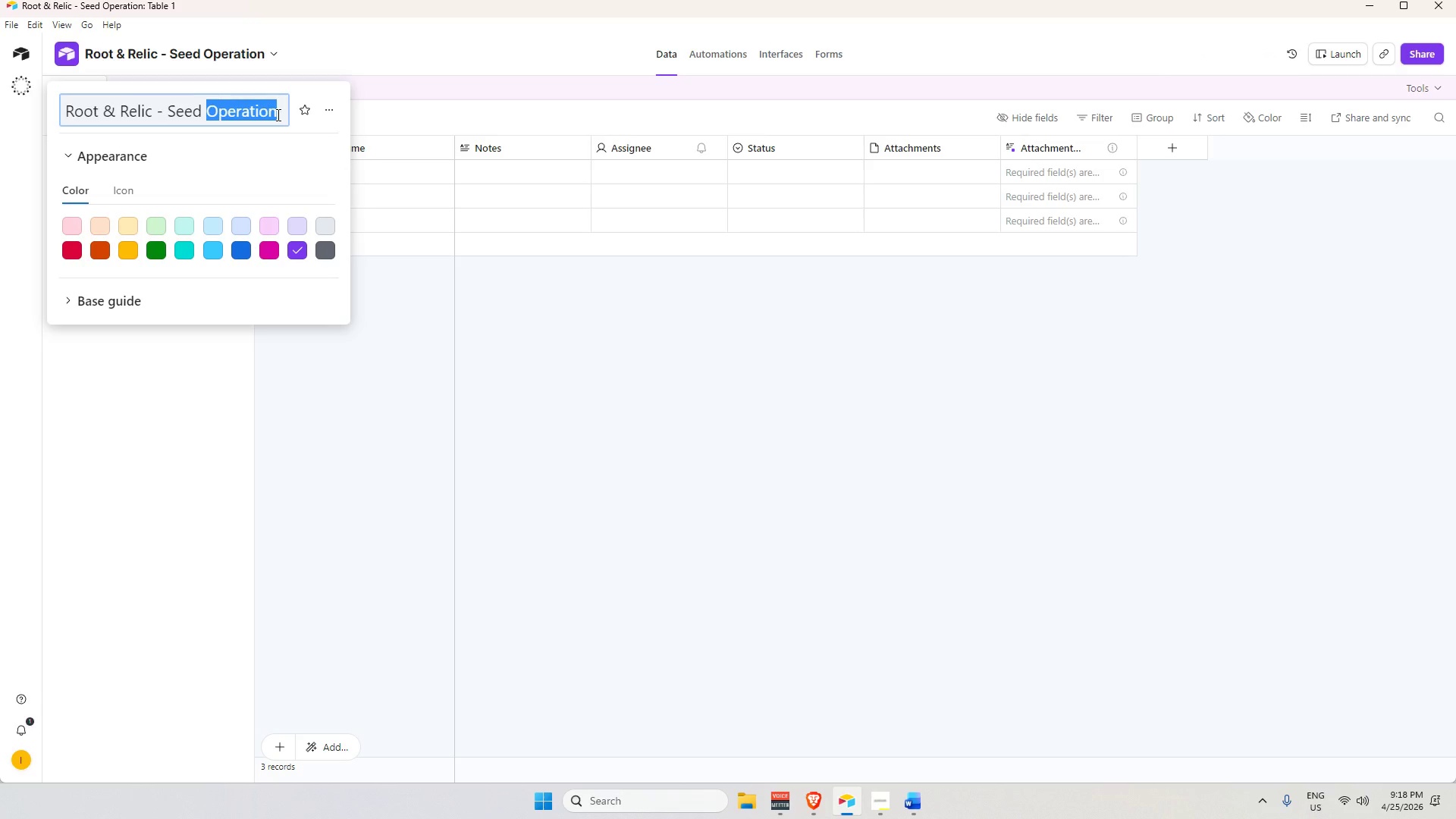 
triple_click([277, 115])
 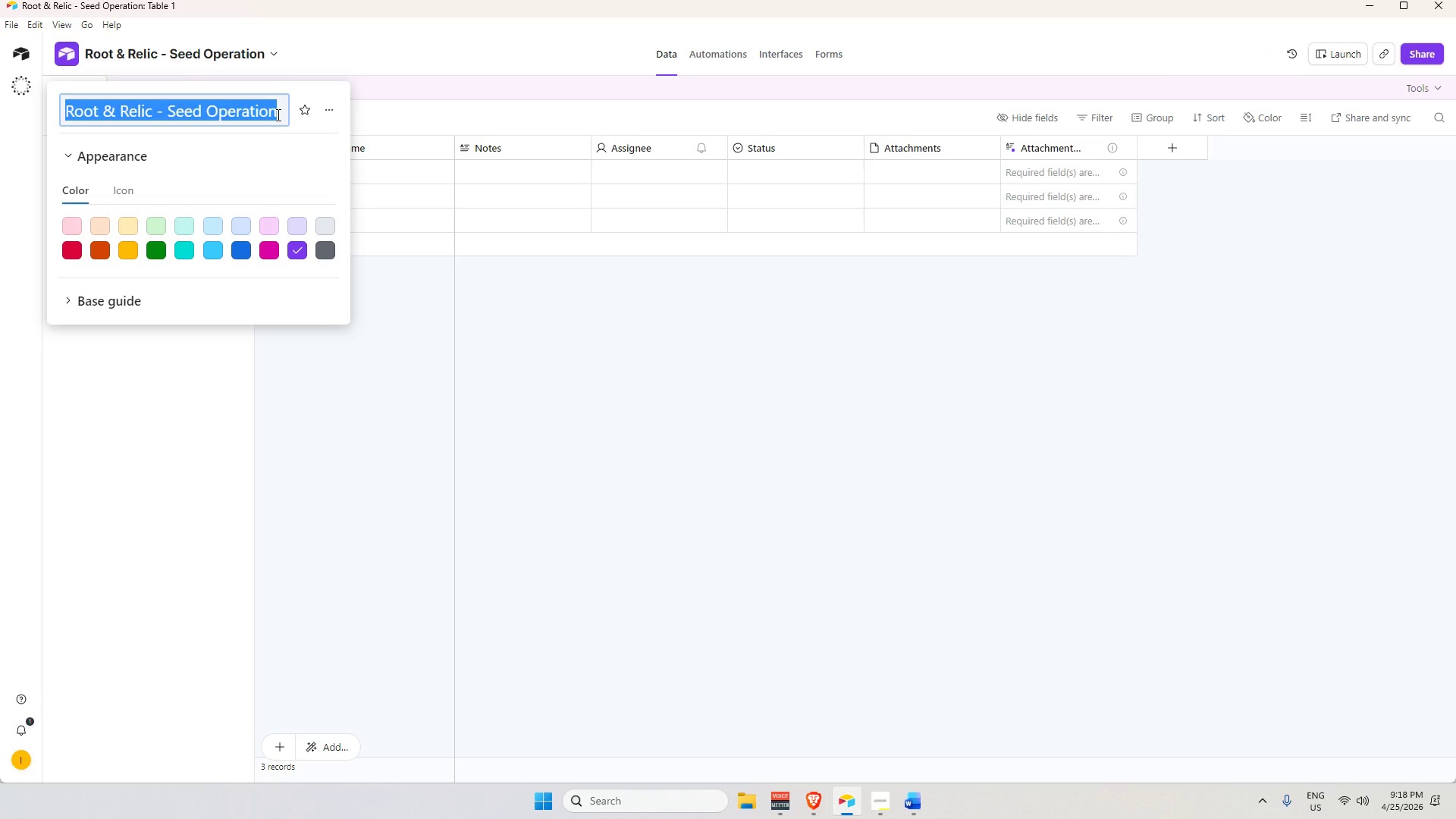 
triple_click([277, 115])
 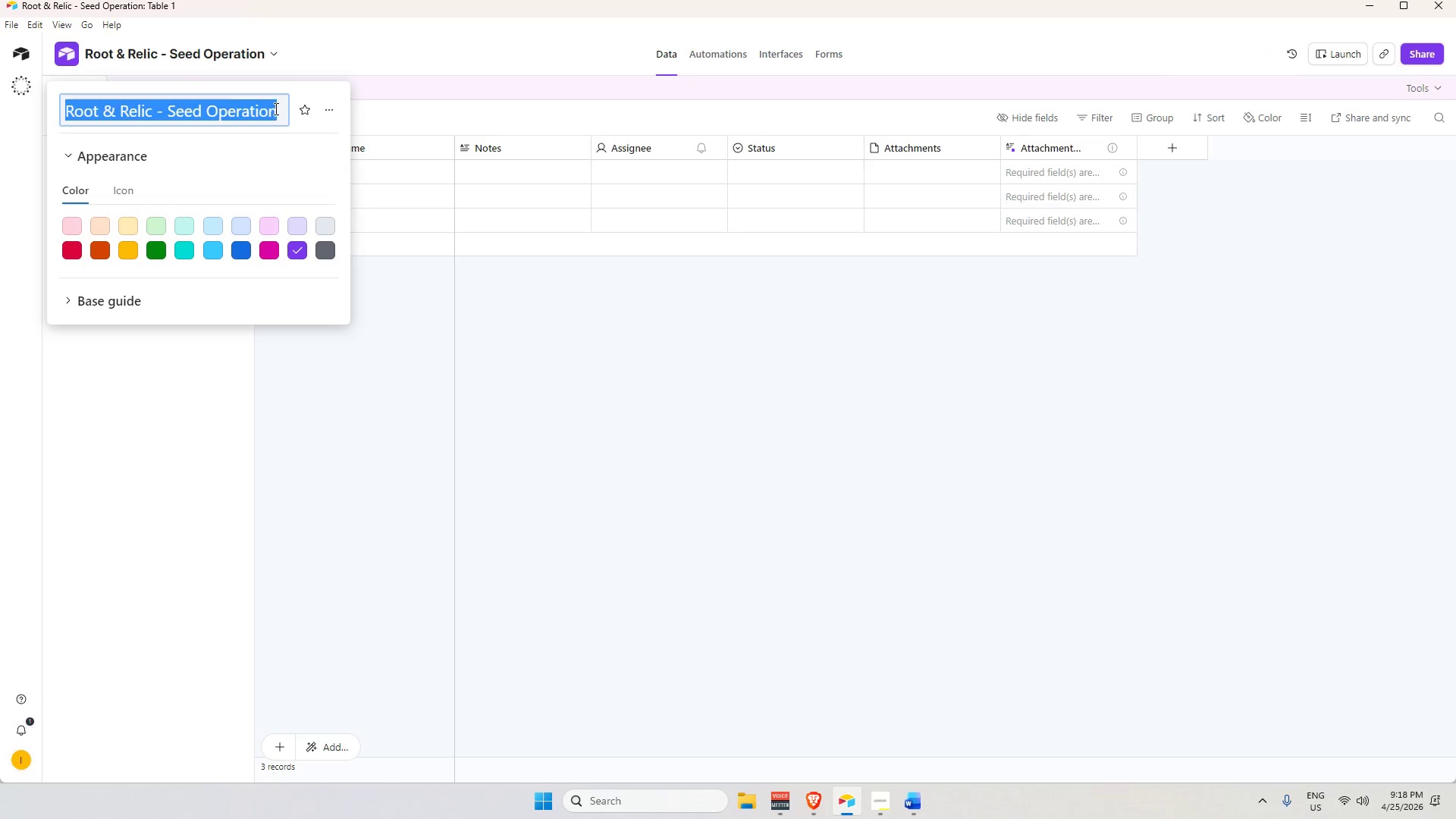 
triple_click([275, 108])
 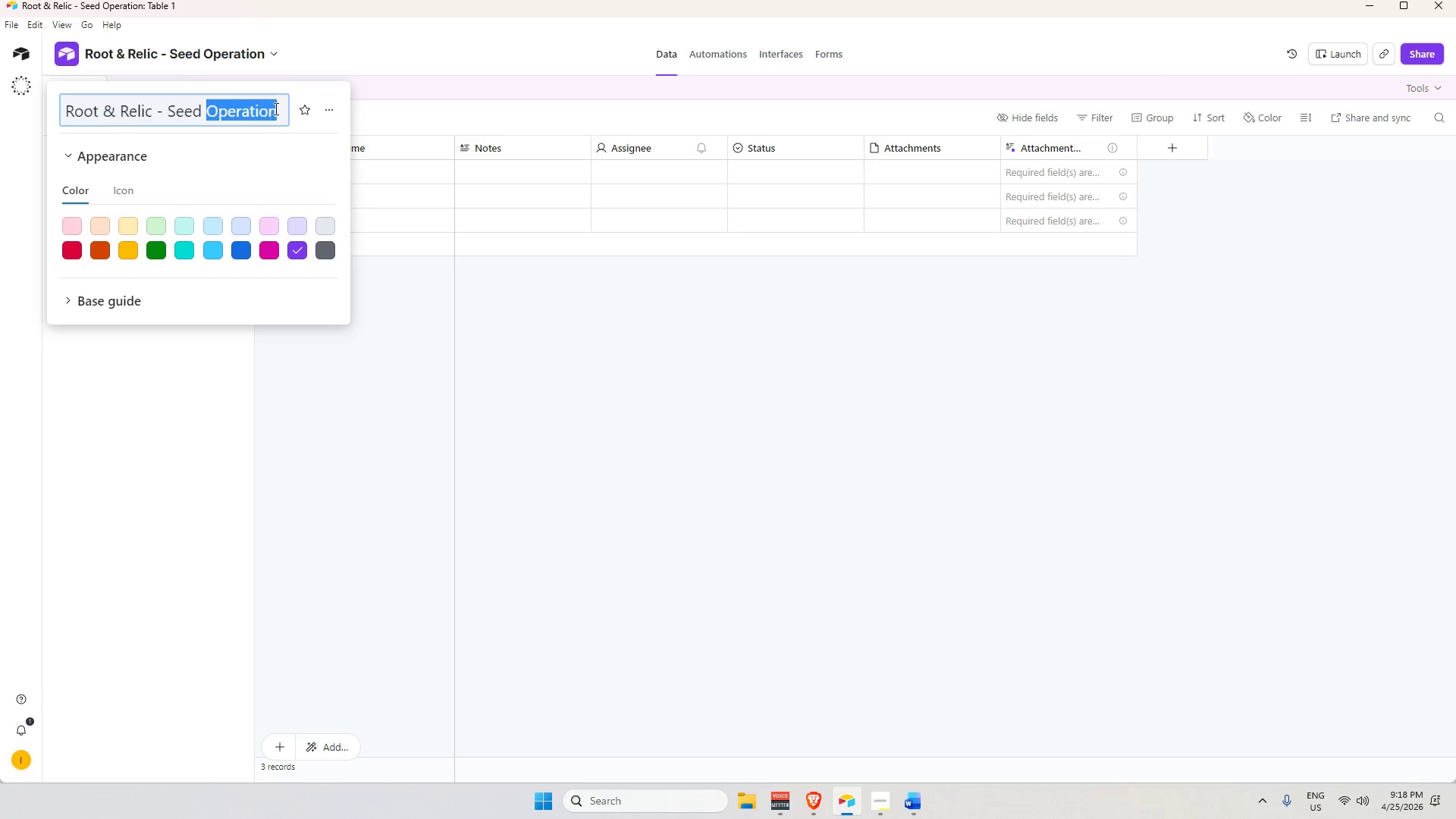 
triple_click([275, 108])
 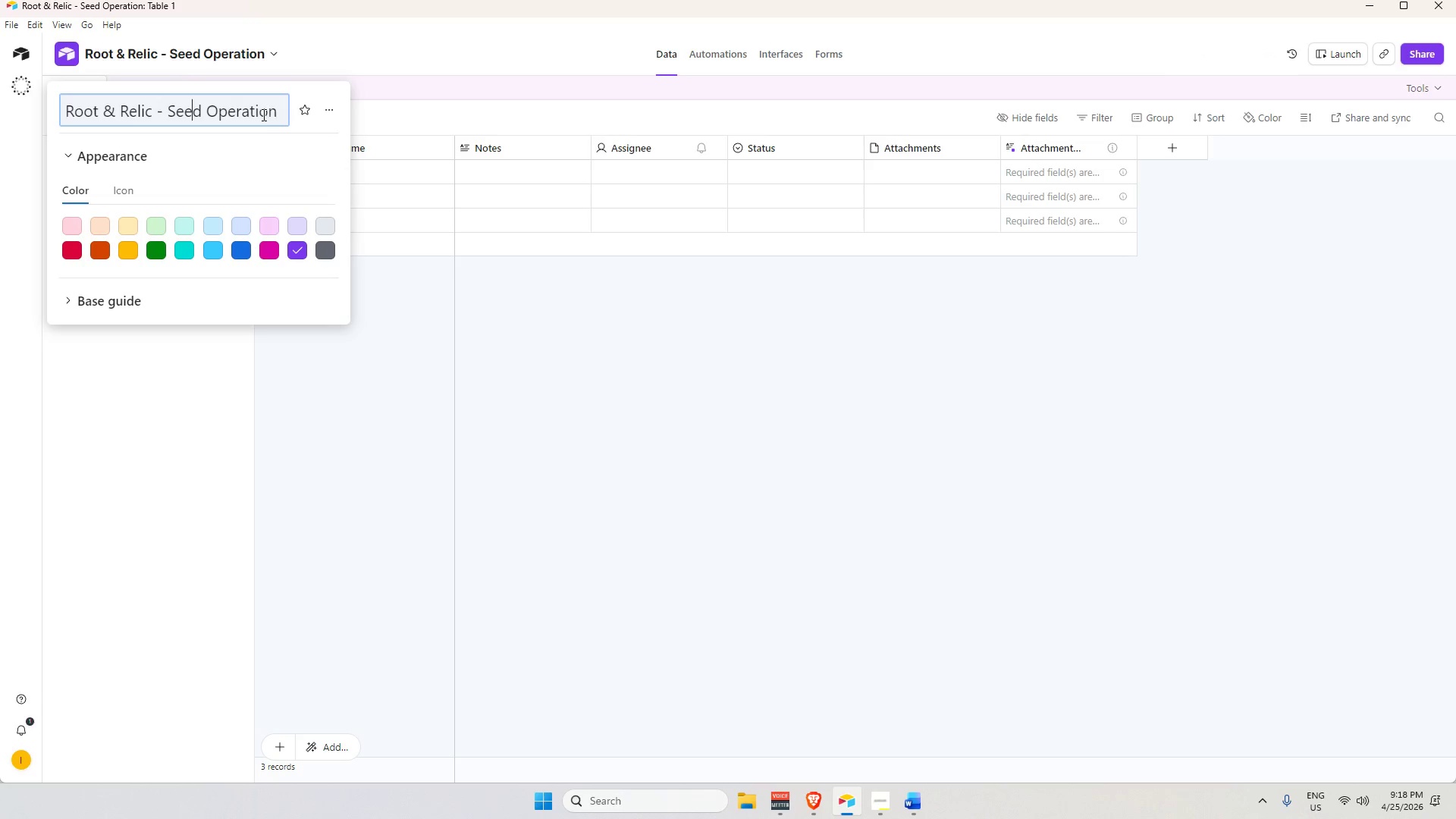 
left_click([283, 110])
 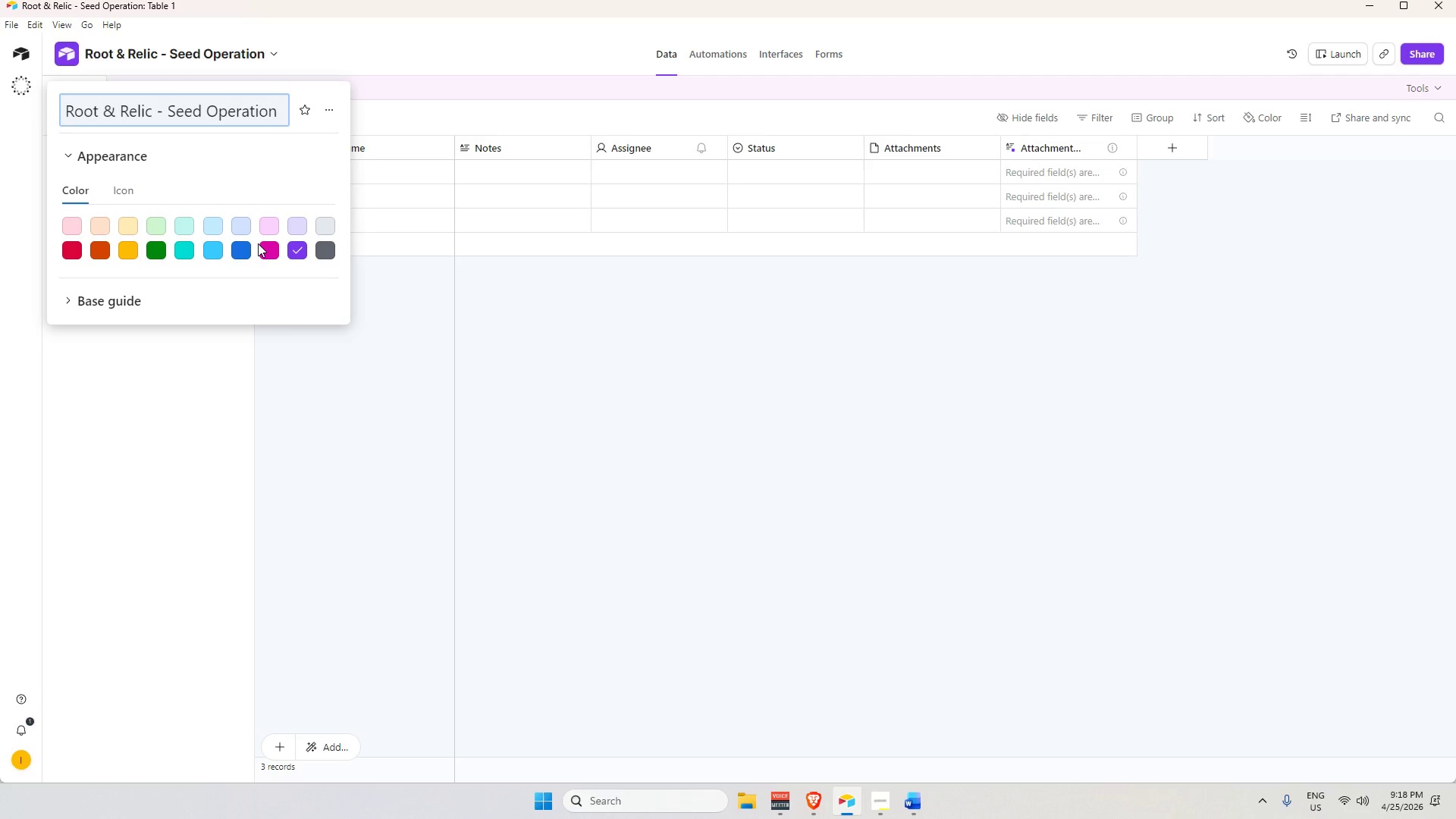 
key(S)
 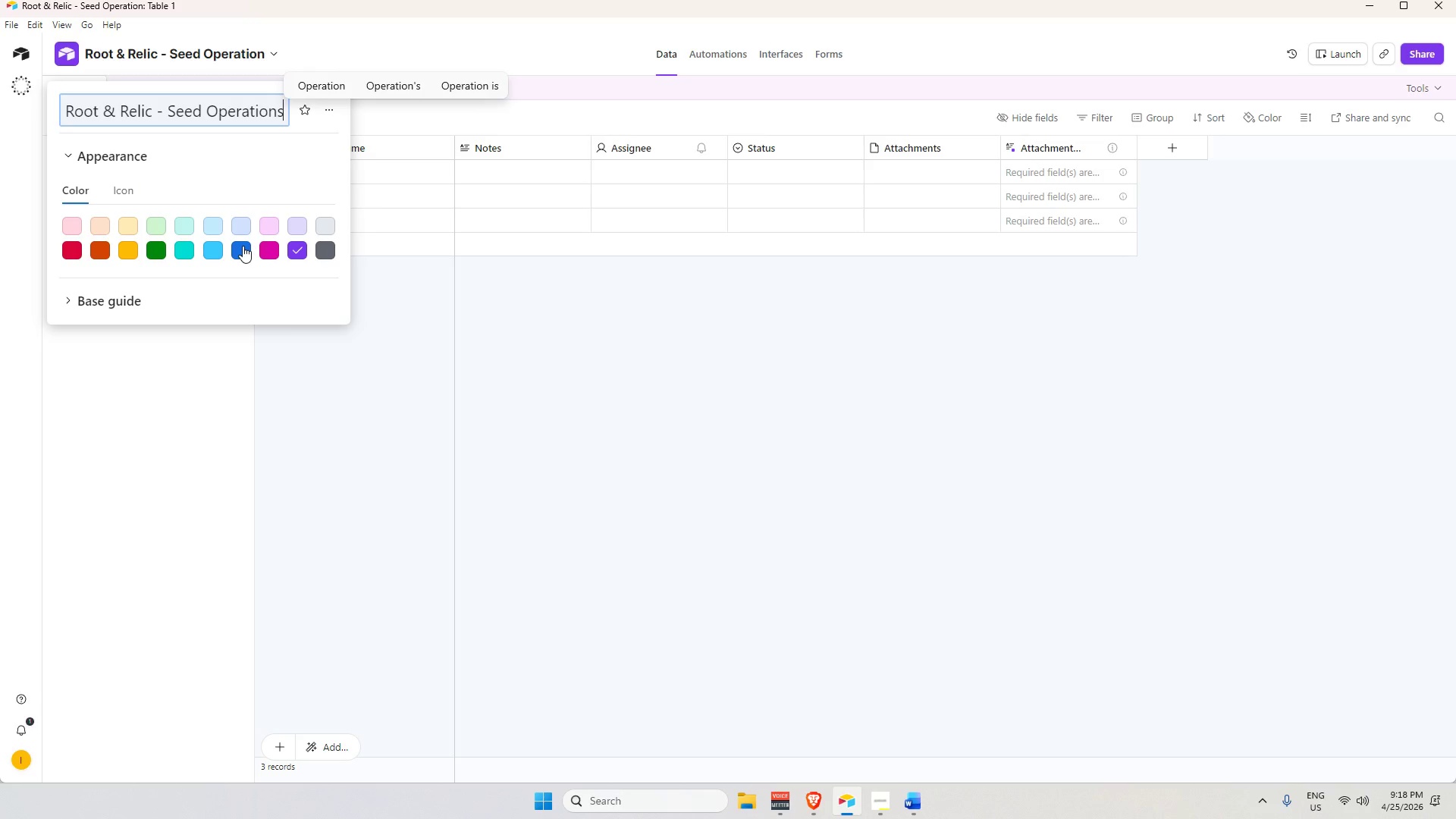 
key(Enter)
 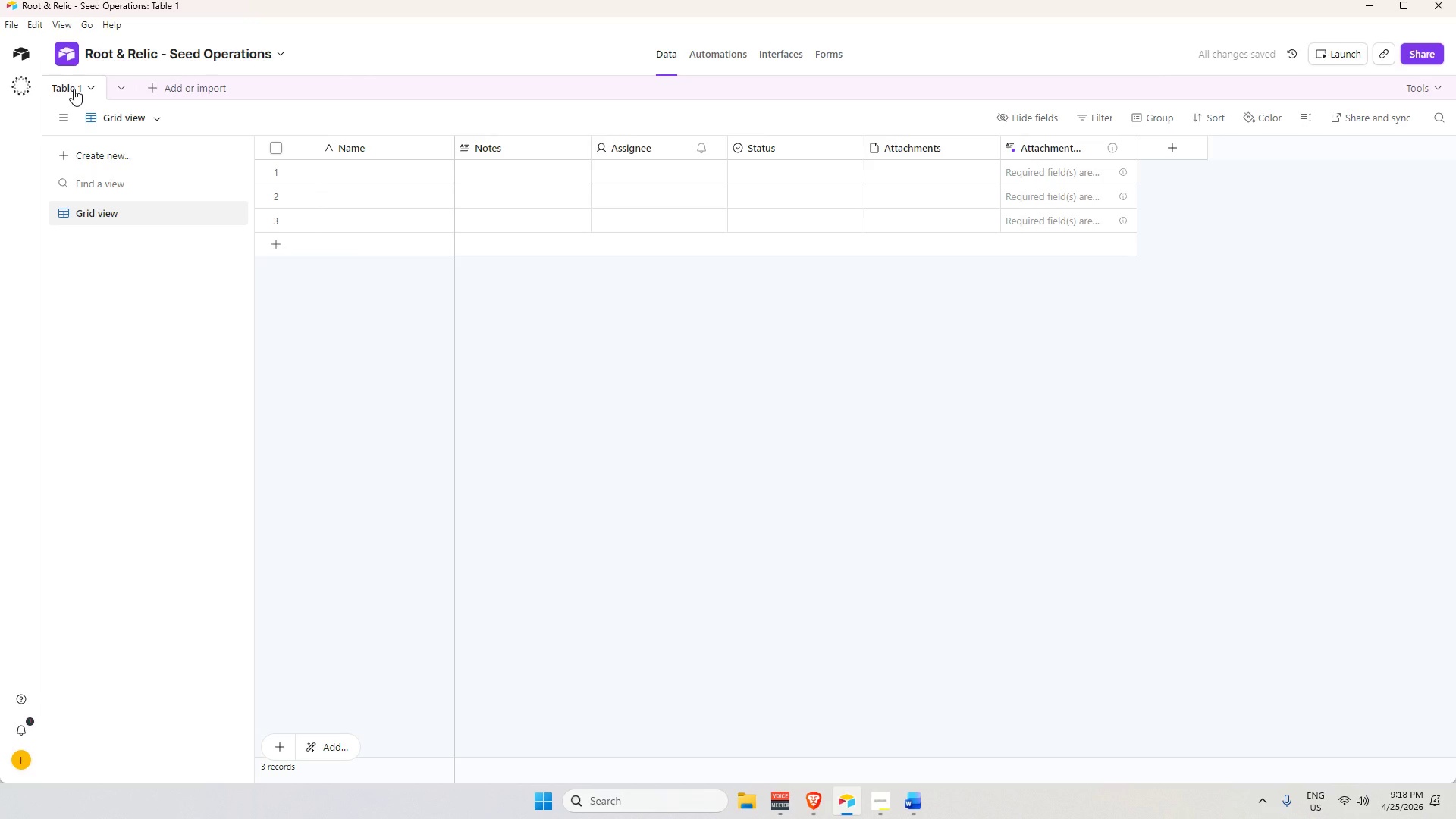 
left_click([64, 95])
 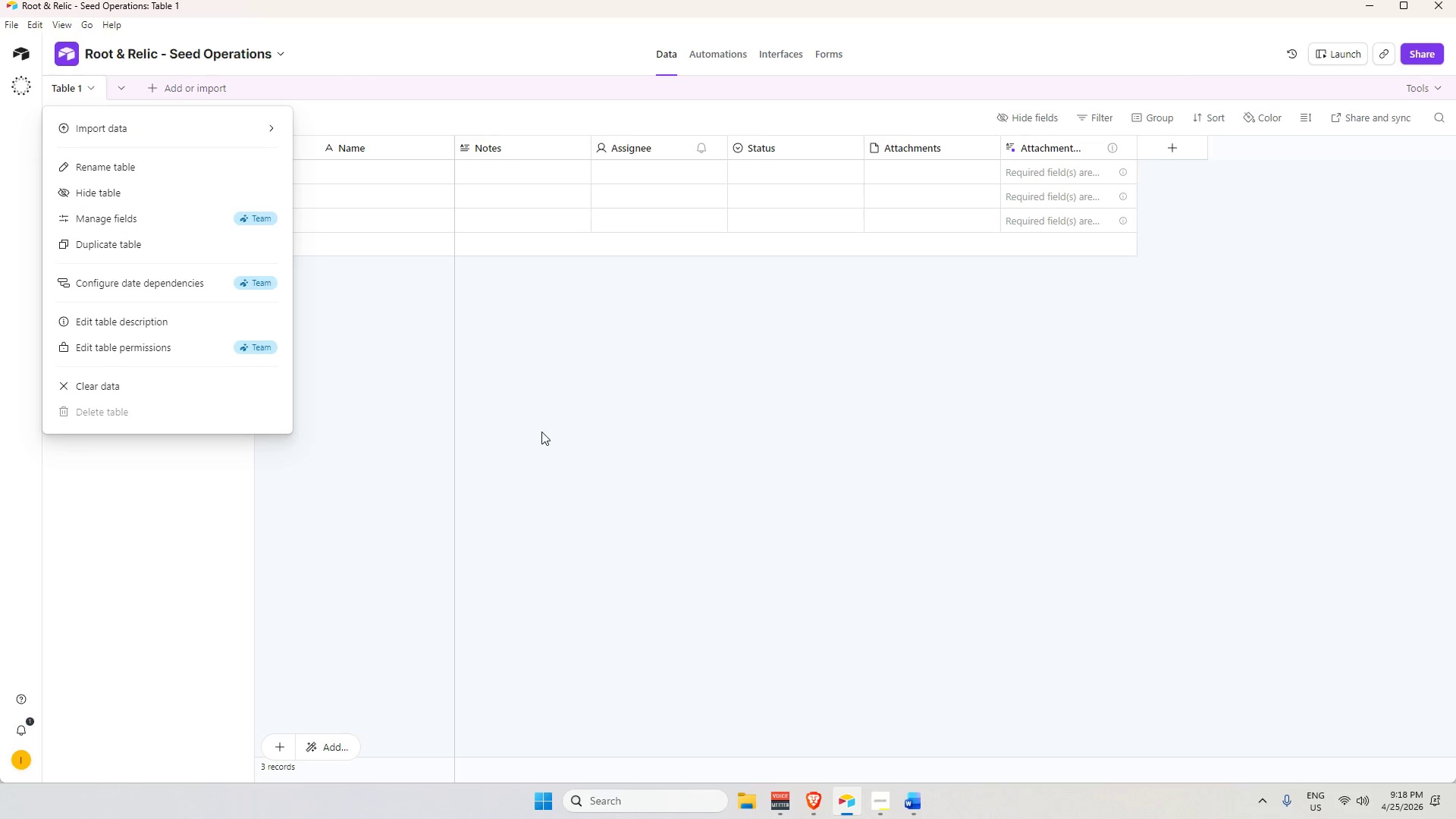 
left_click([651, 405])
 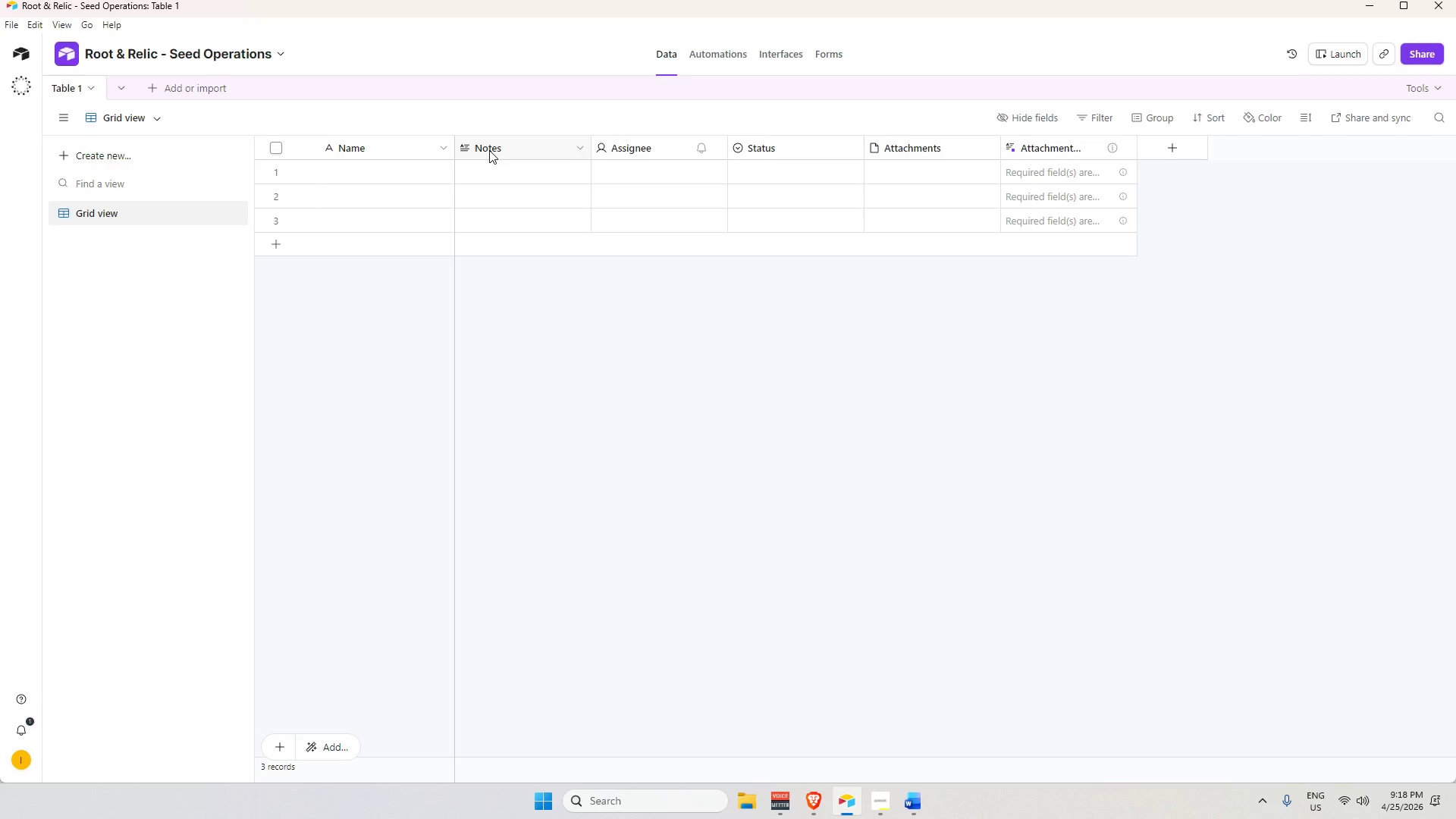 
right_click([492, 150])
 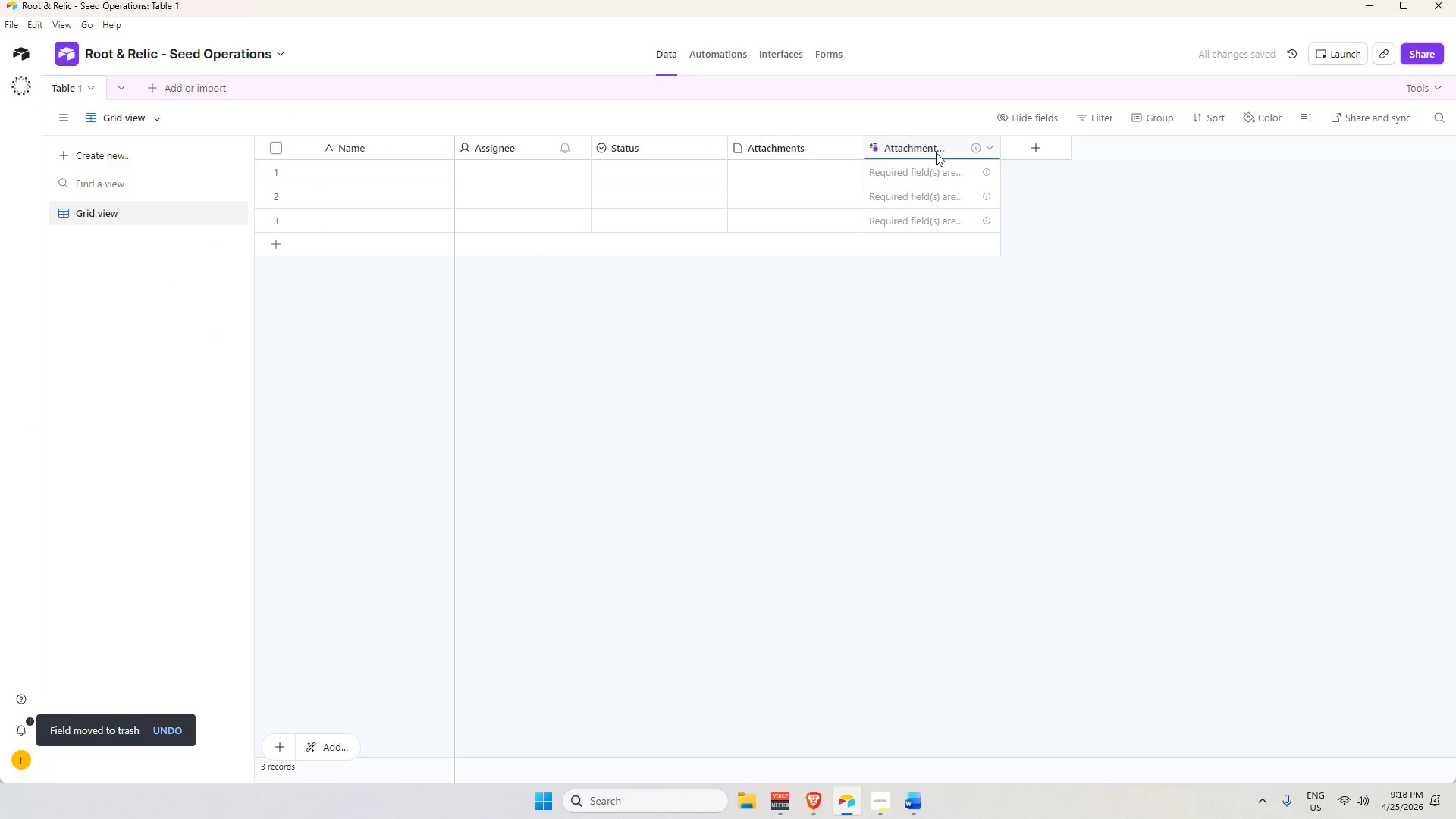 
left_click([965, 647])
 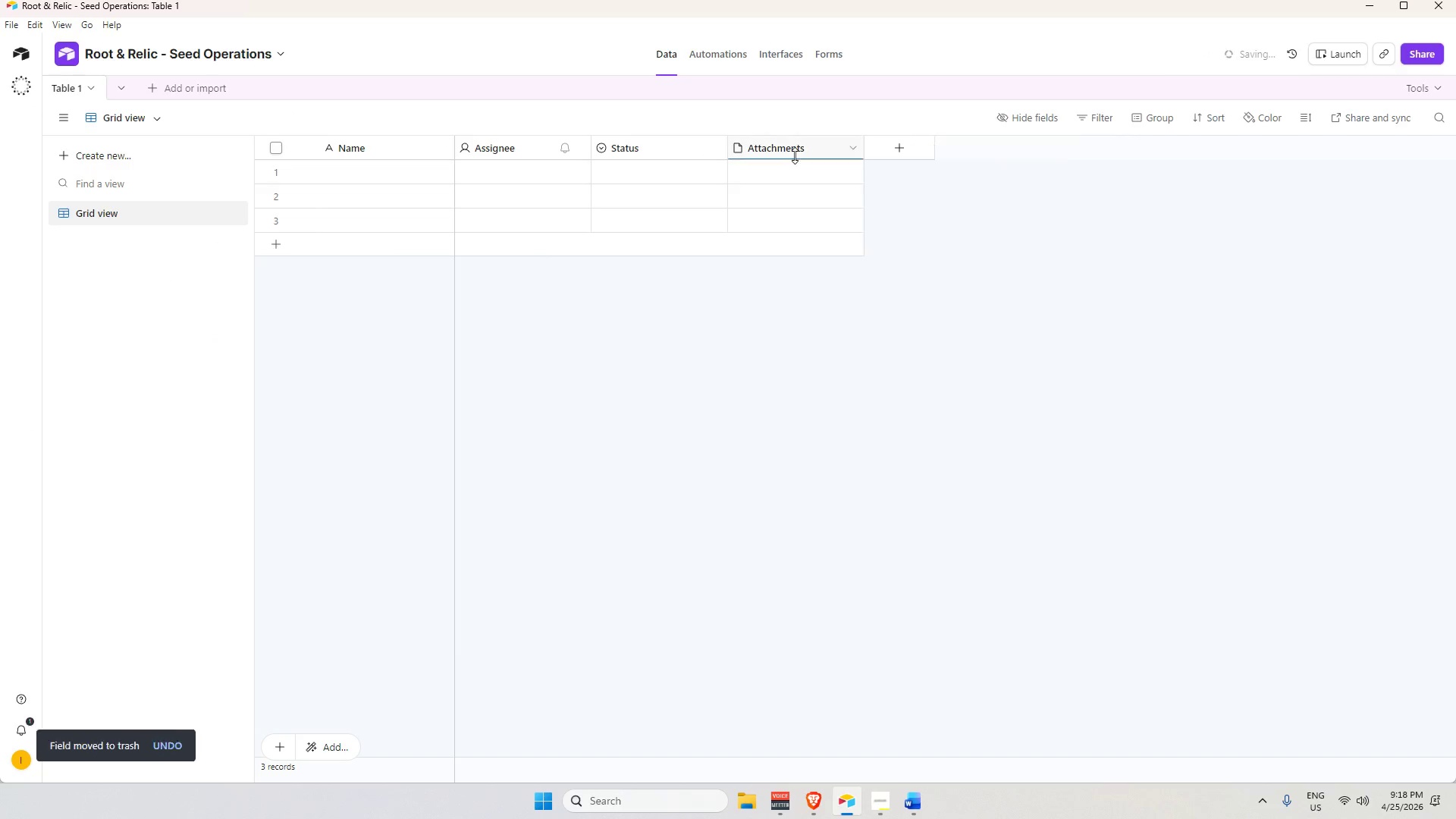 
right_click([792, 151])
 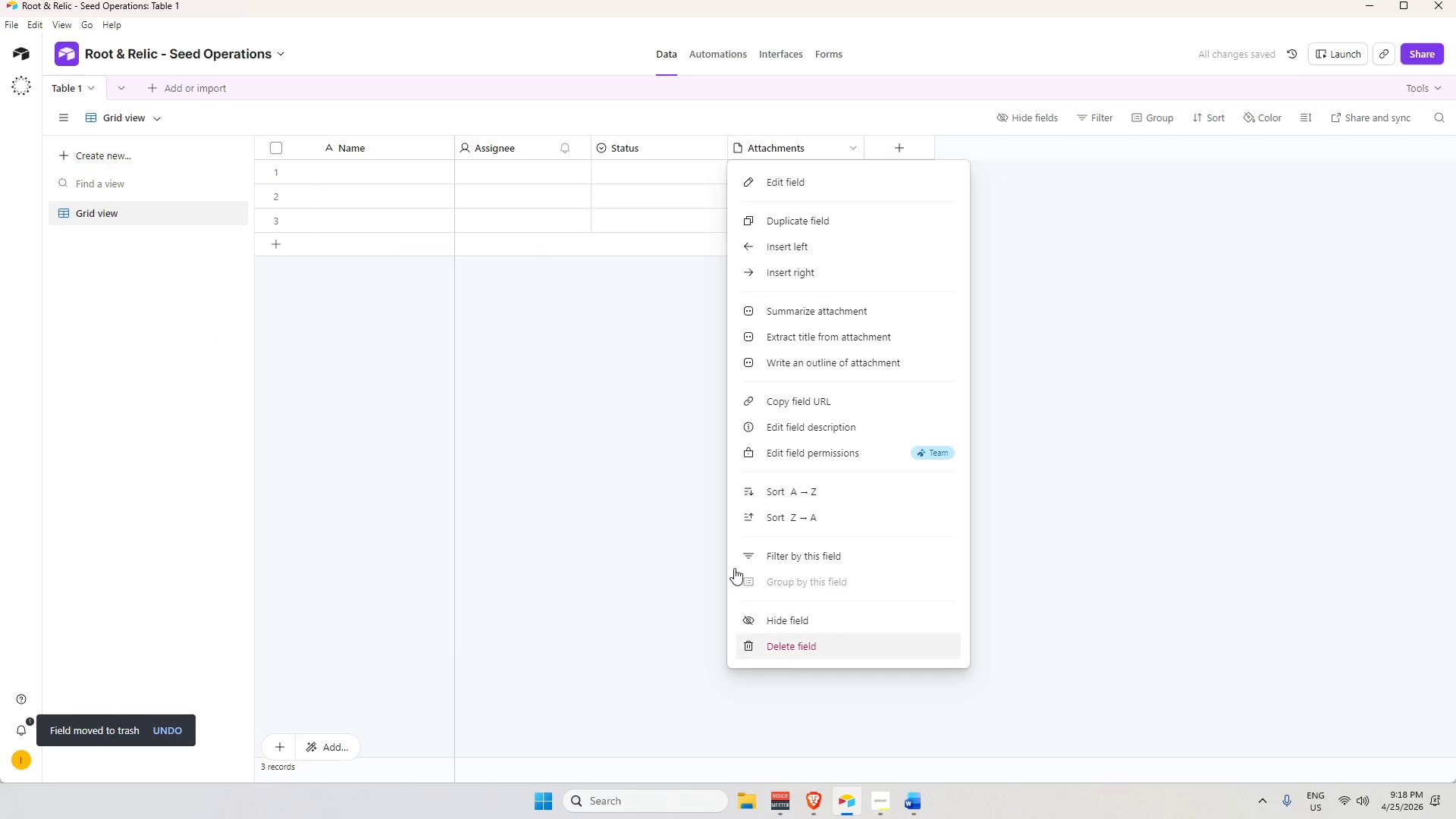 
left_click([560, 434])
 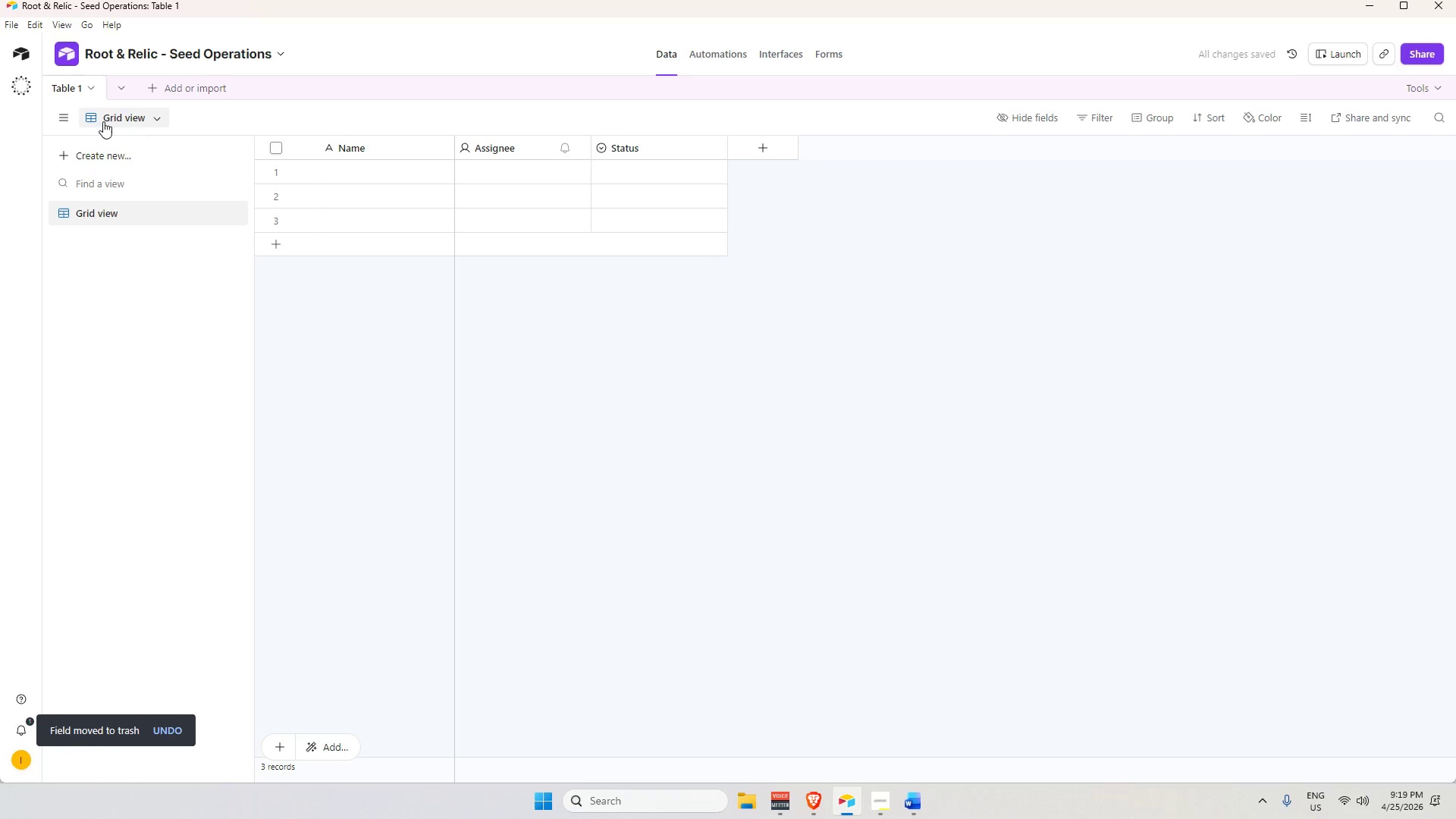 
double_click([67, 83])
 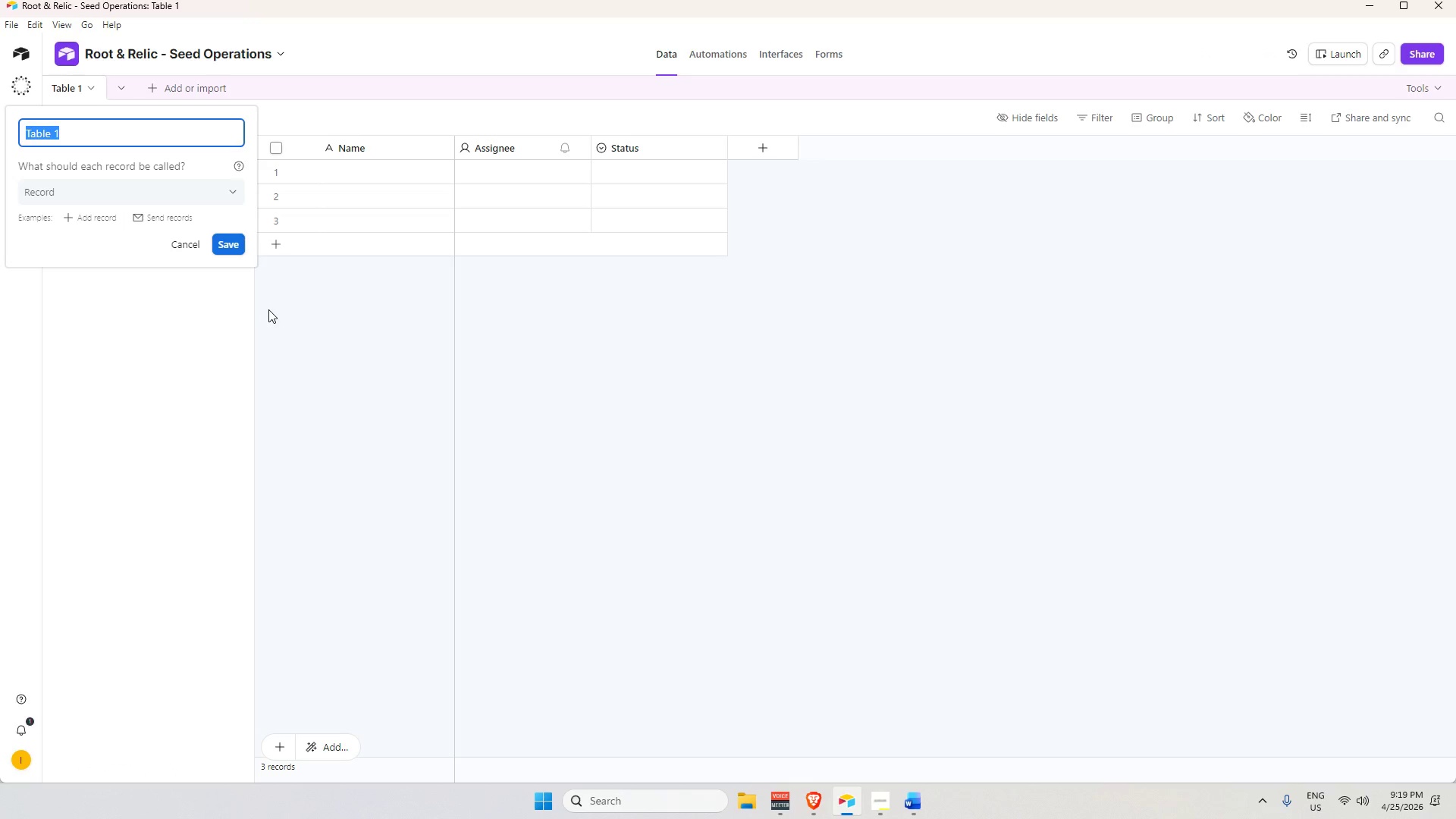 
wait(7.38)
 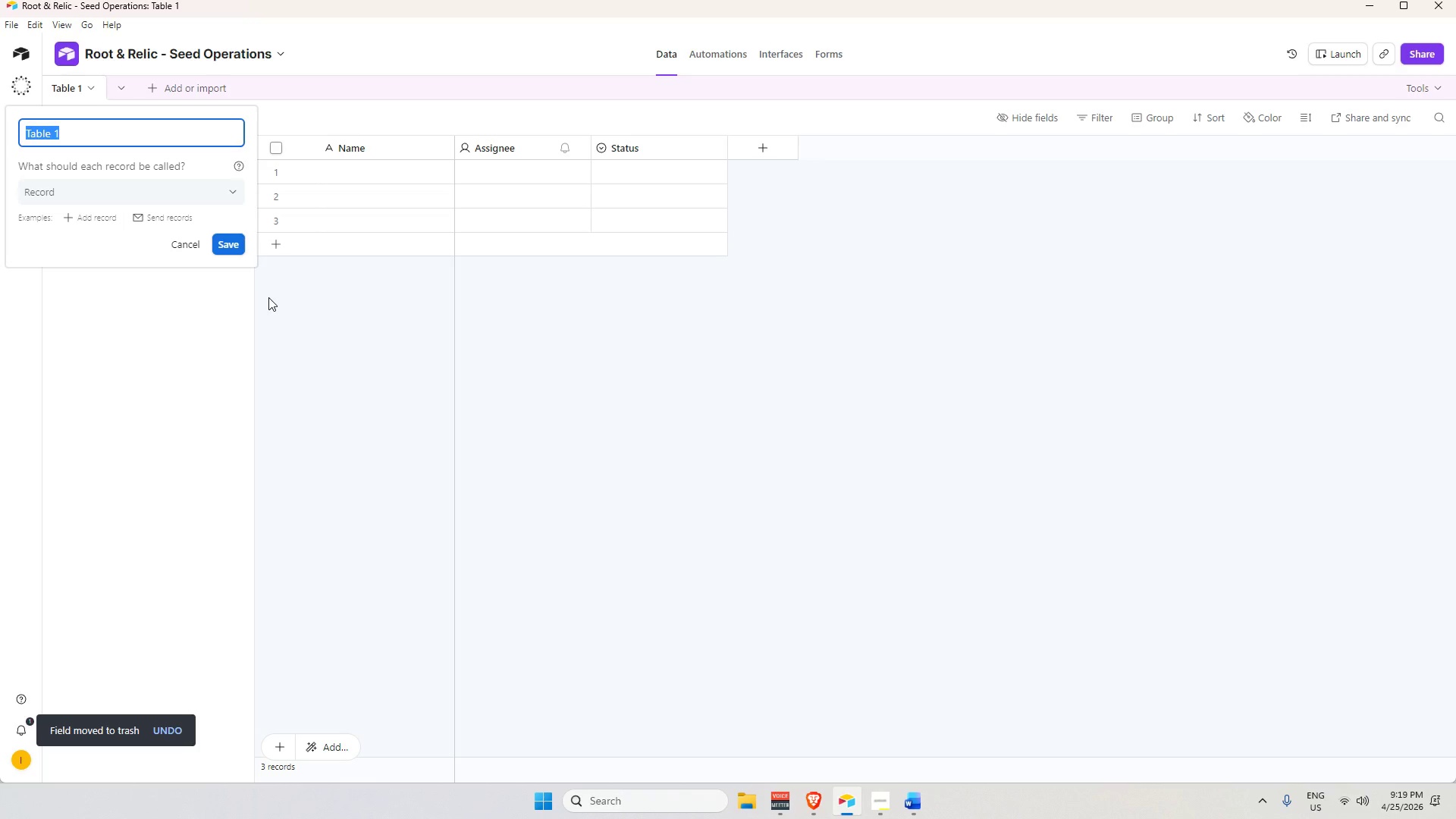 
key(Backspace)
 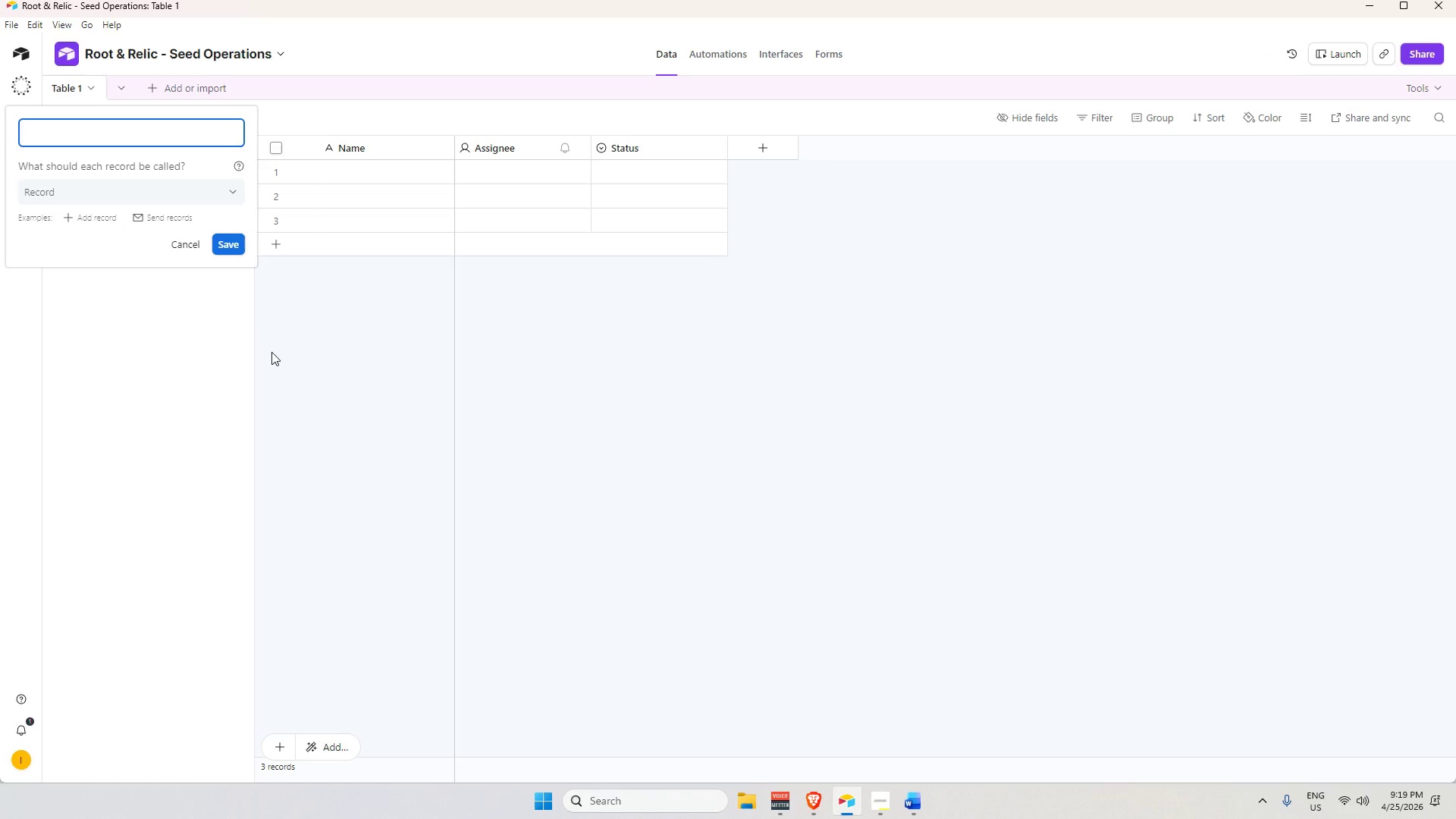 
type(Sup)
 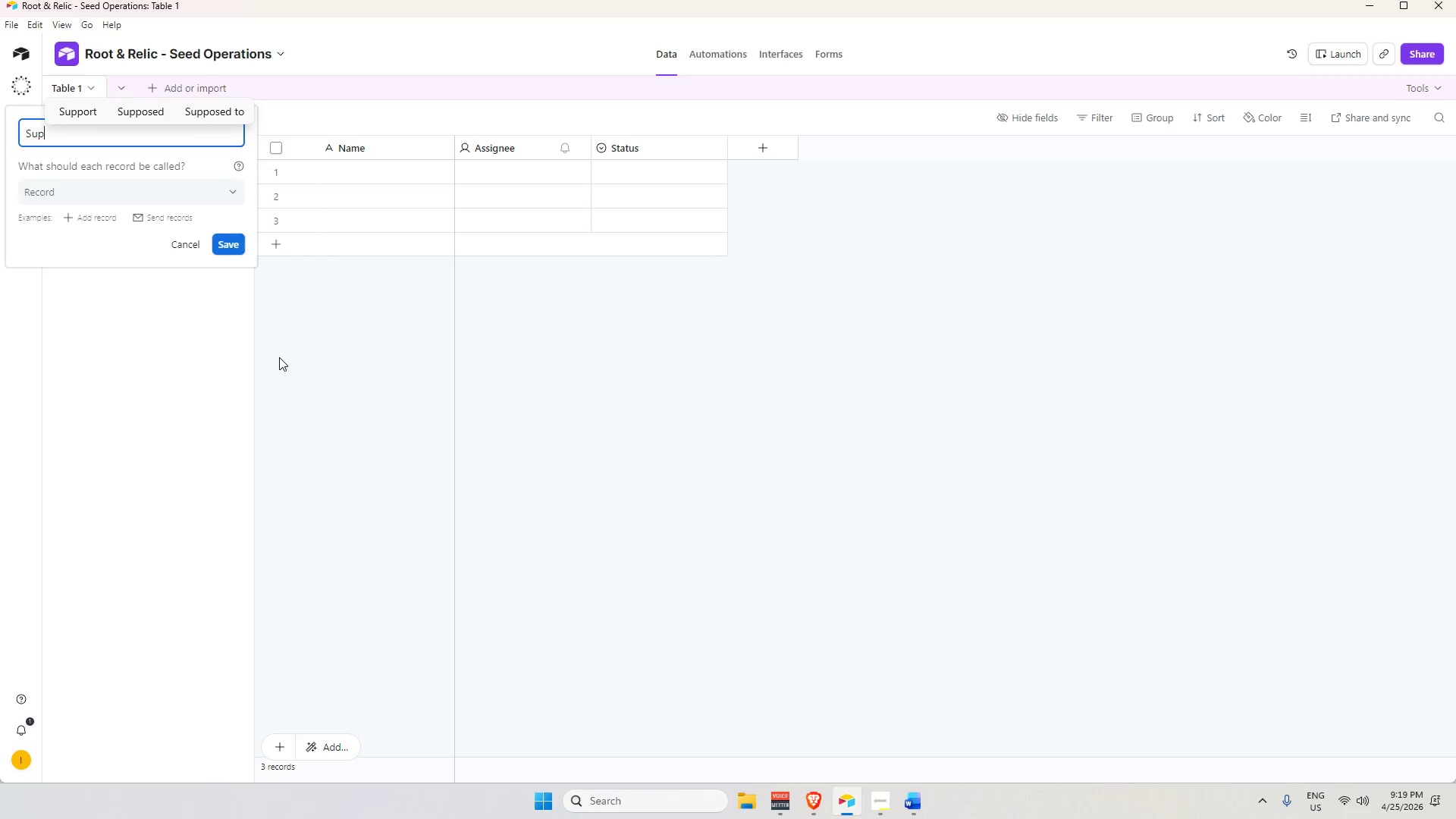 
type(pliers)
 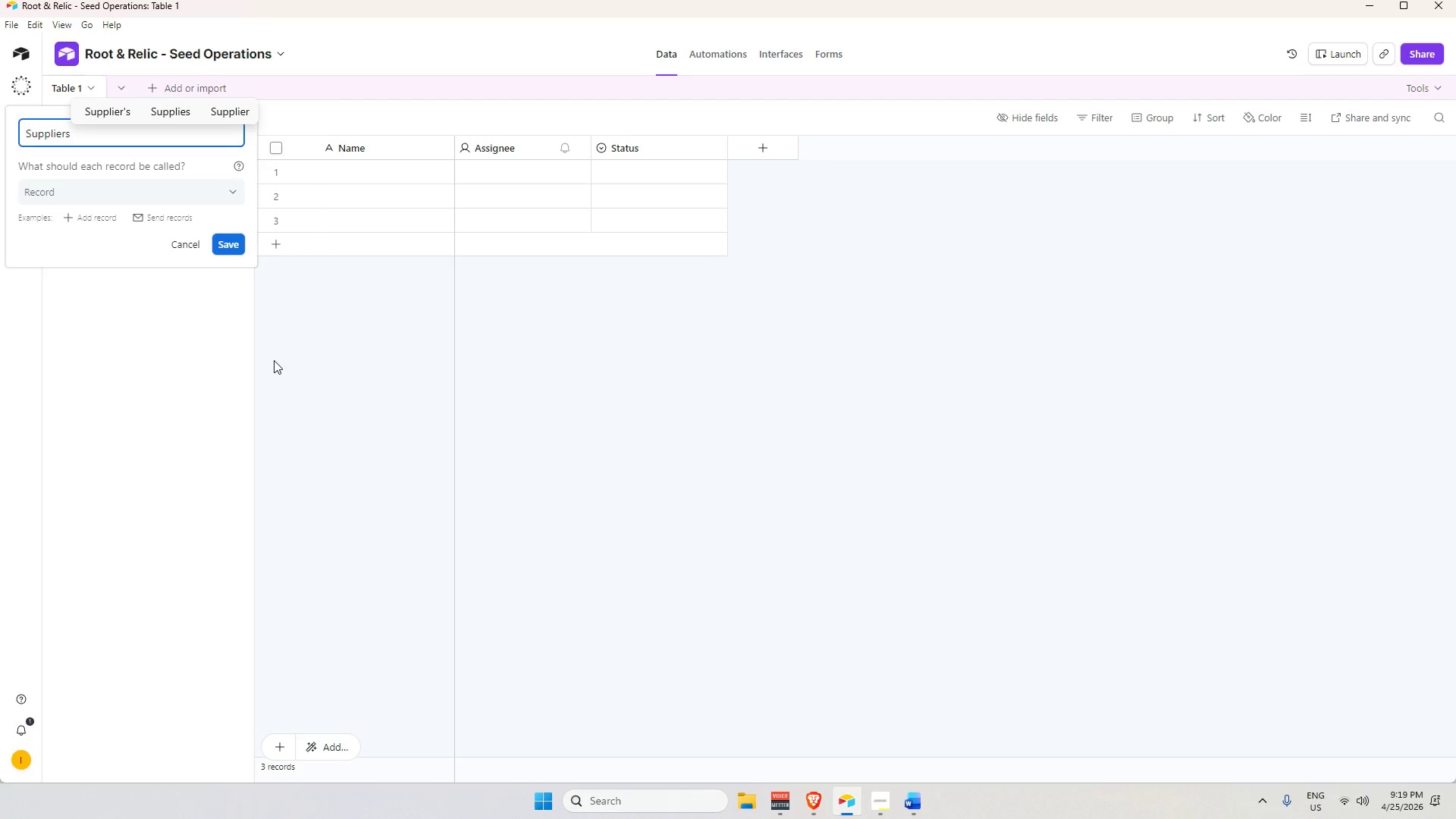 
key(Enter)
 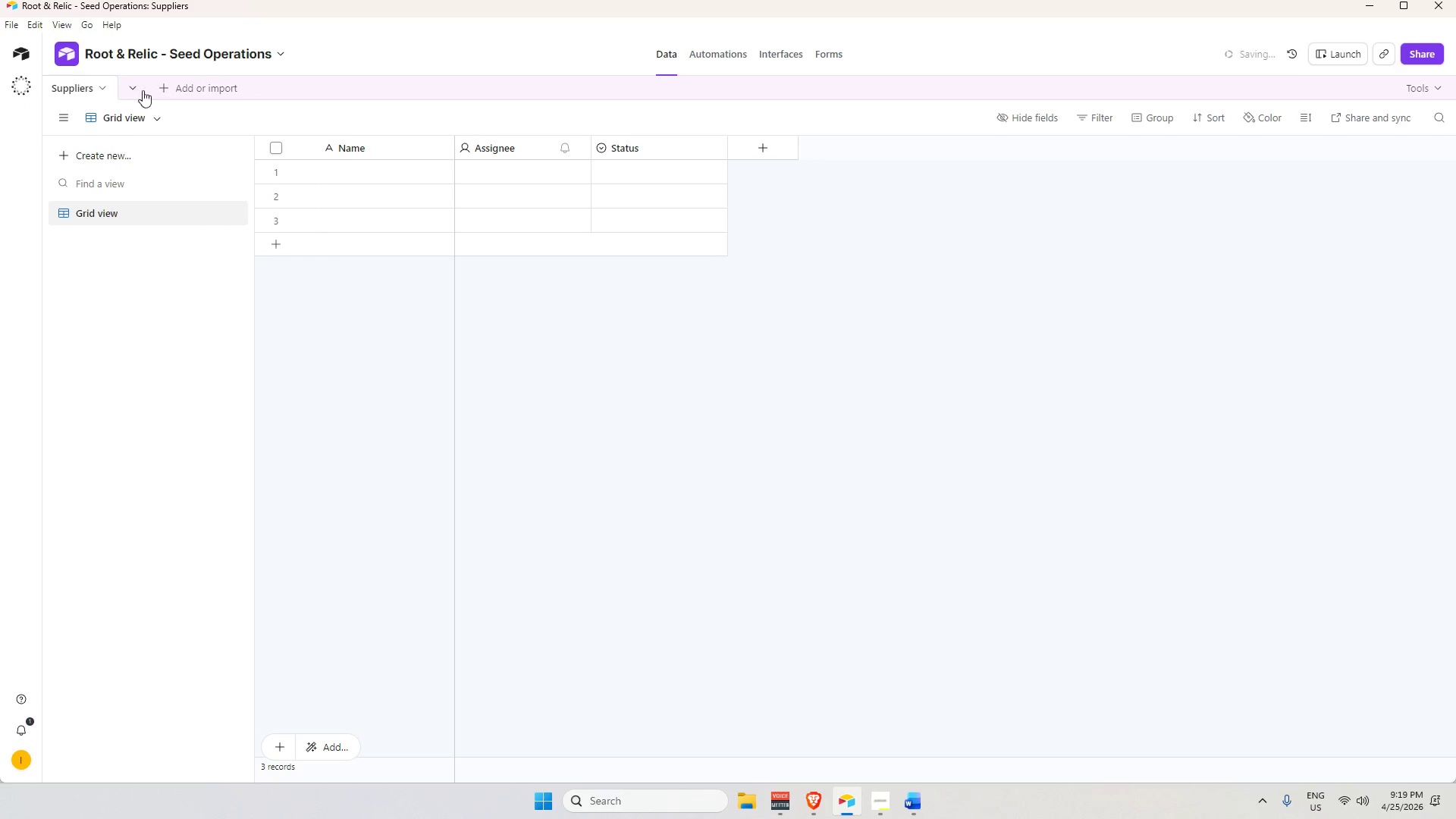 
left_click([133, 83])
 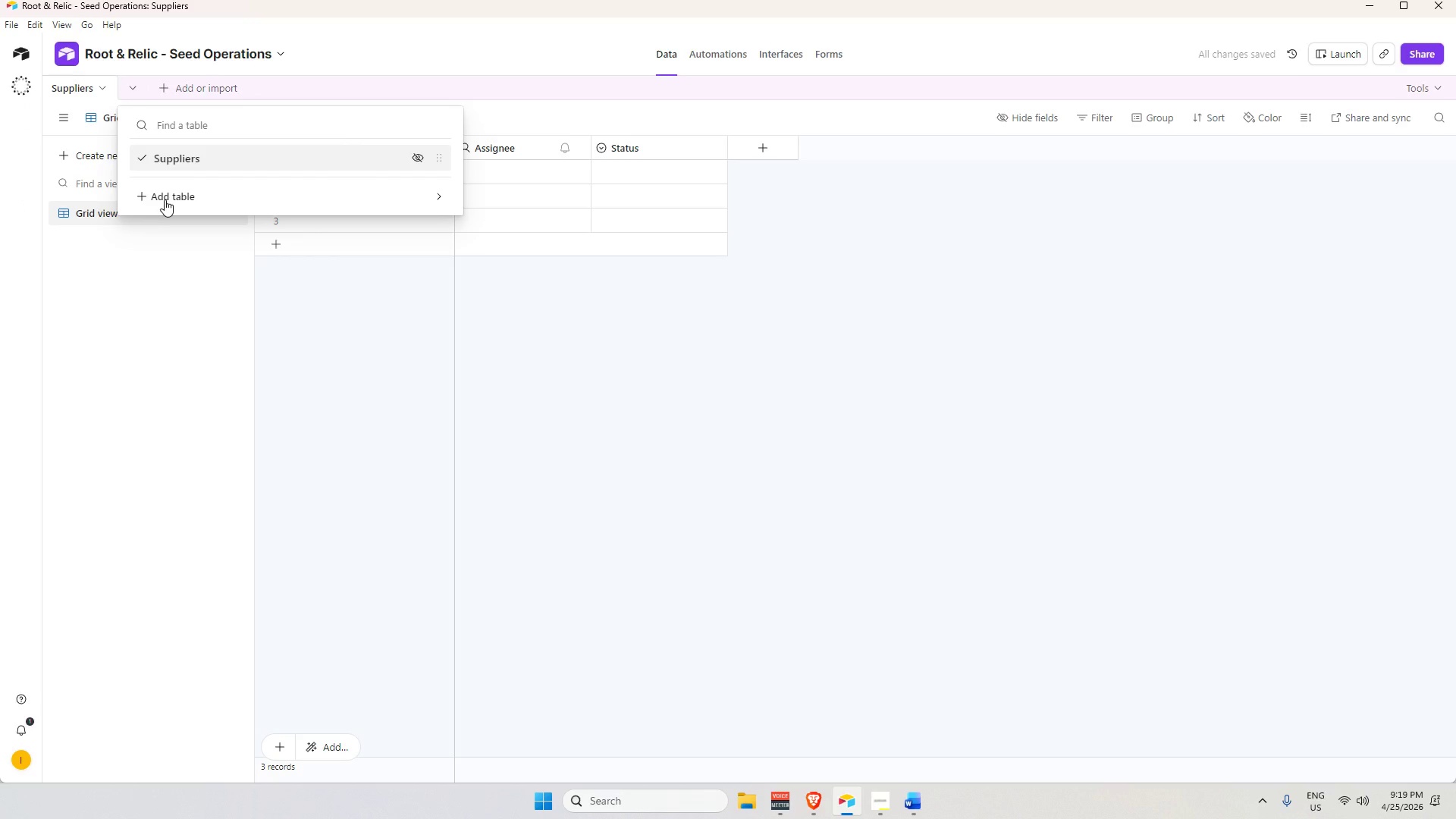 
left_click([165, 199])
 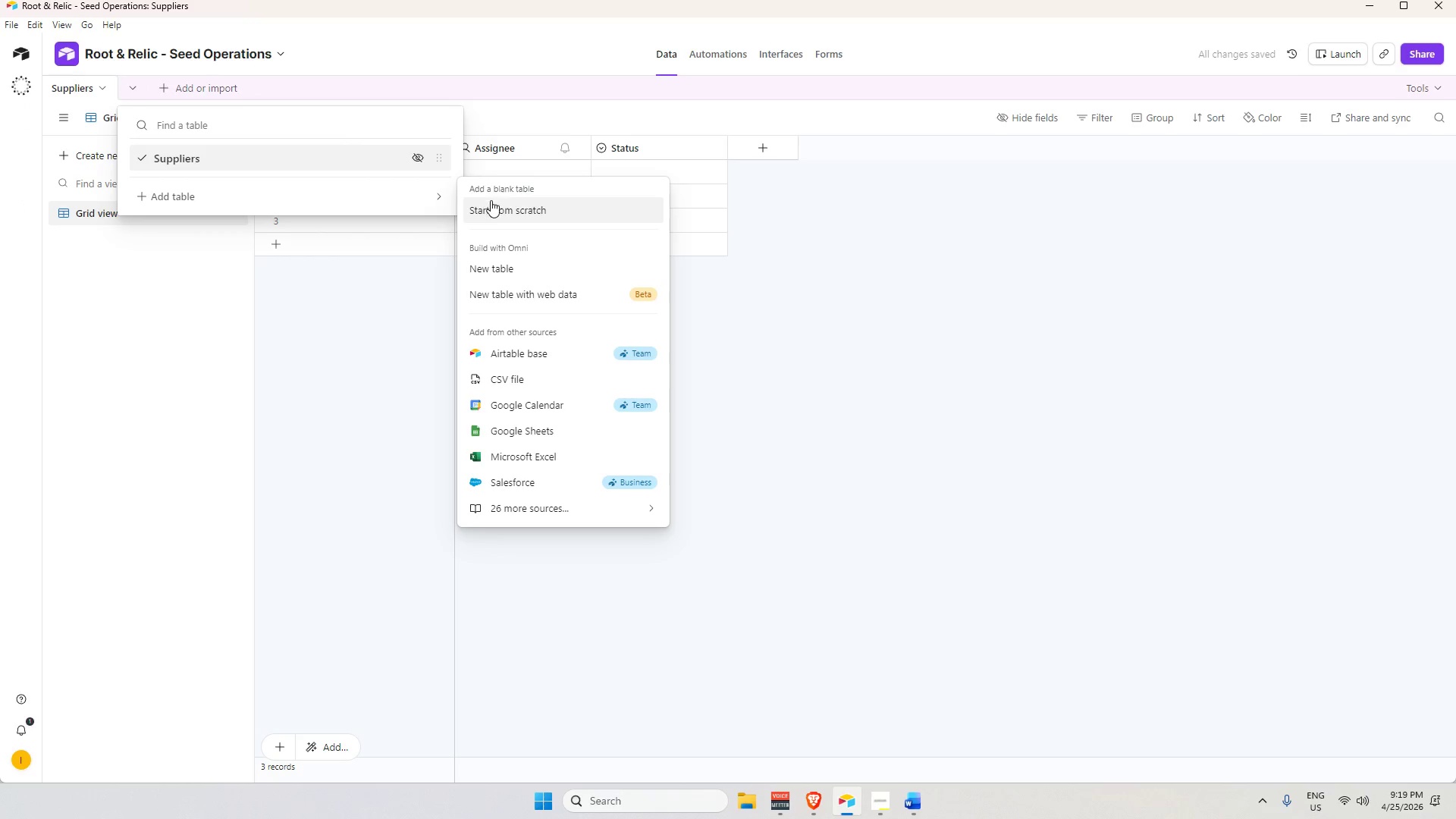 
left_click([491, 205])
 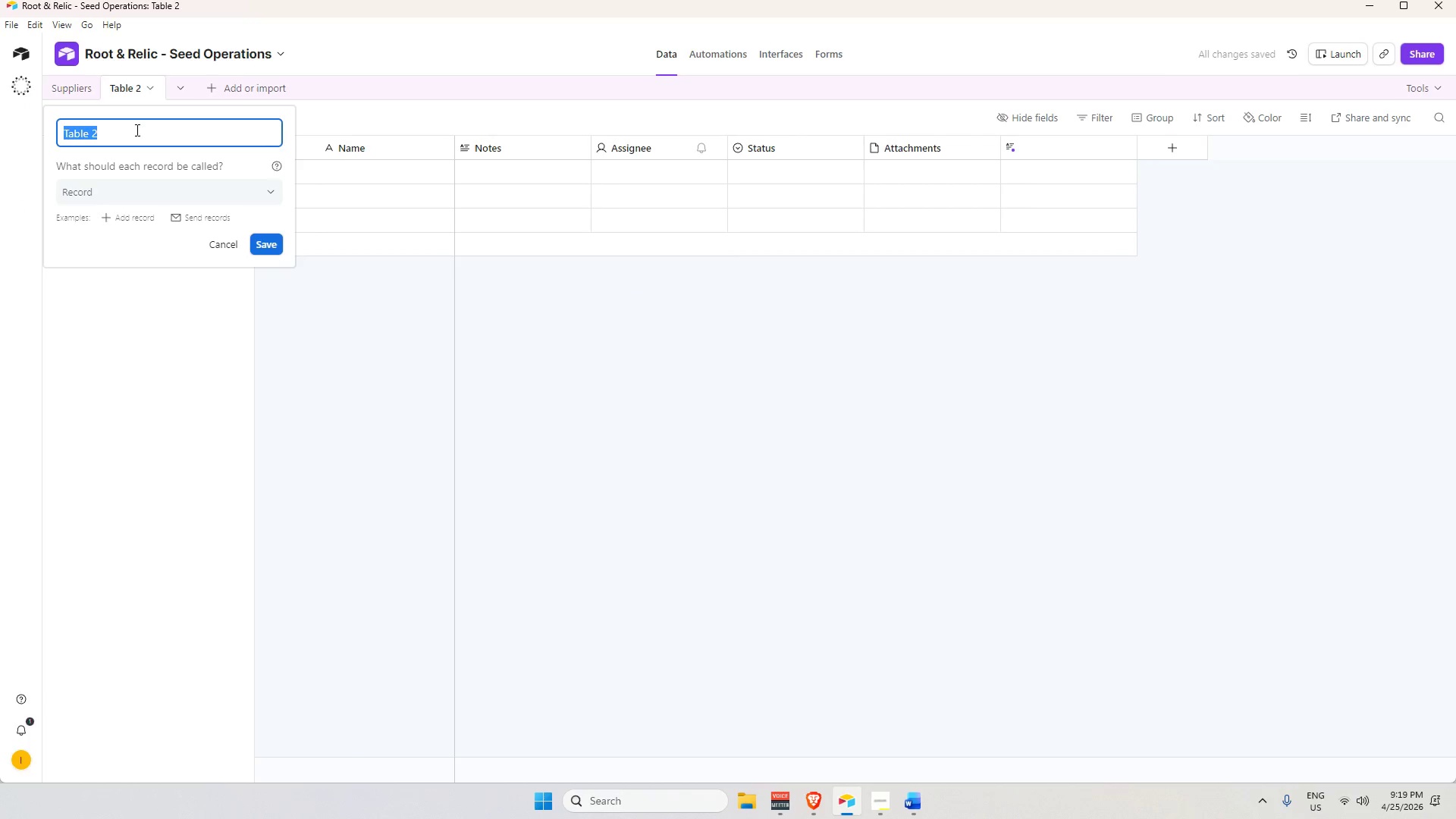 
type(Seeds)
 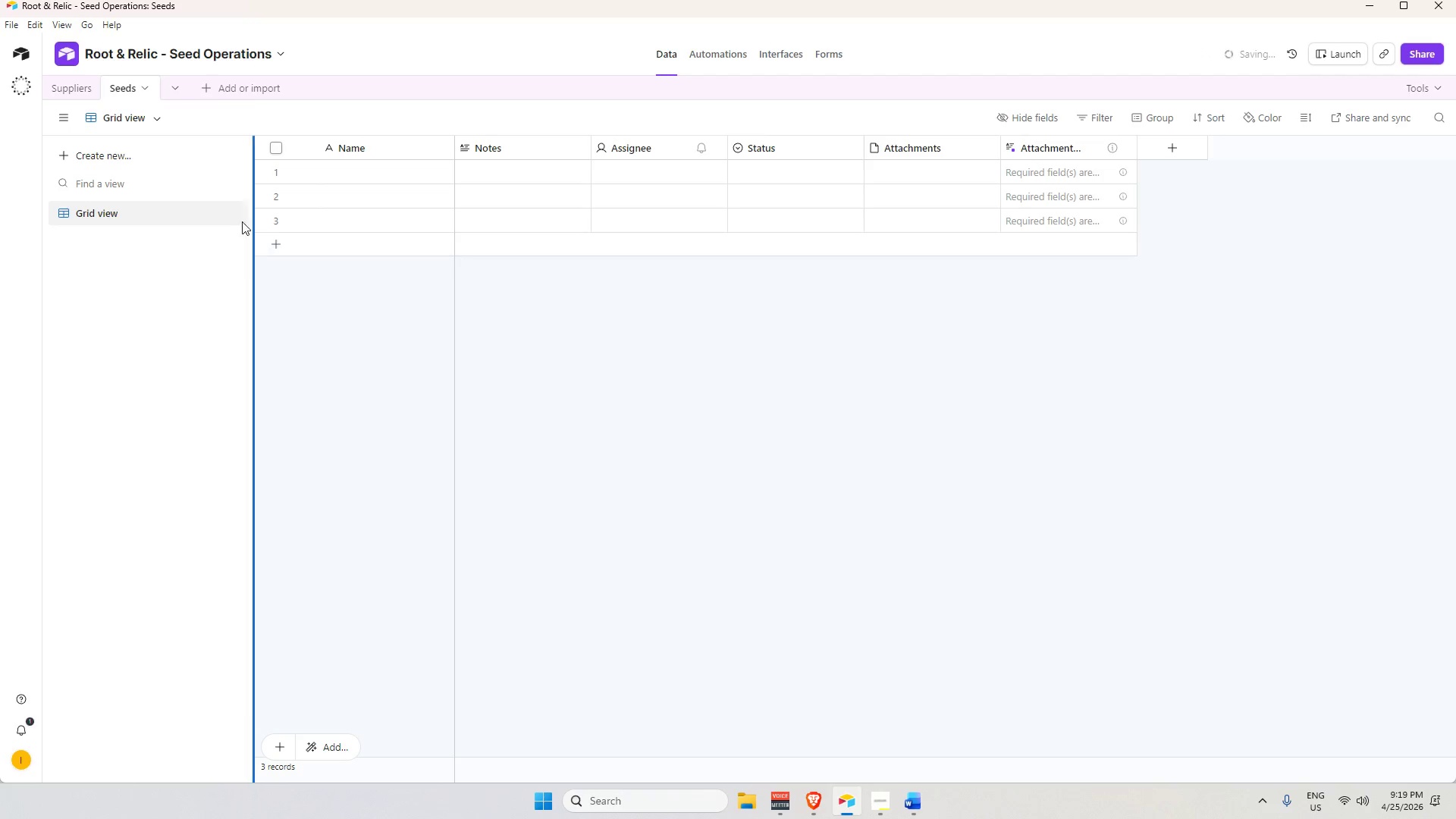 
left_click([174, 88])
 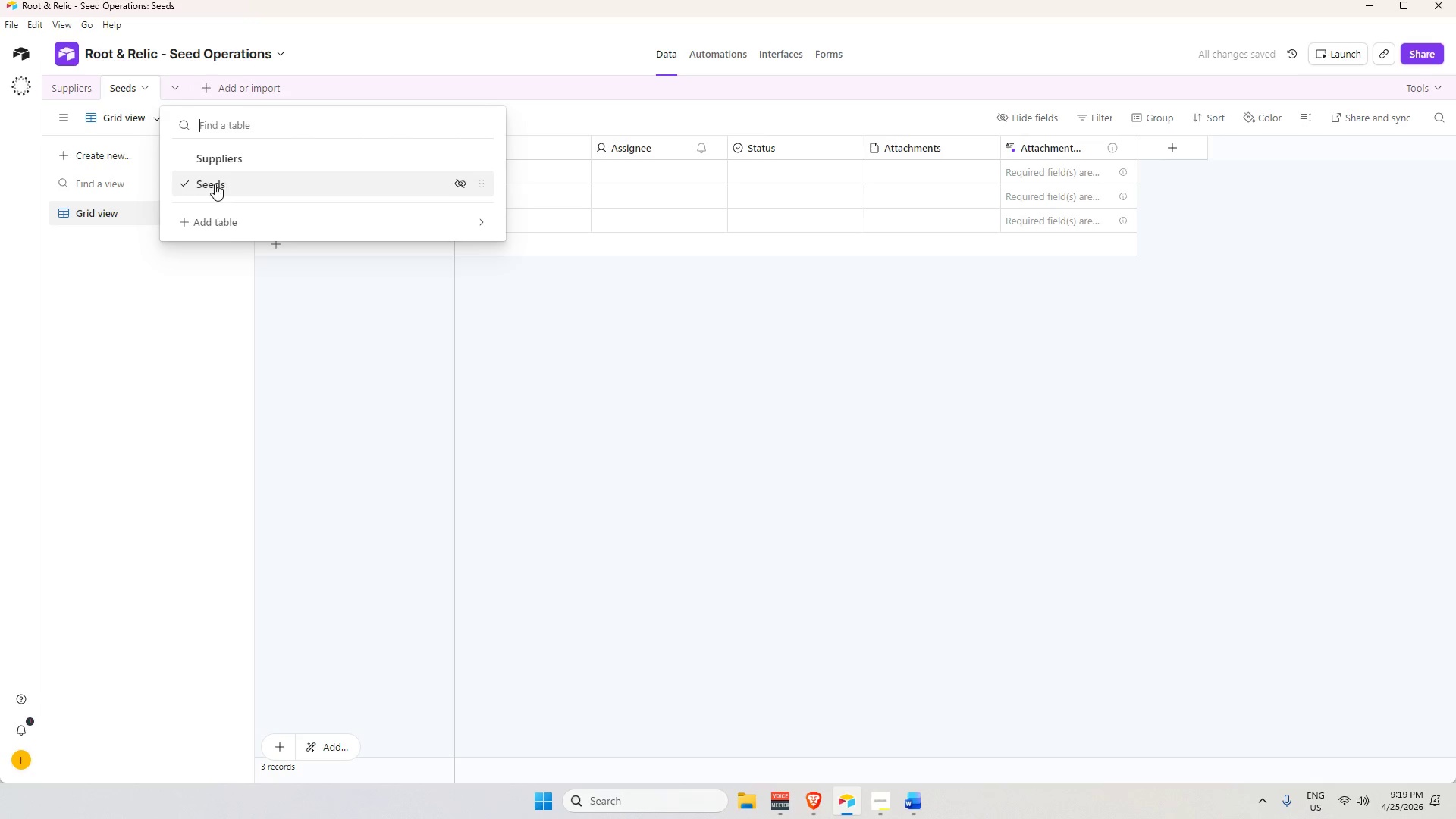 
left_click([224, 219])
 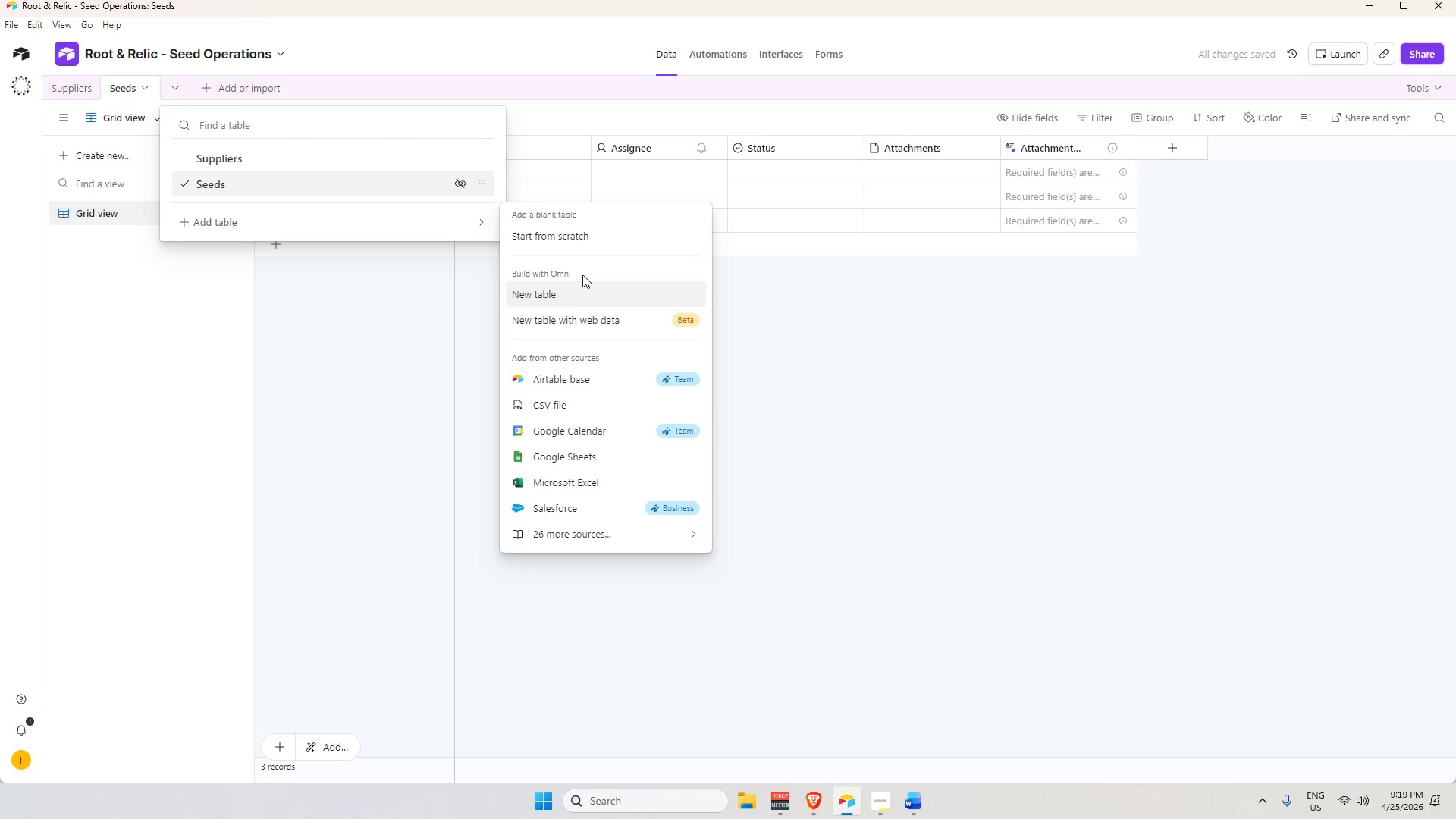 
left_click([585, 227])
 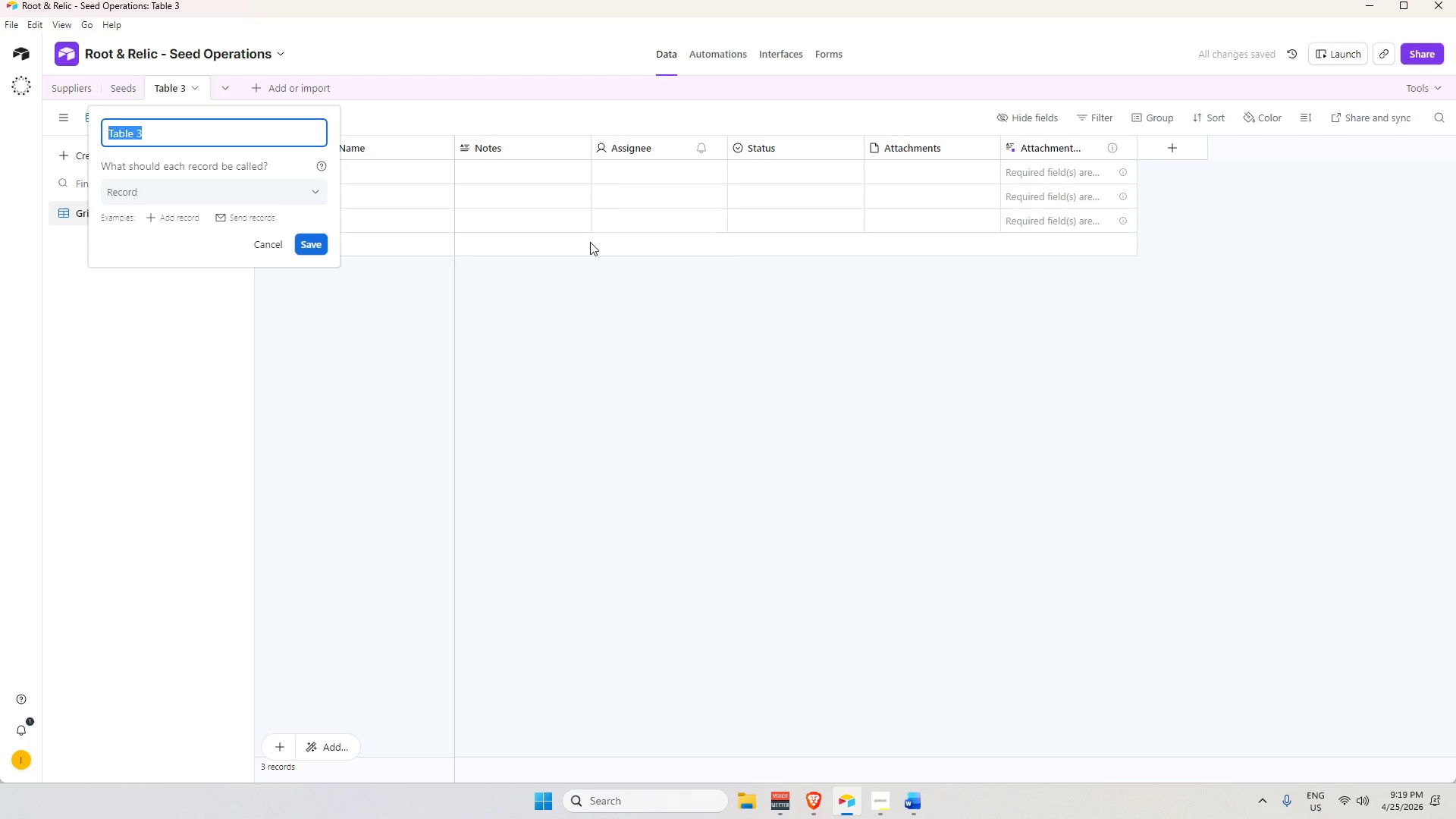 
type(Bat)
 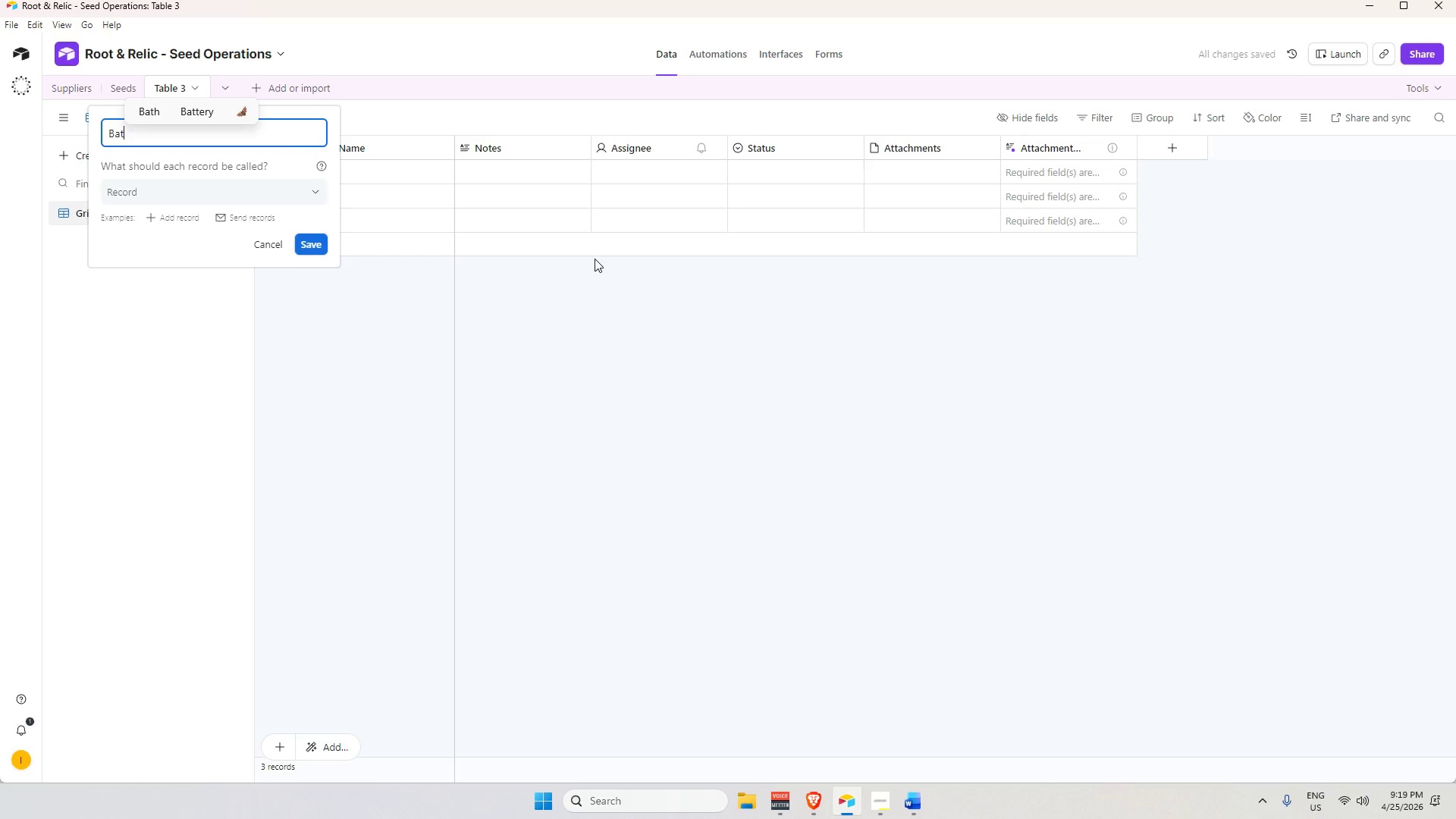 
type(ches)
 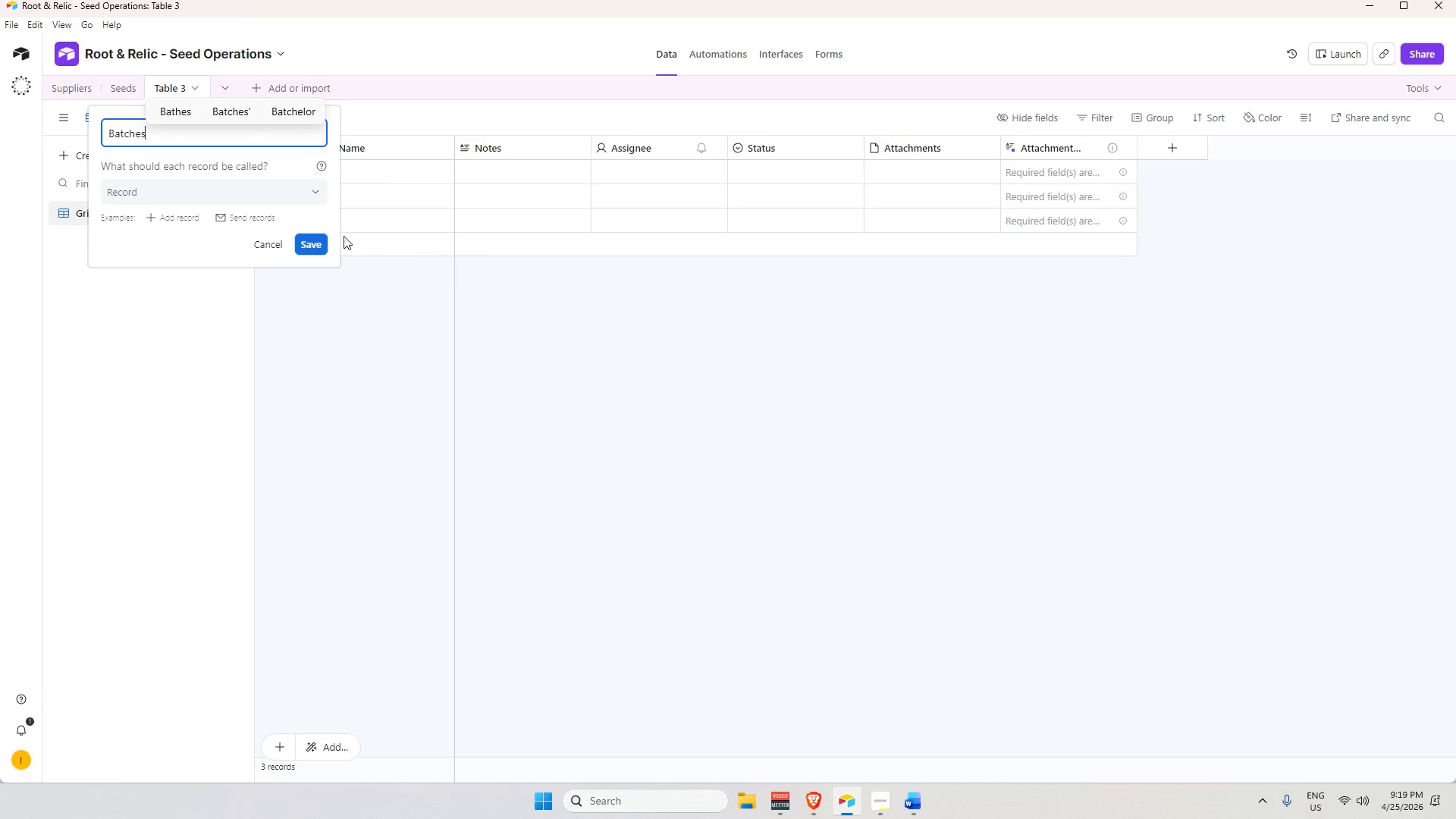 
left_click([317, 244])
 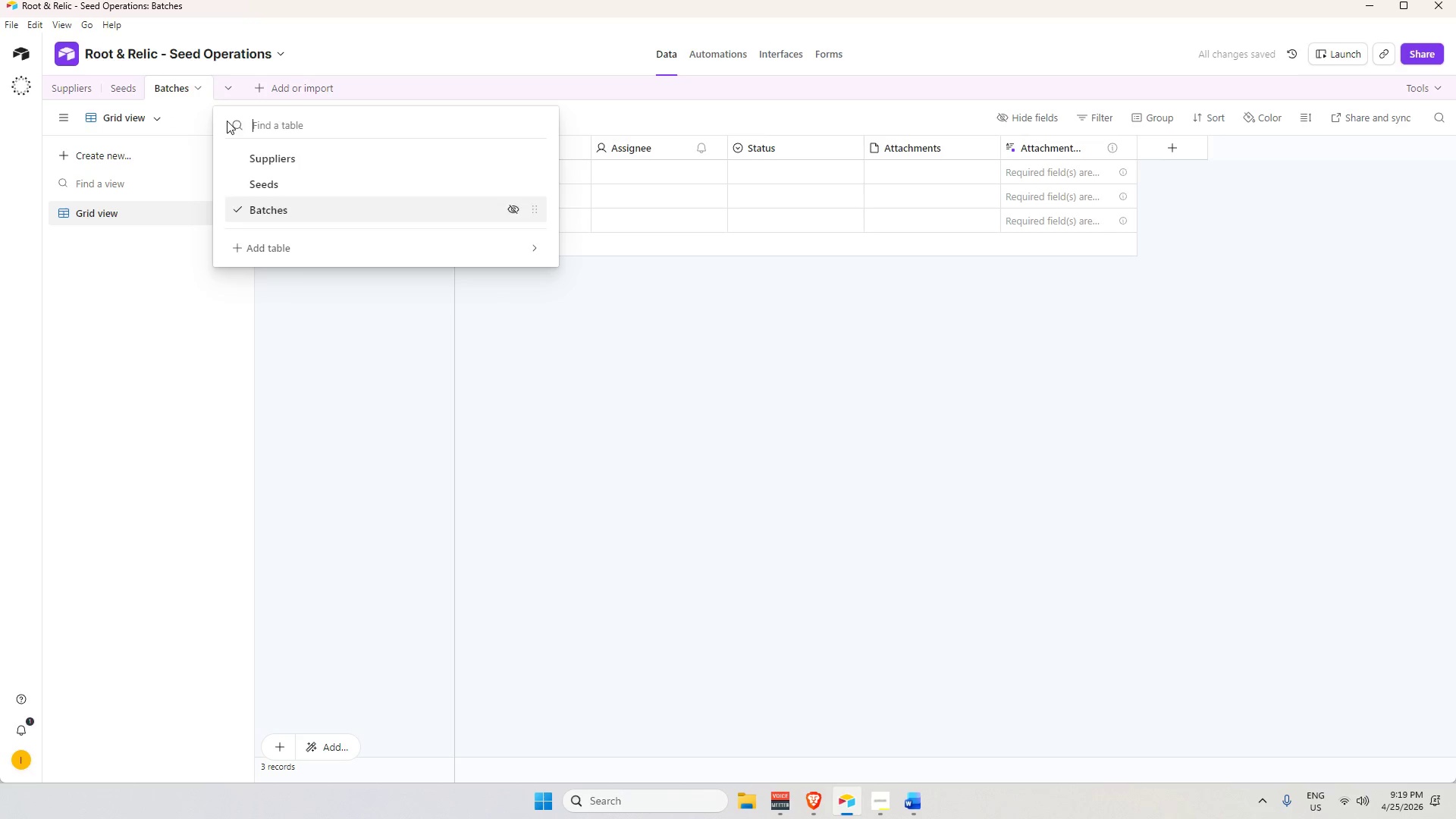 
left_click([313, 245])
 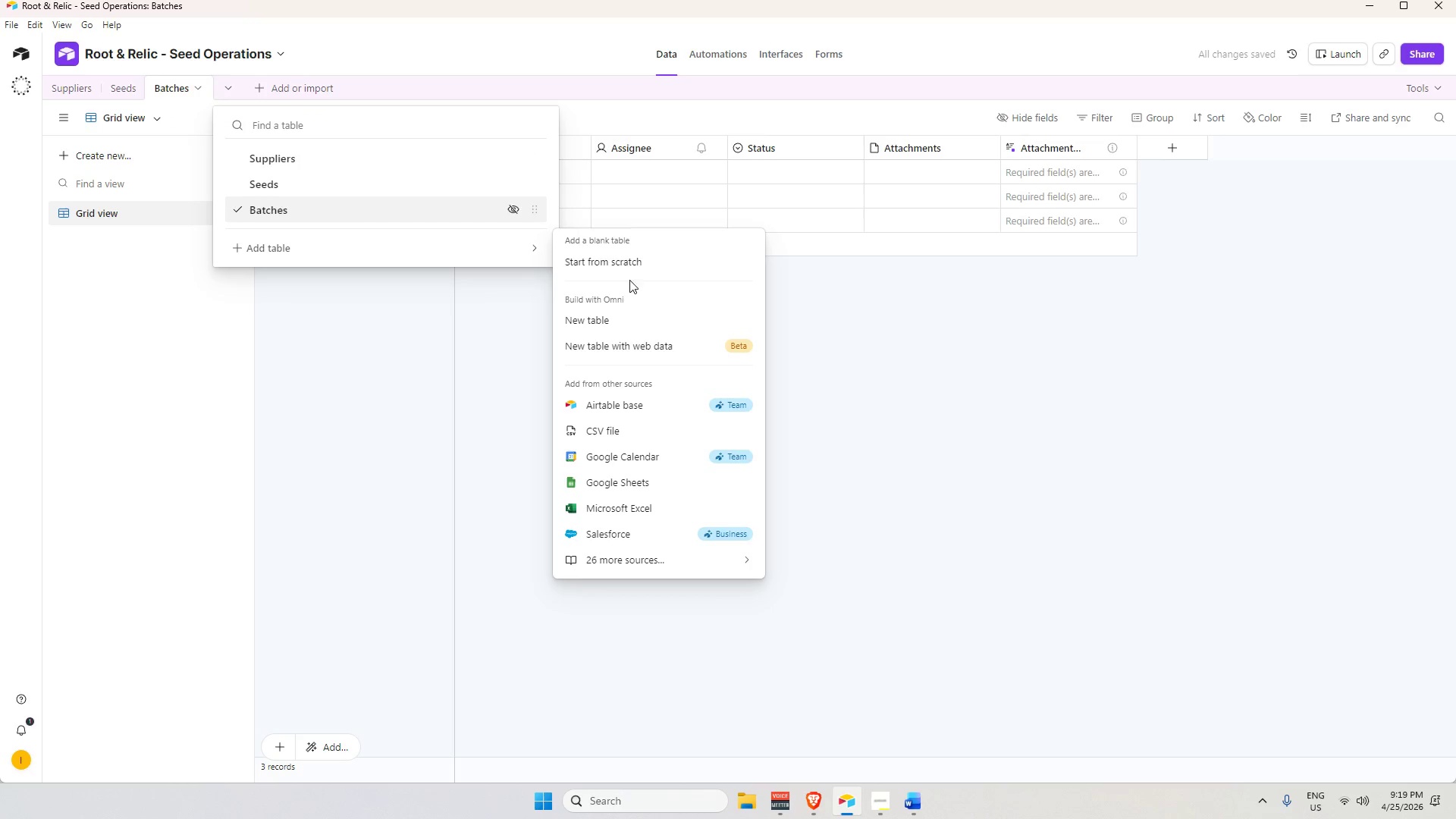 
left_click([624, 261])
 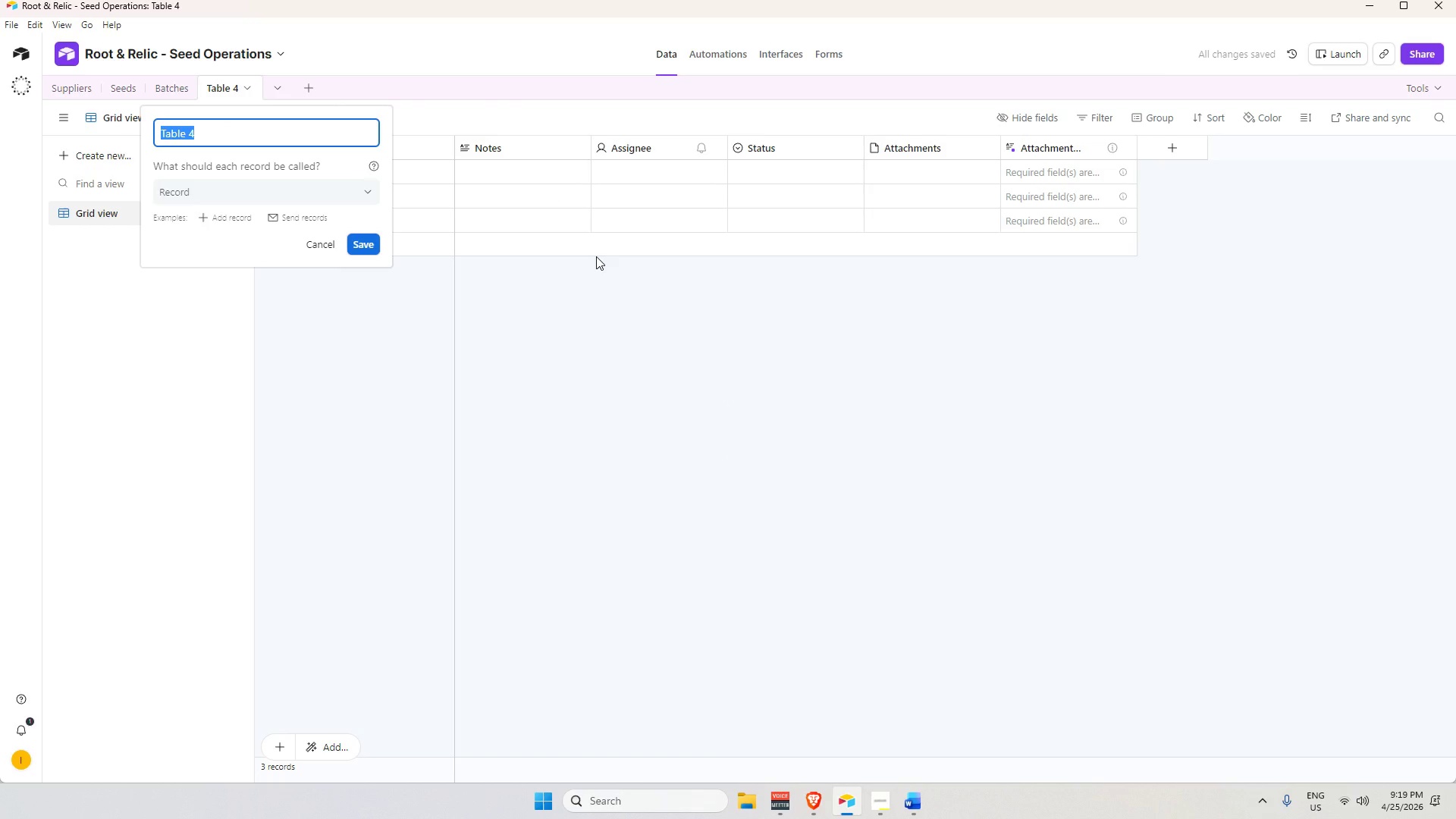 
type(Monthly Boxes)
 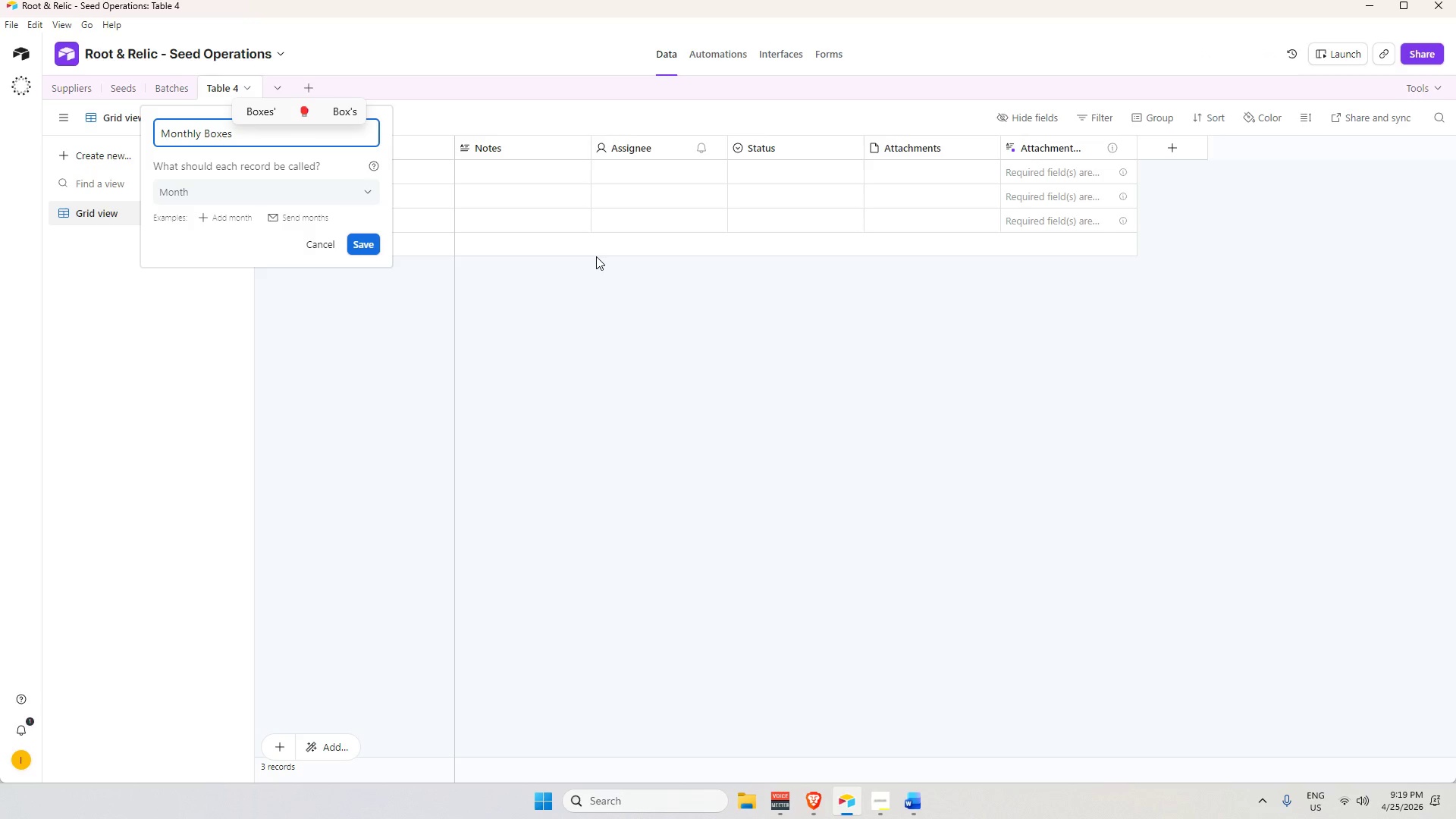 
key(Enter)
 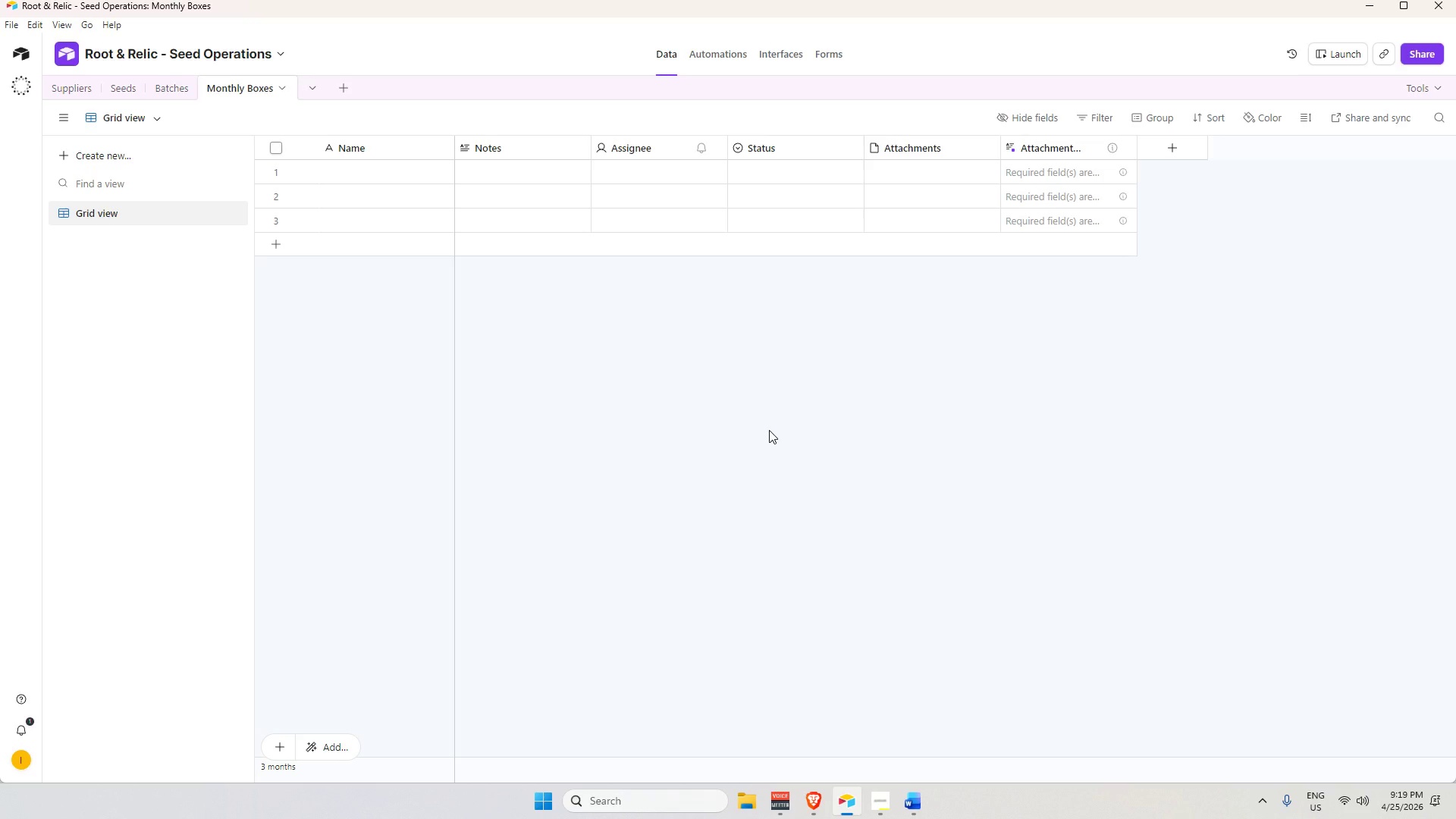 
wait(16.8)
 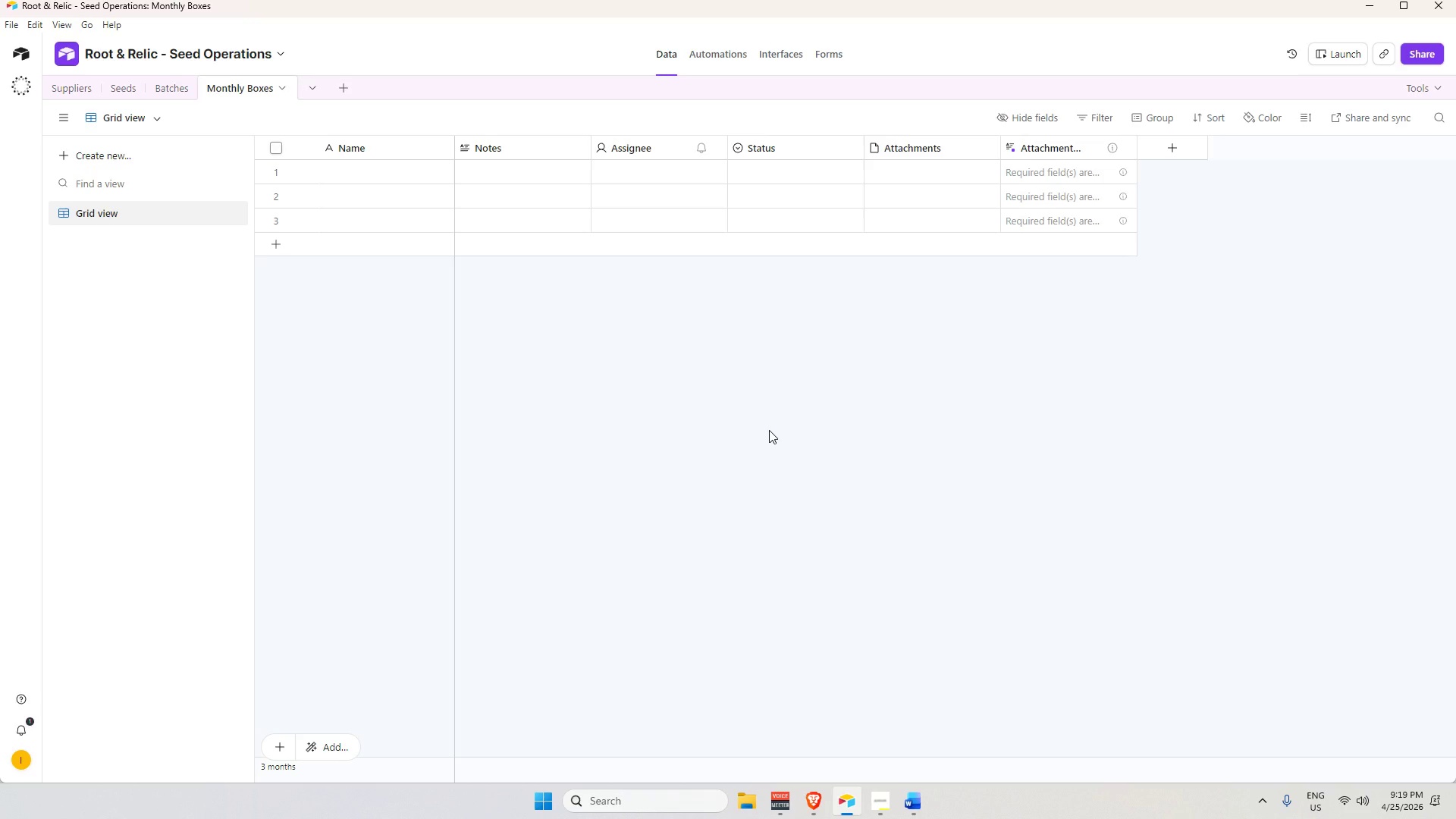 
left_click([65, 89])
 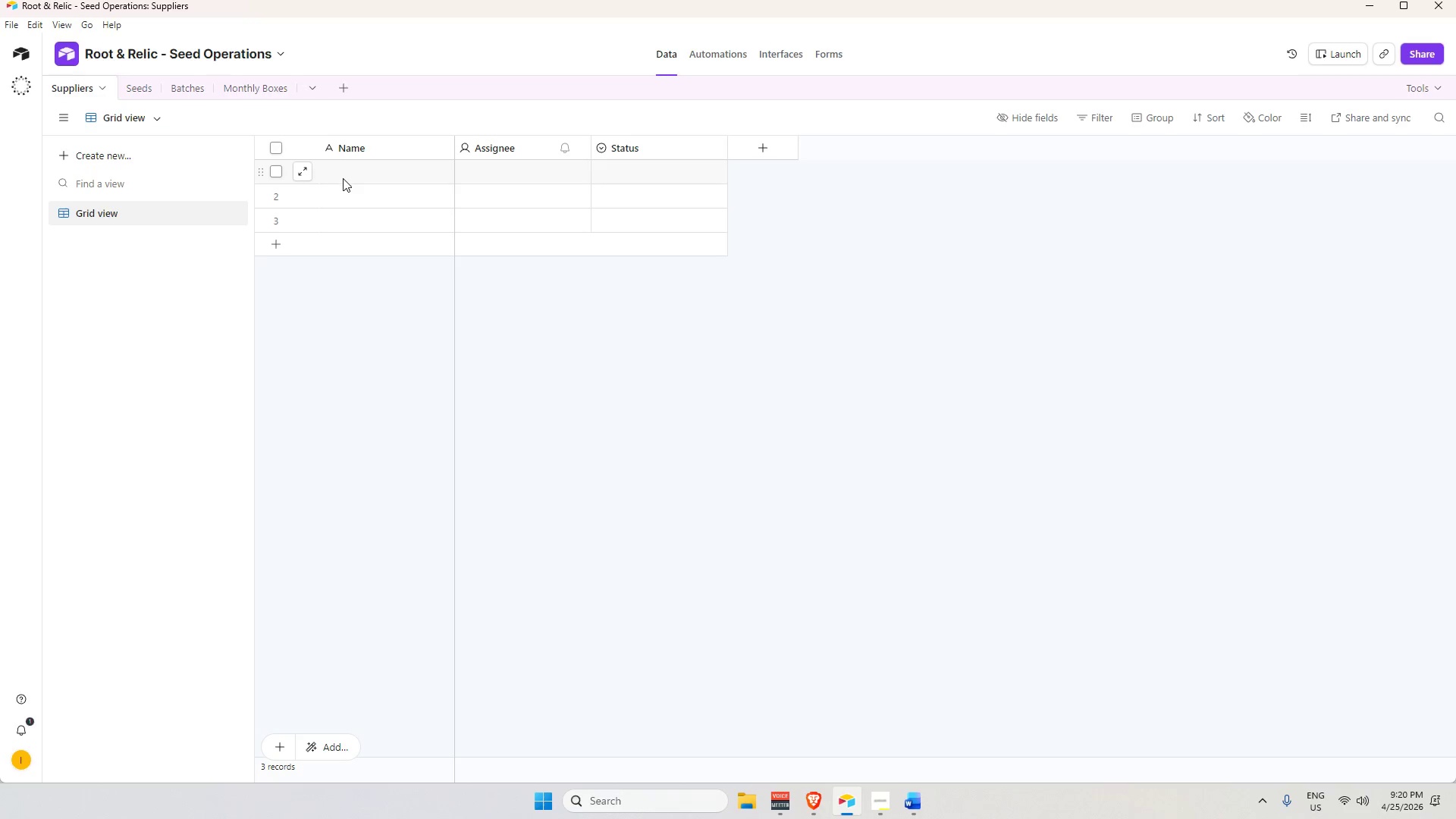 
double_click([366, 146])
 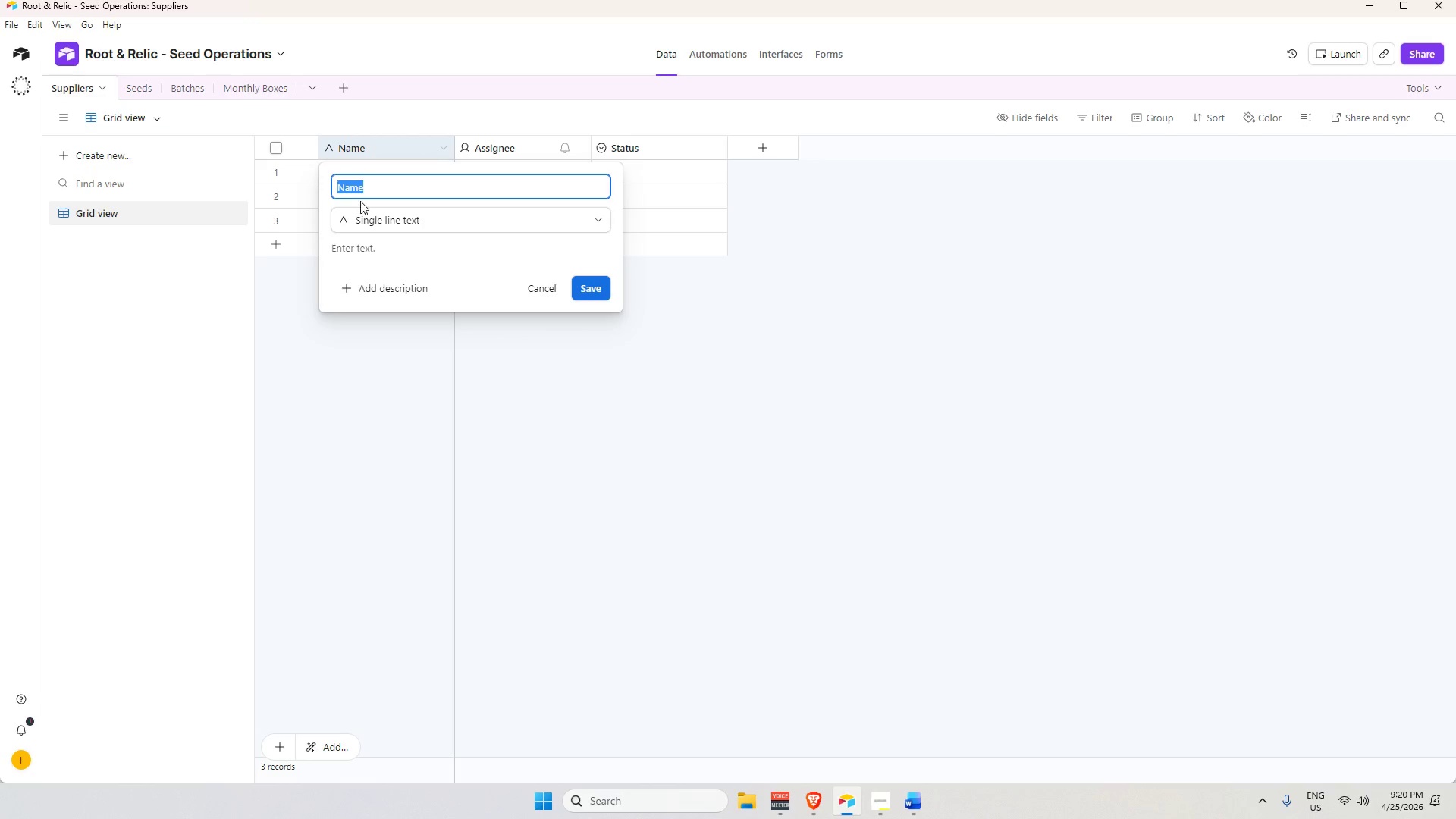 
key(Backspace)
type(Supplier Name)
 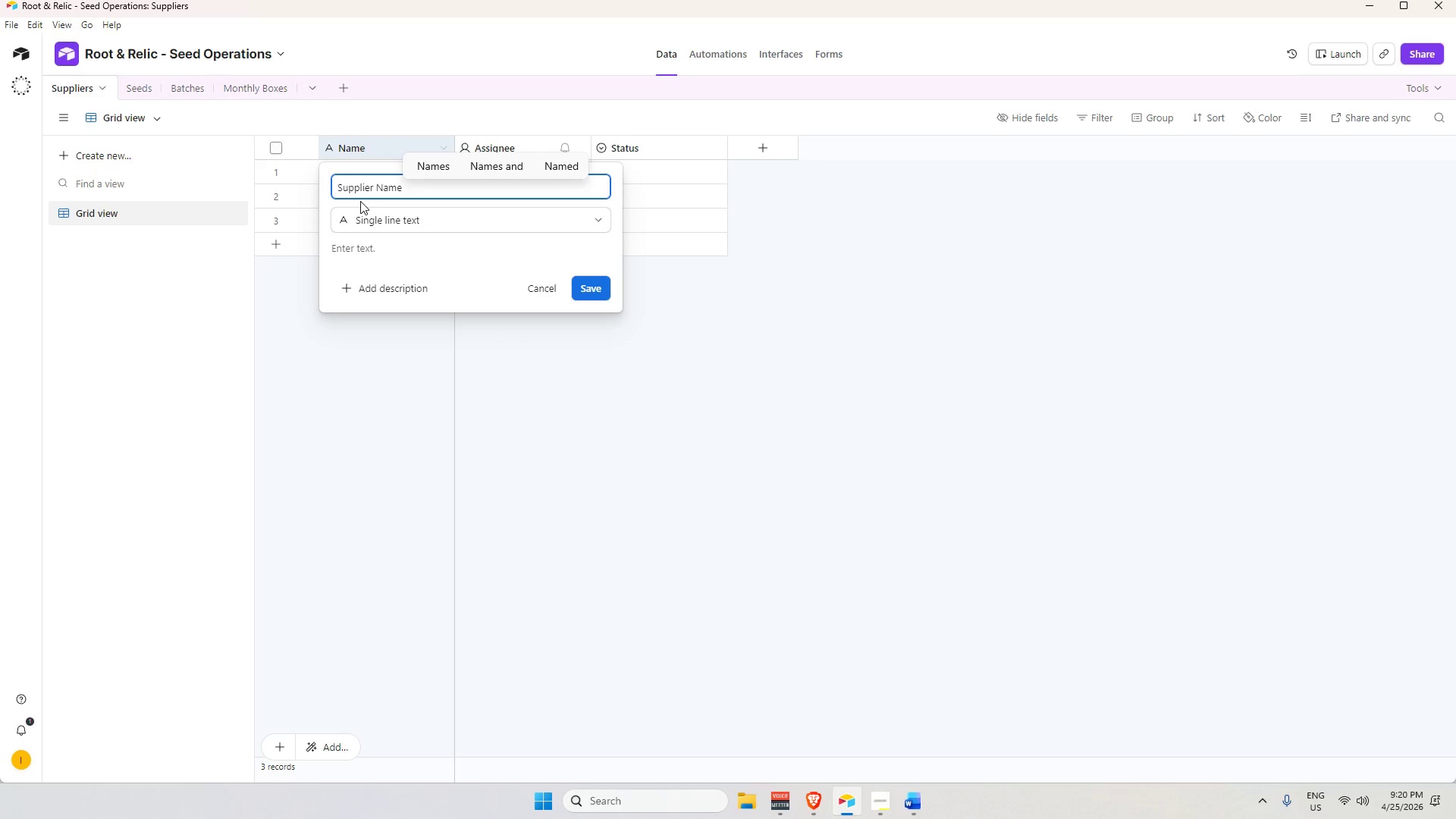 
wait(8.22)
 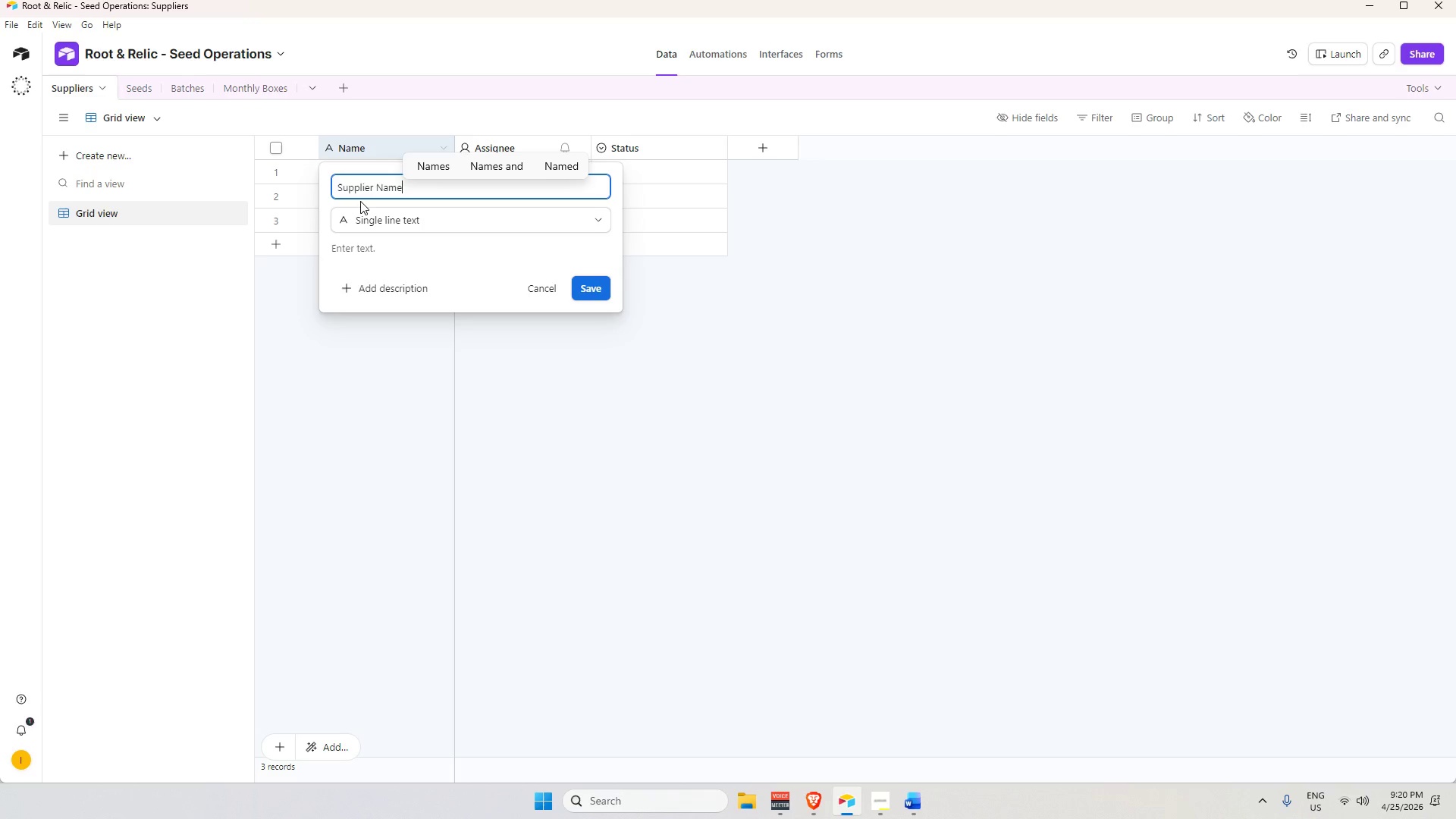 
left_click([505, 143])
 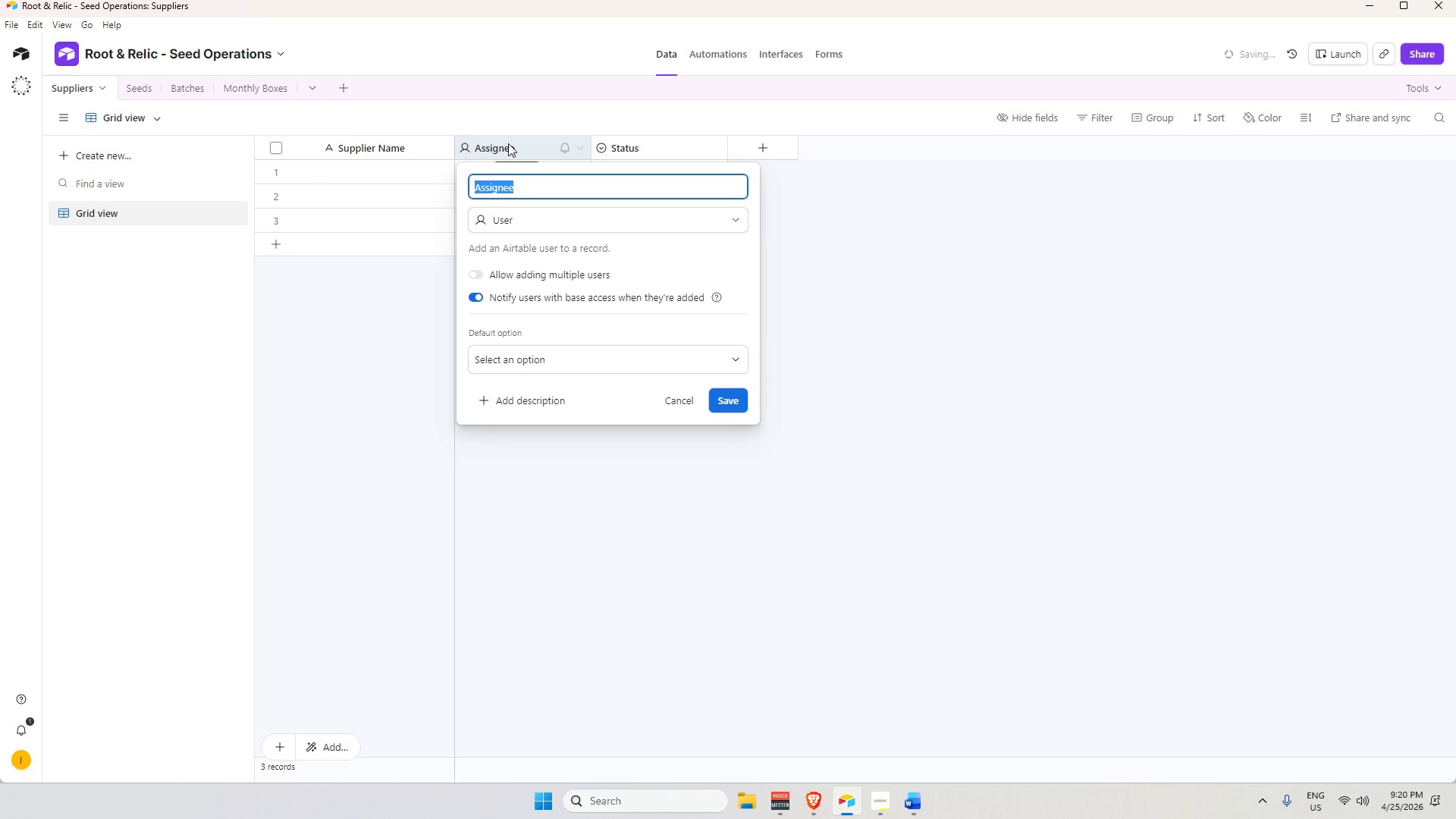 
wait(8.33)
 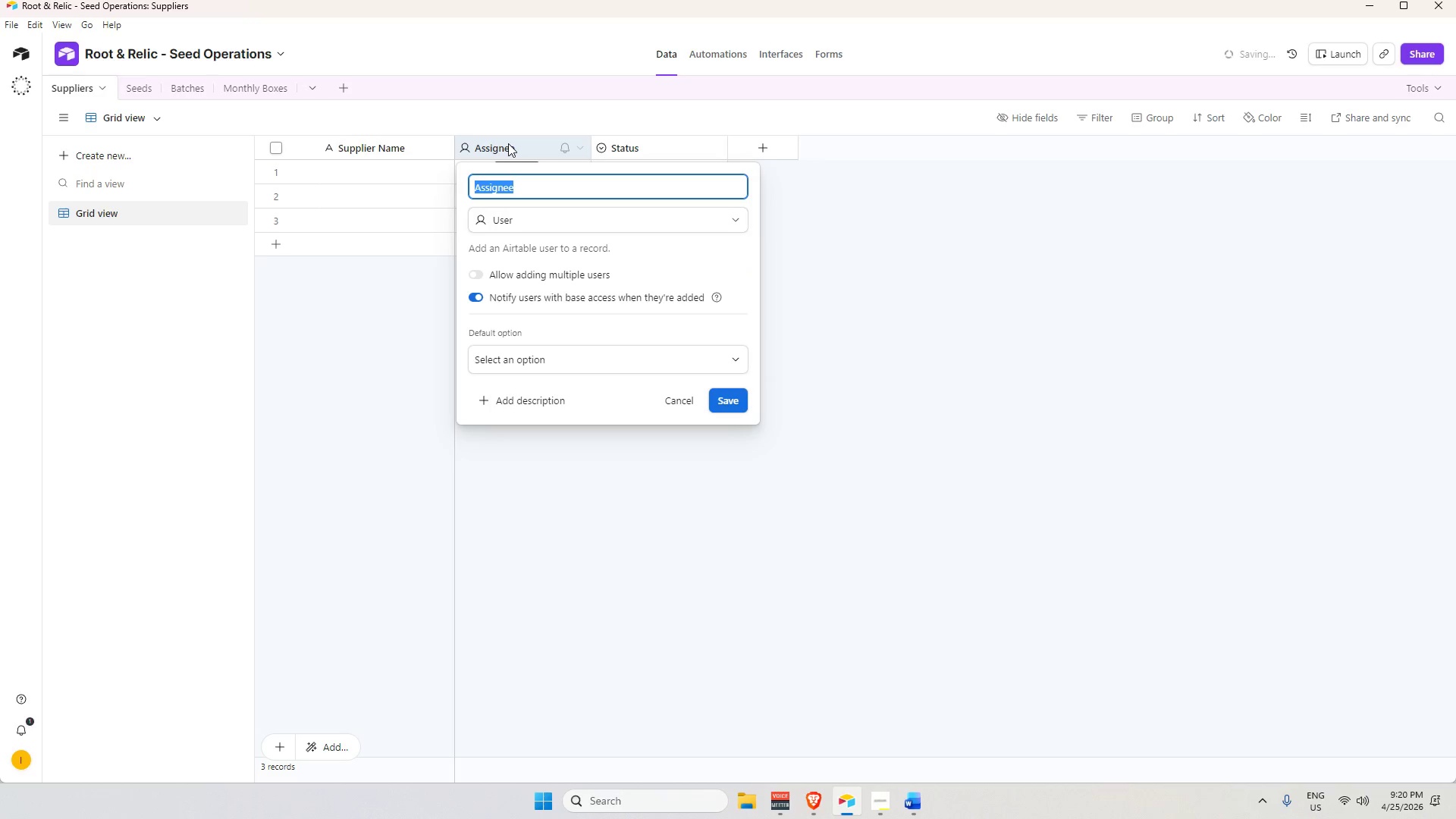 
key(Backspace)
type(Contact)
 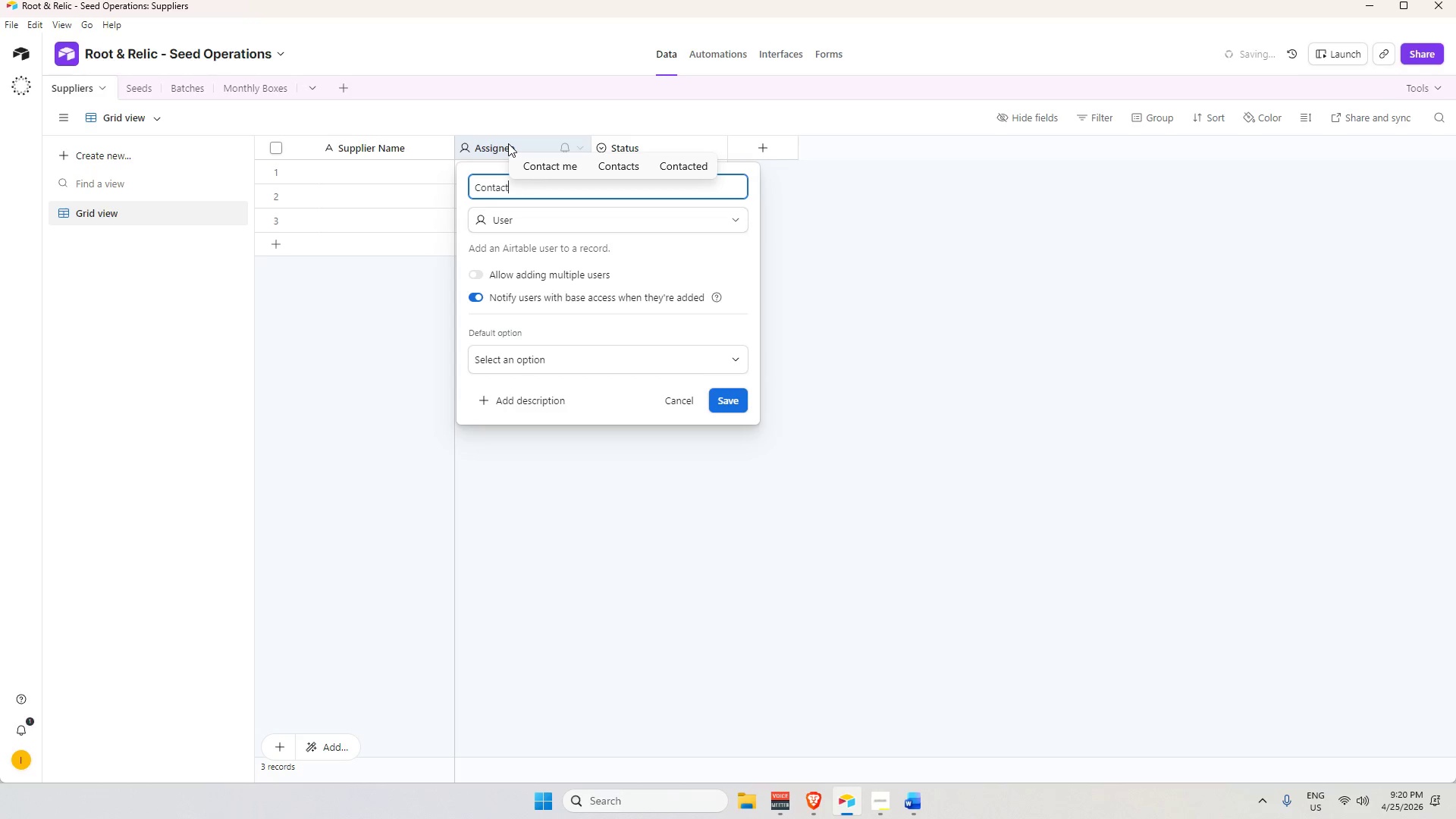 
type( Name)
 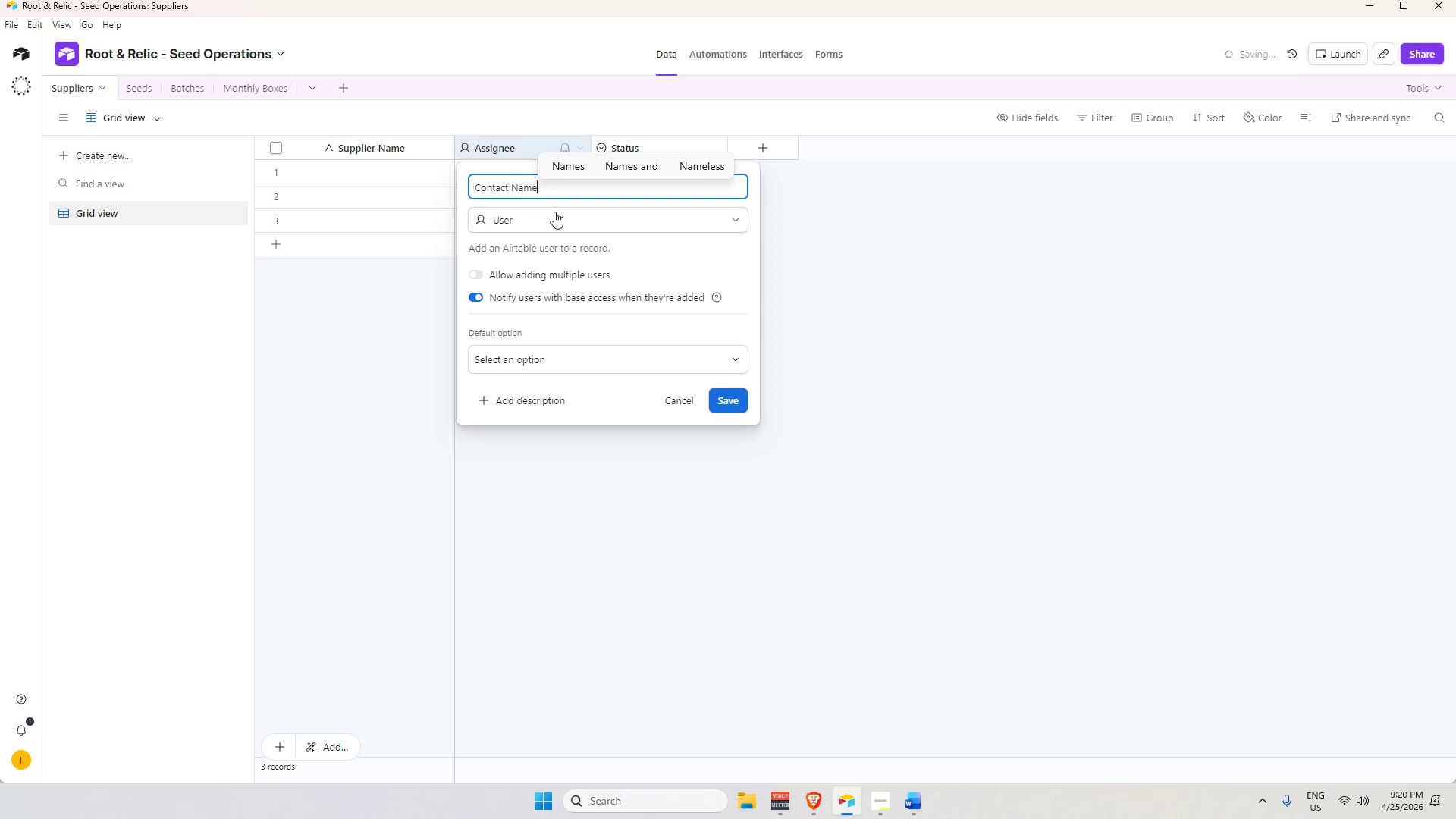 
wait(5.38)
 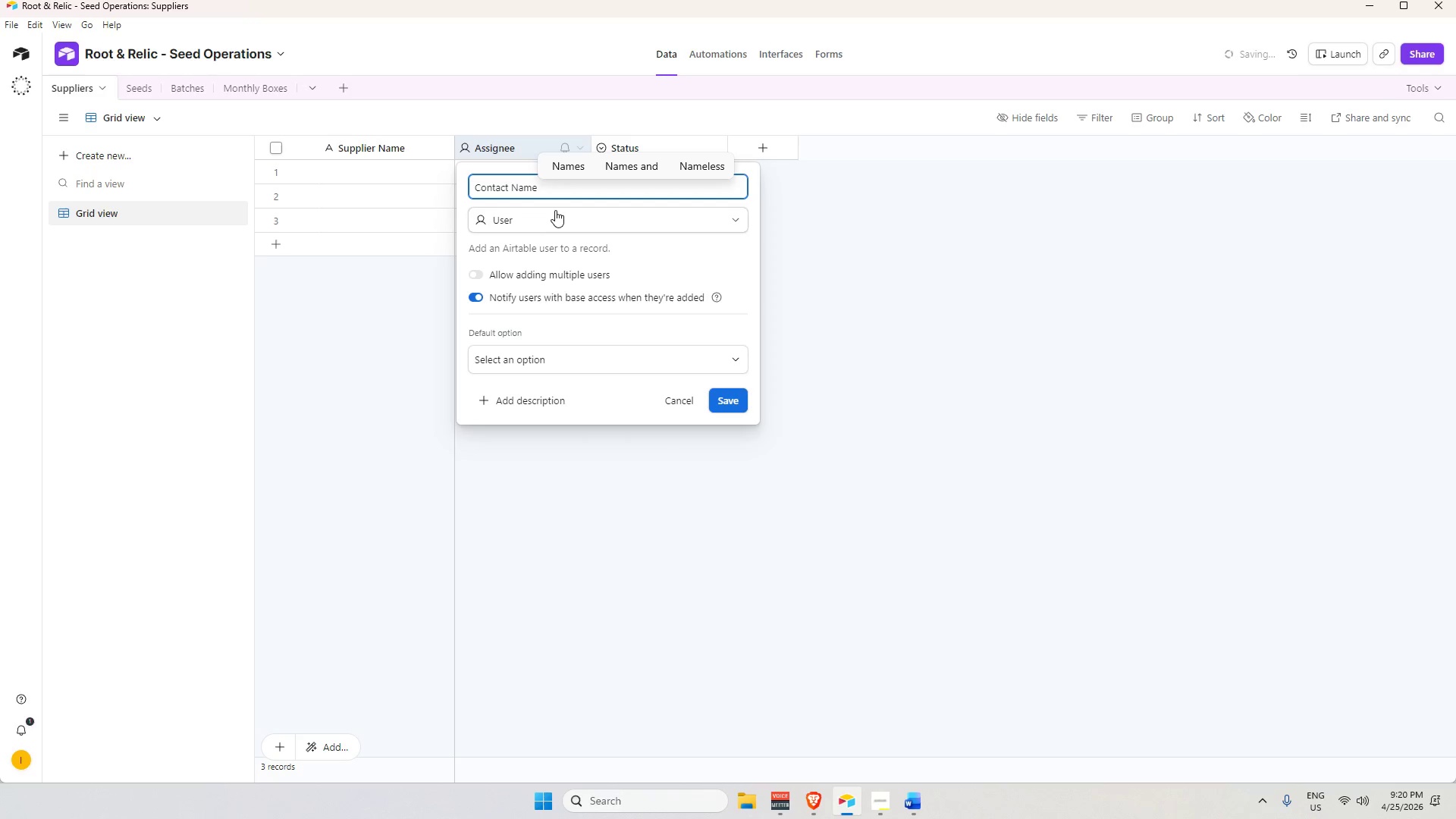 
left_click([557, 221])
 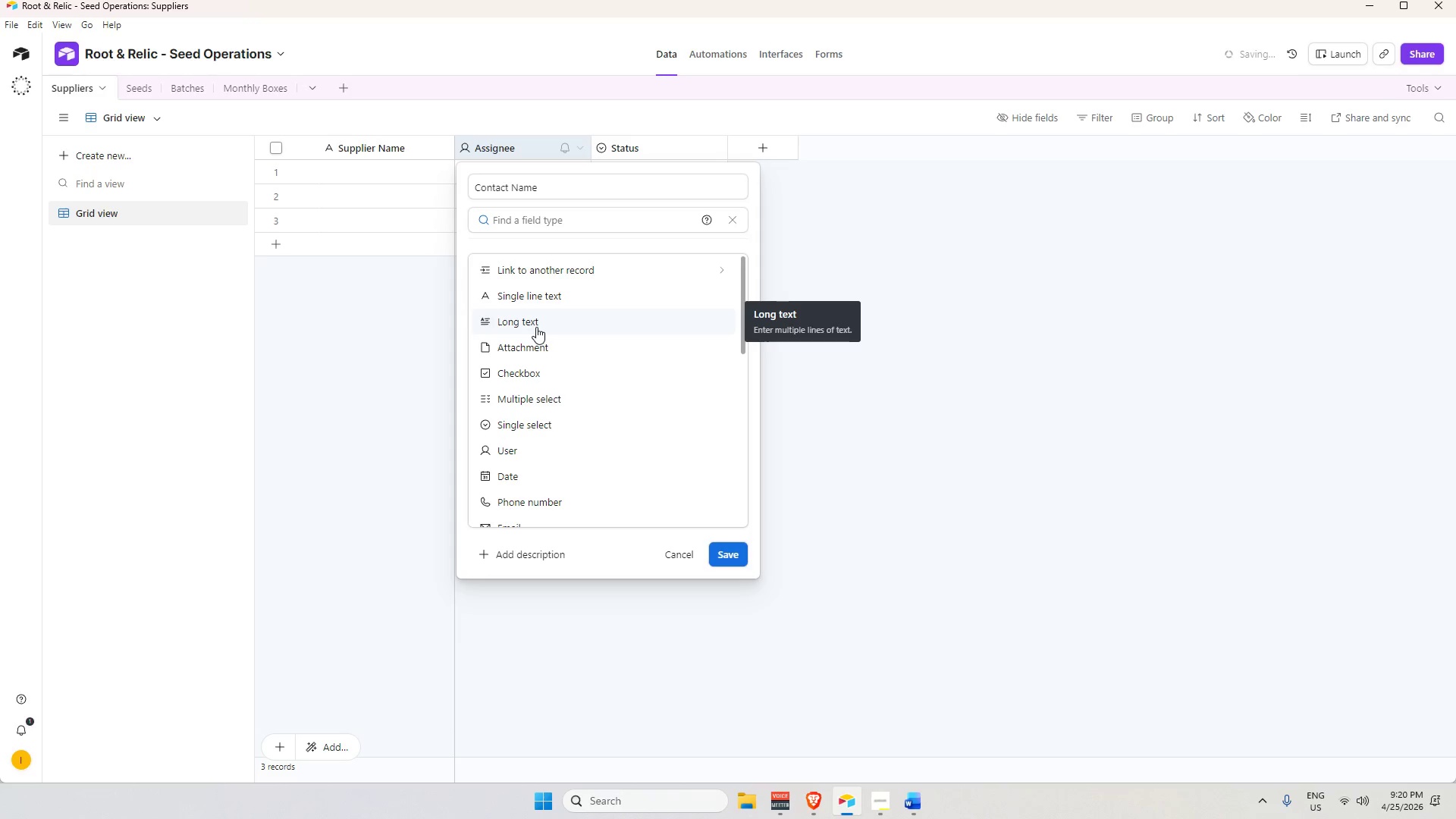 
wait(5.41)
 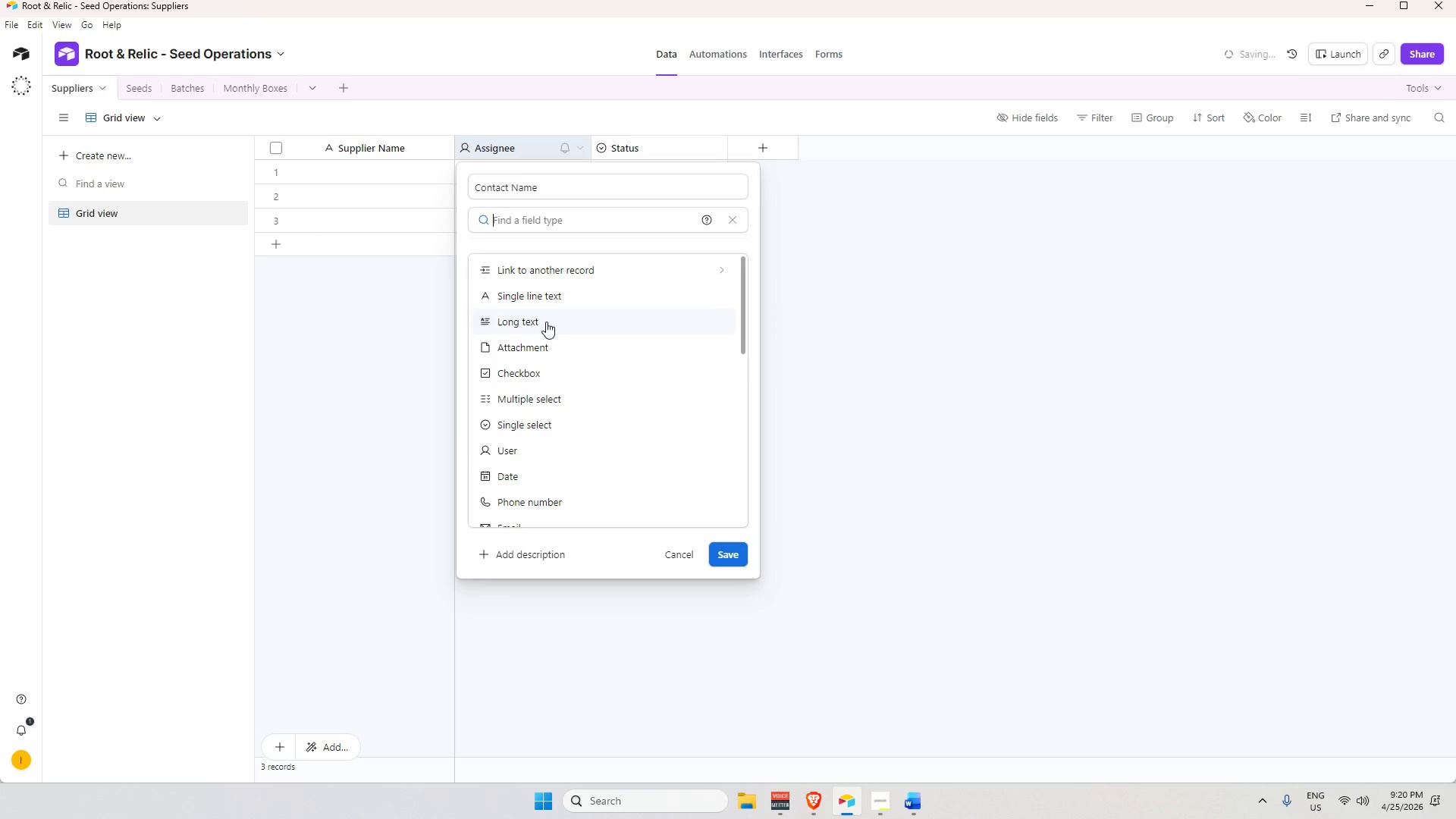 
type(te)
 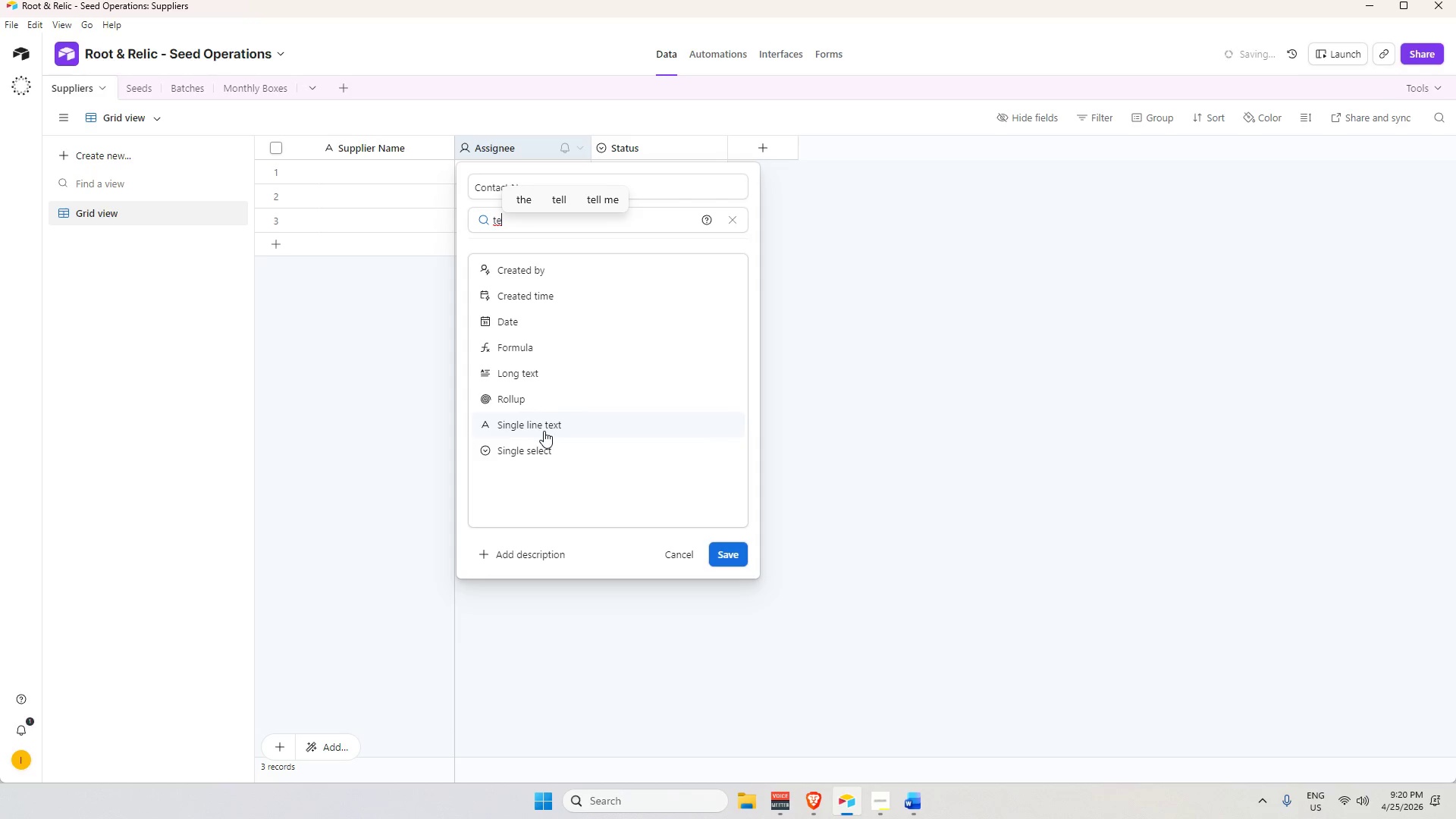 
left_click([544, 431])
 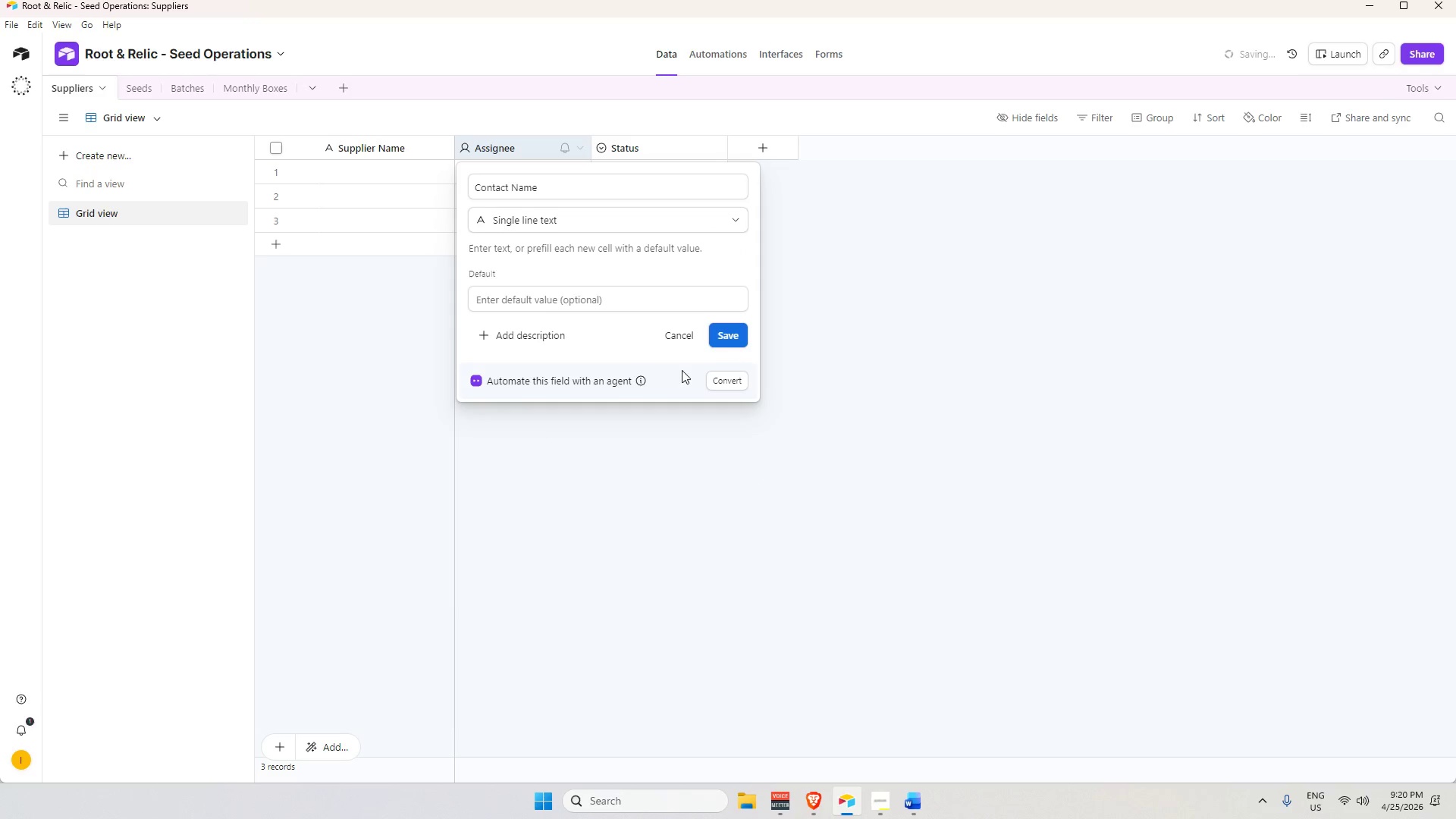 
left_click([723, 340])
 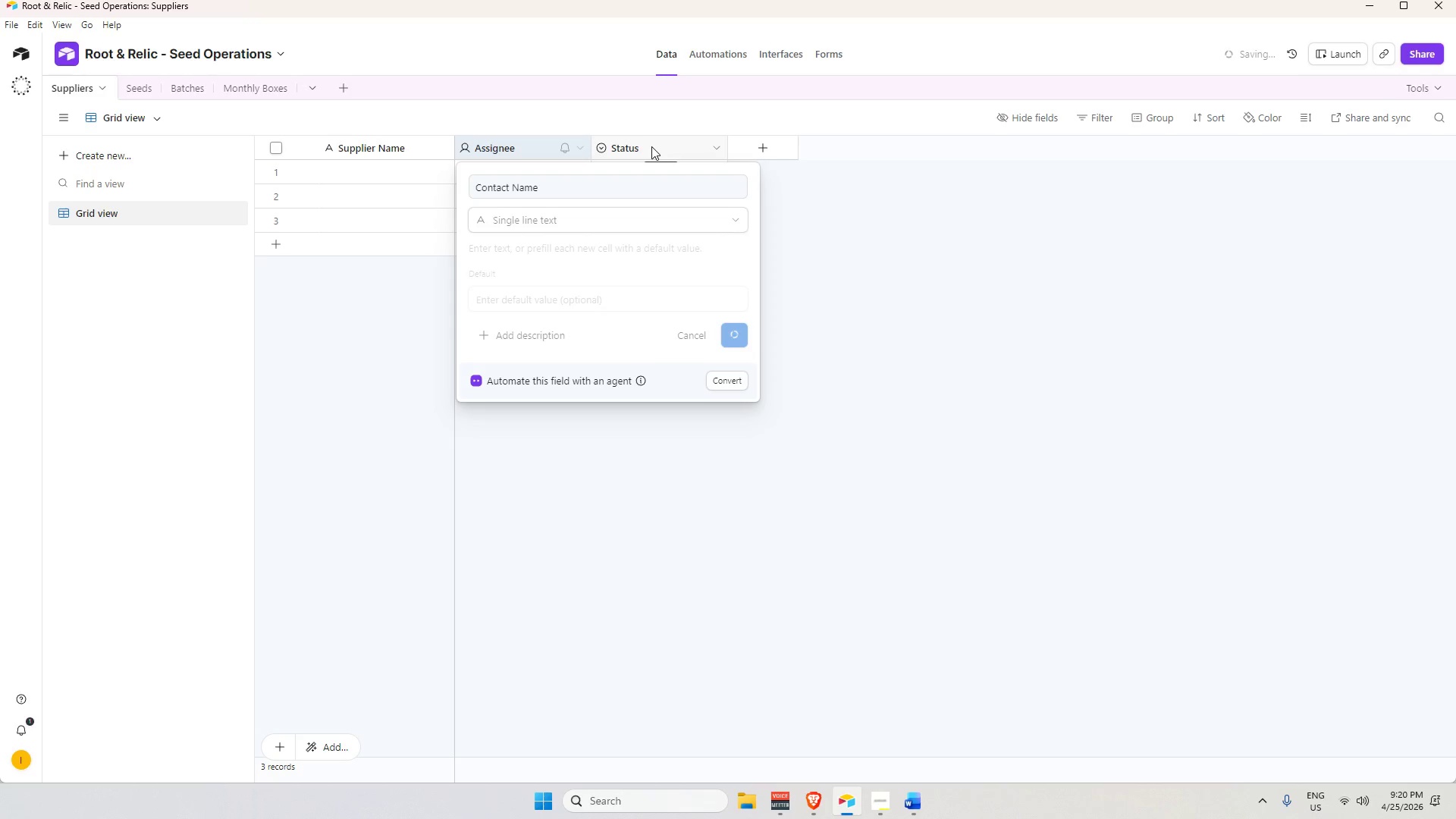 
wait(9.51)
 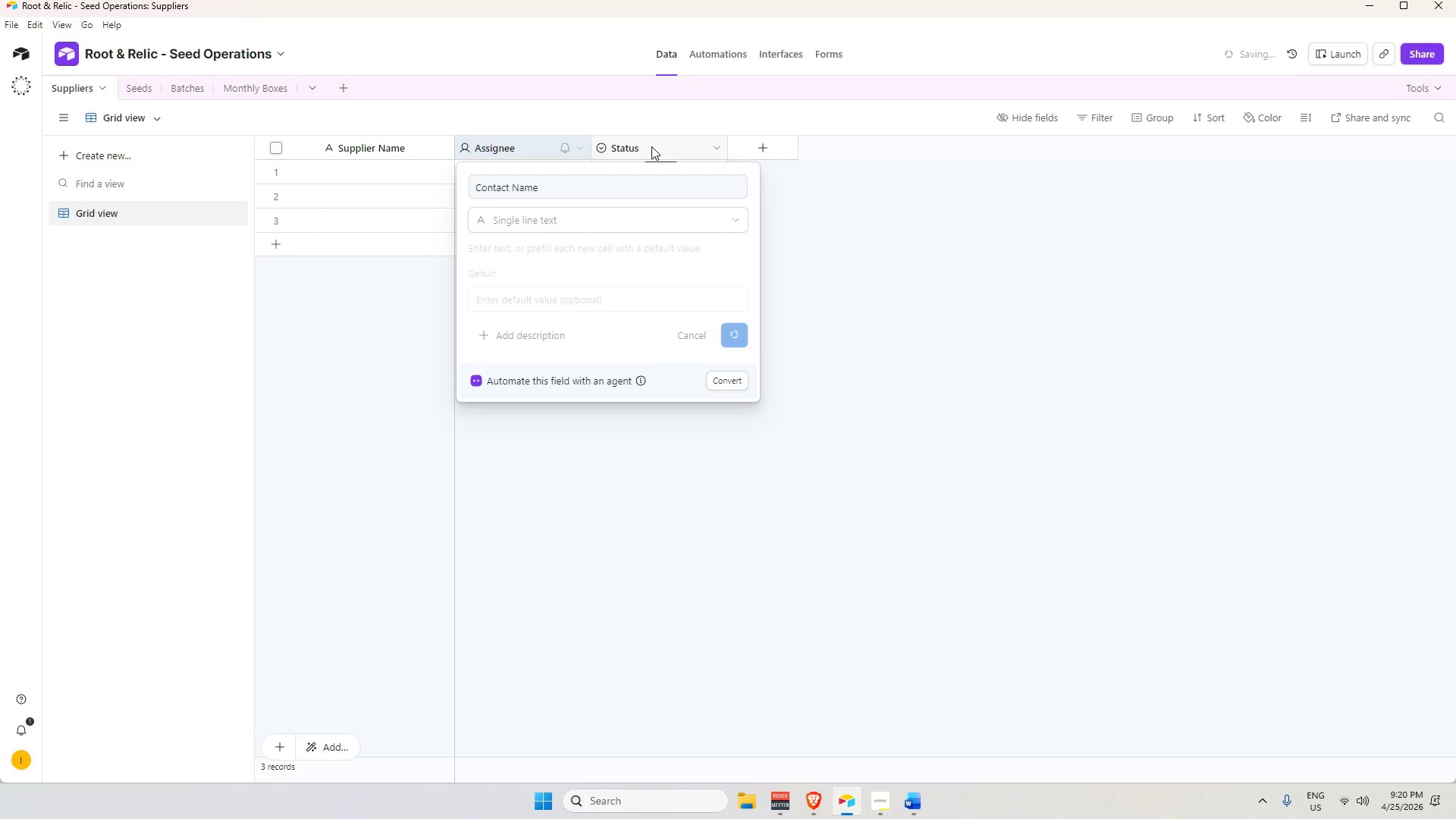 
double_click([651, 146])
 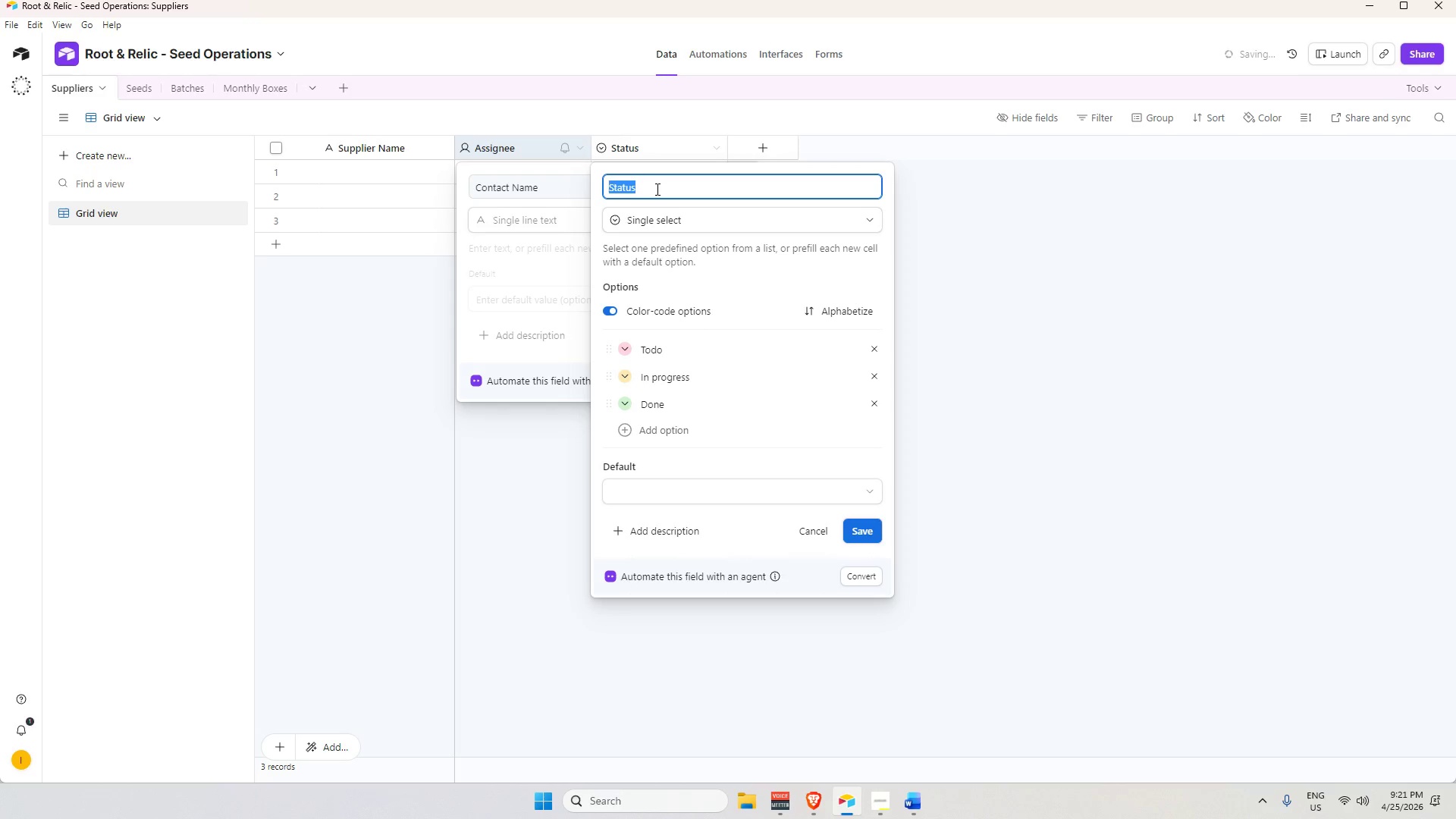 
key(Shift+E)
 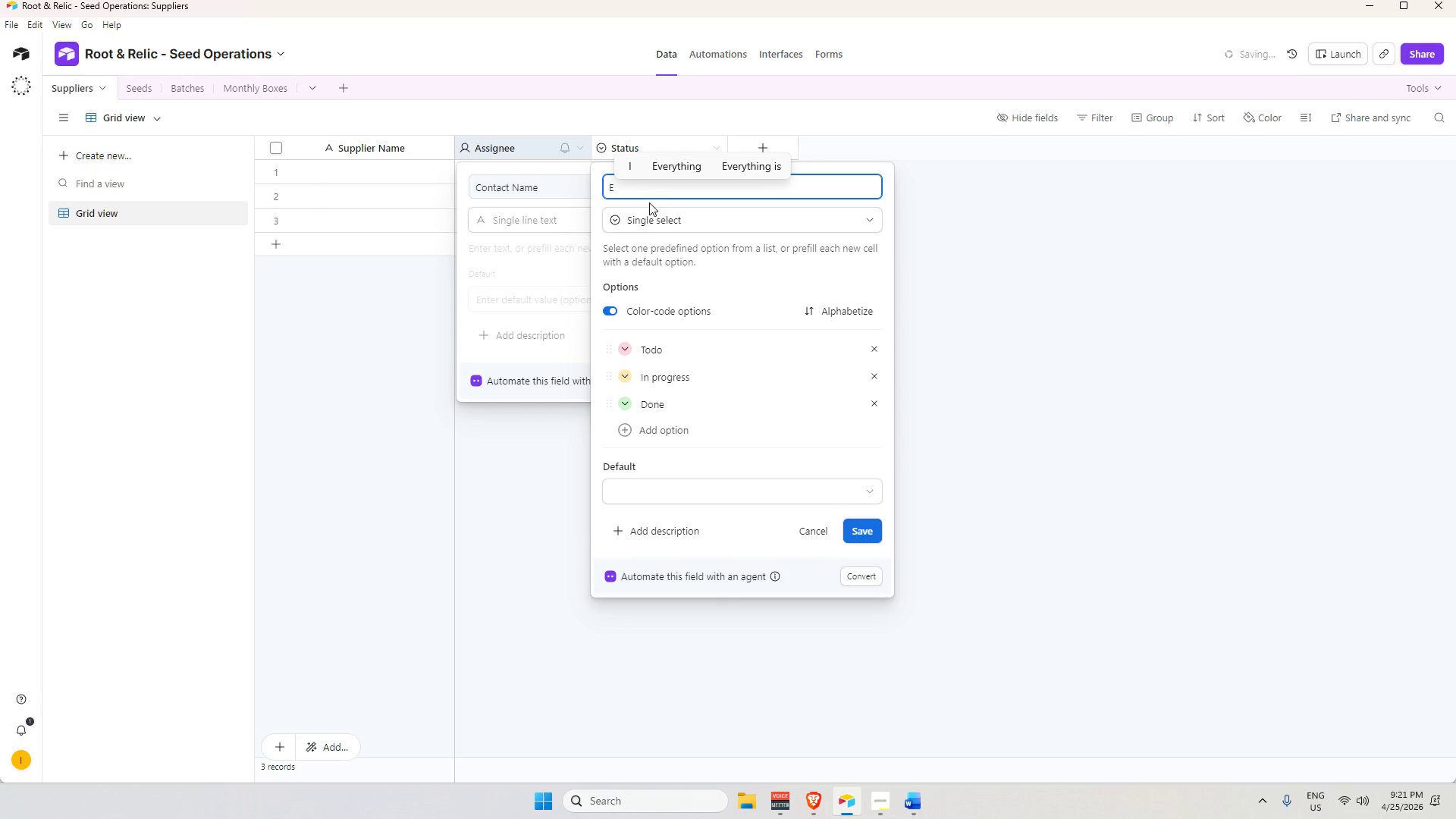 
type(mail)
 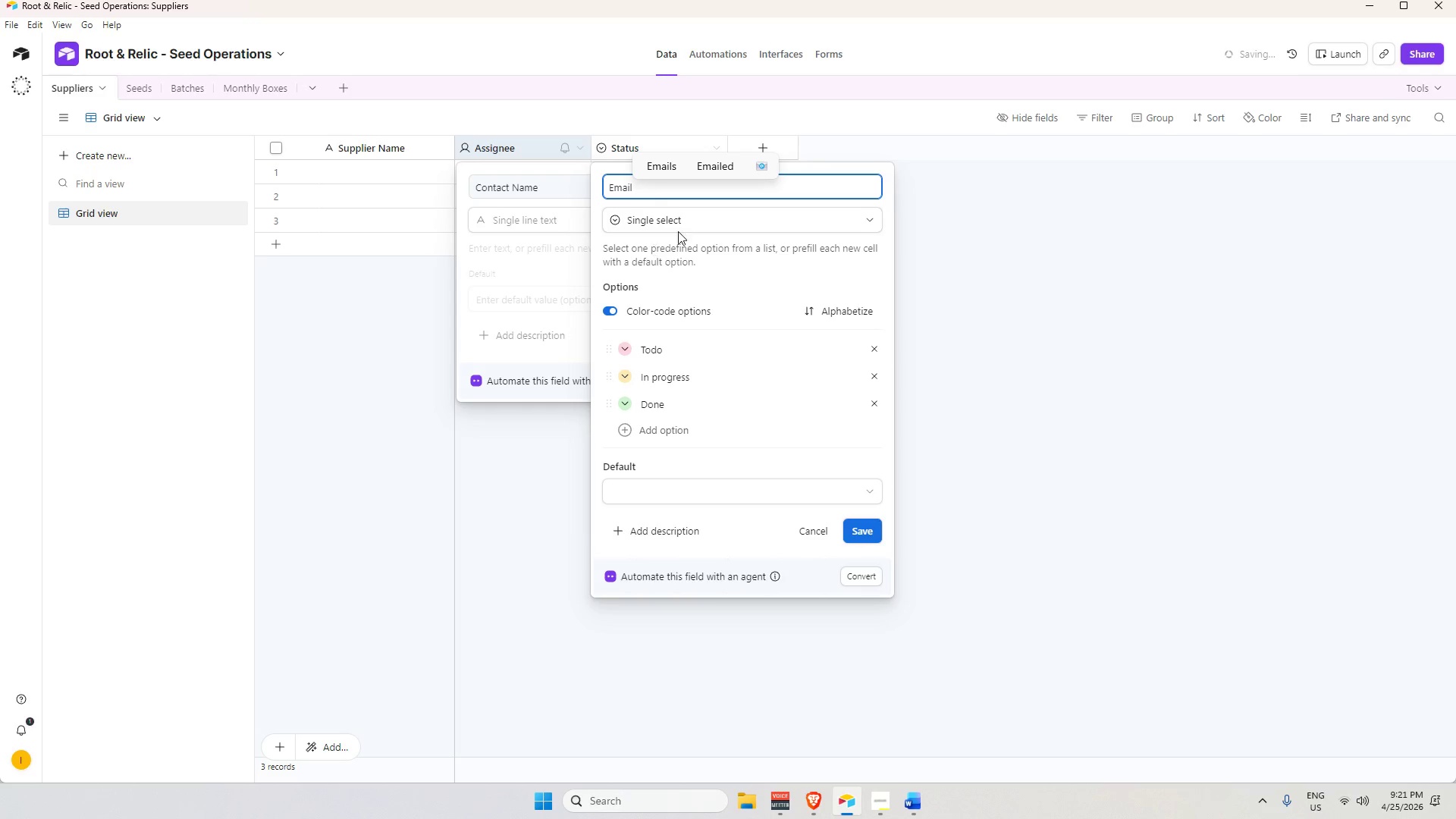 
left_click([679, 224])
 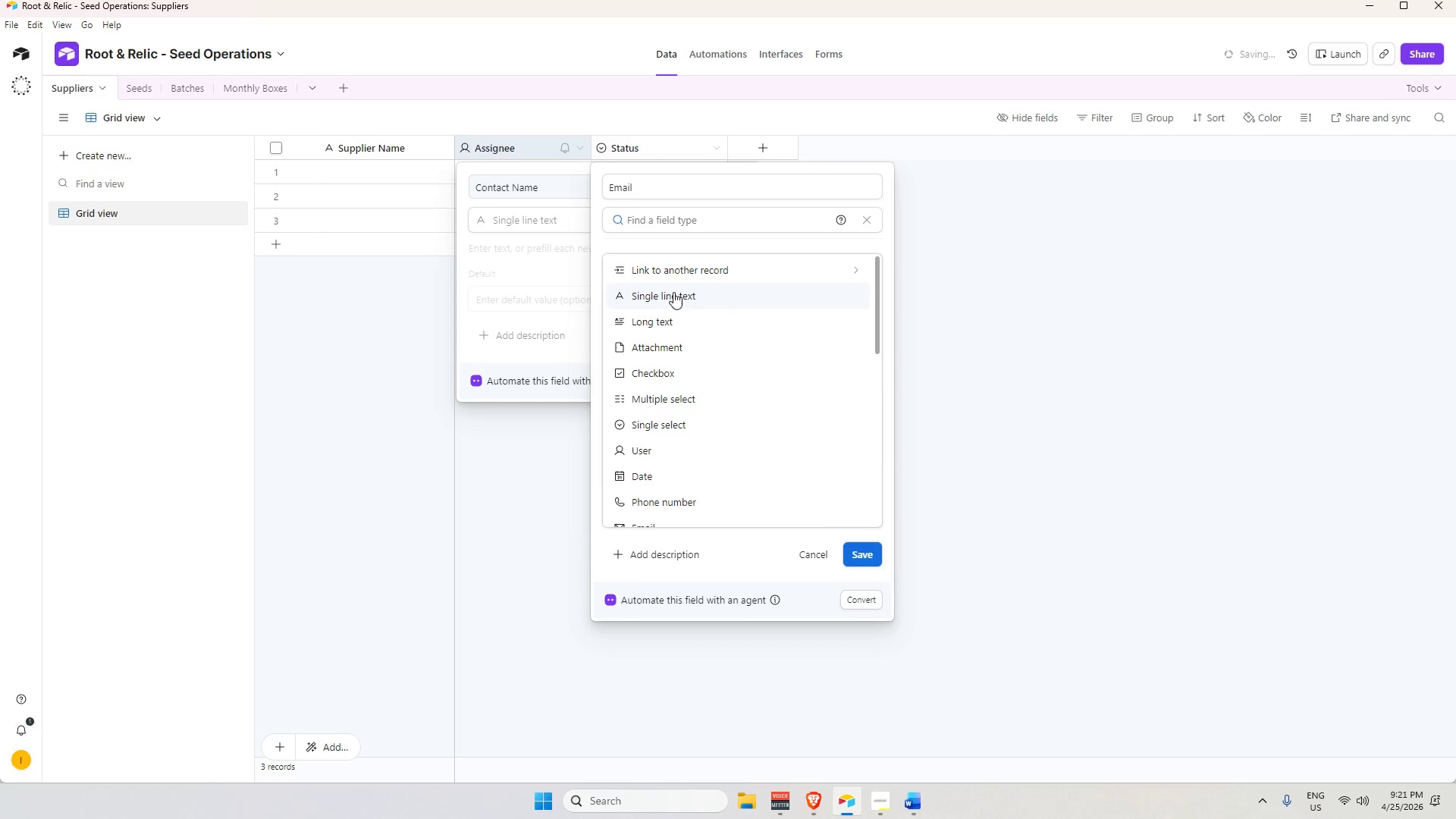 
type(em)
 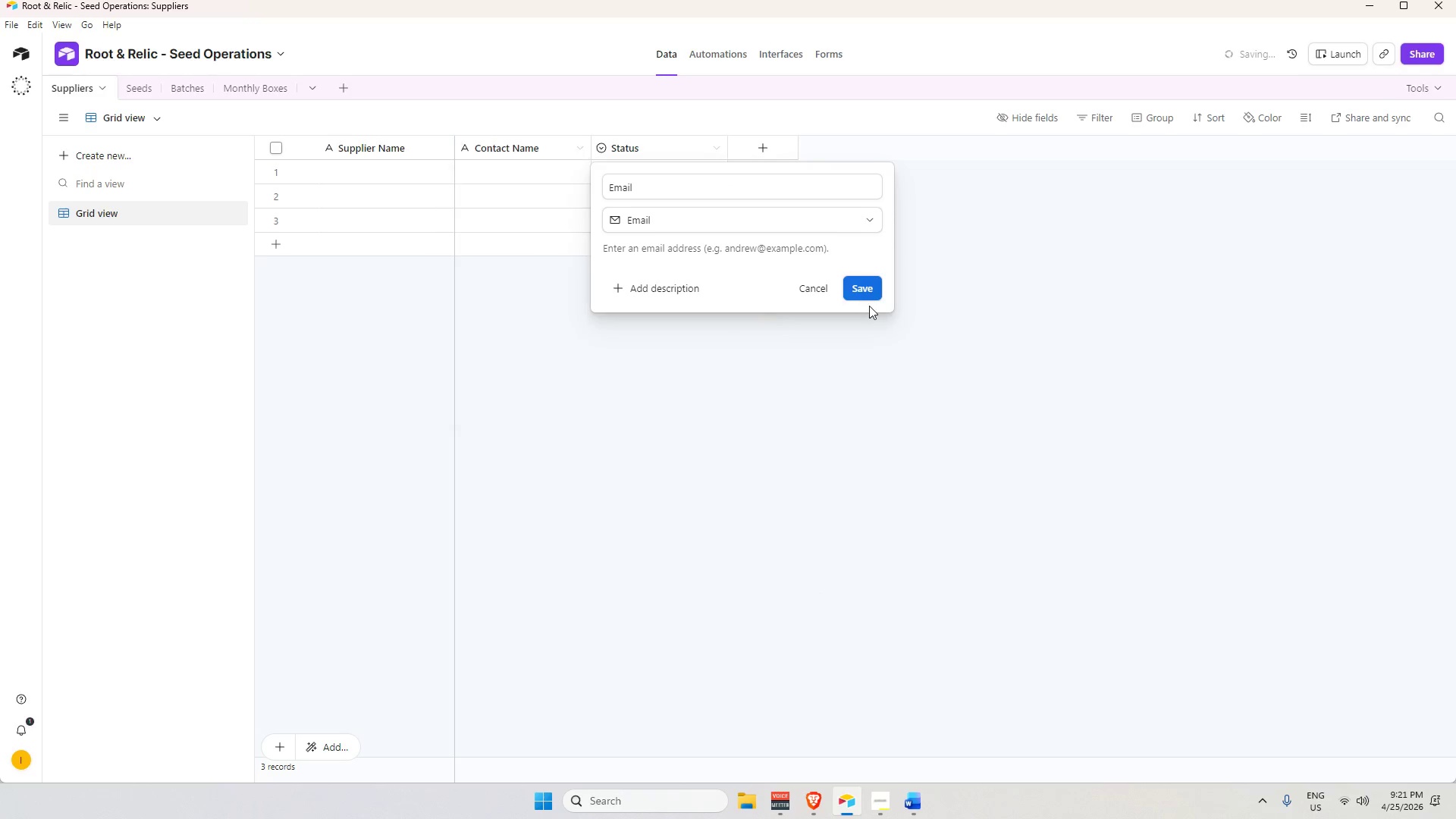 
left_click([863, 291])
 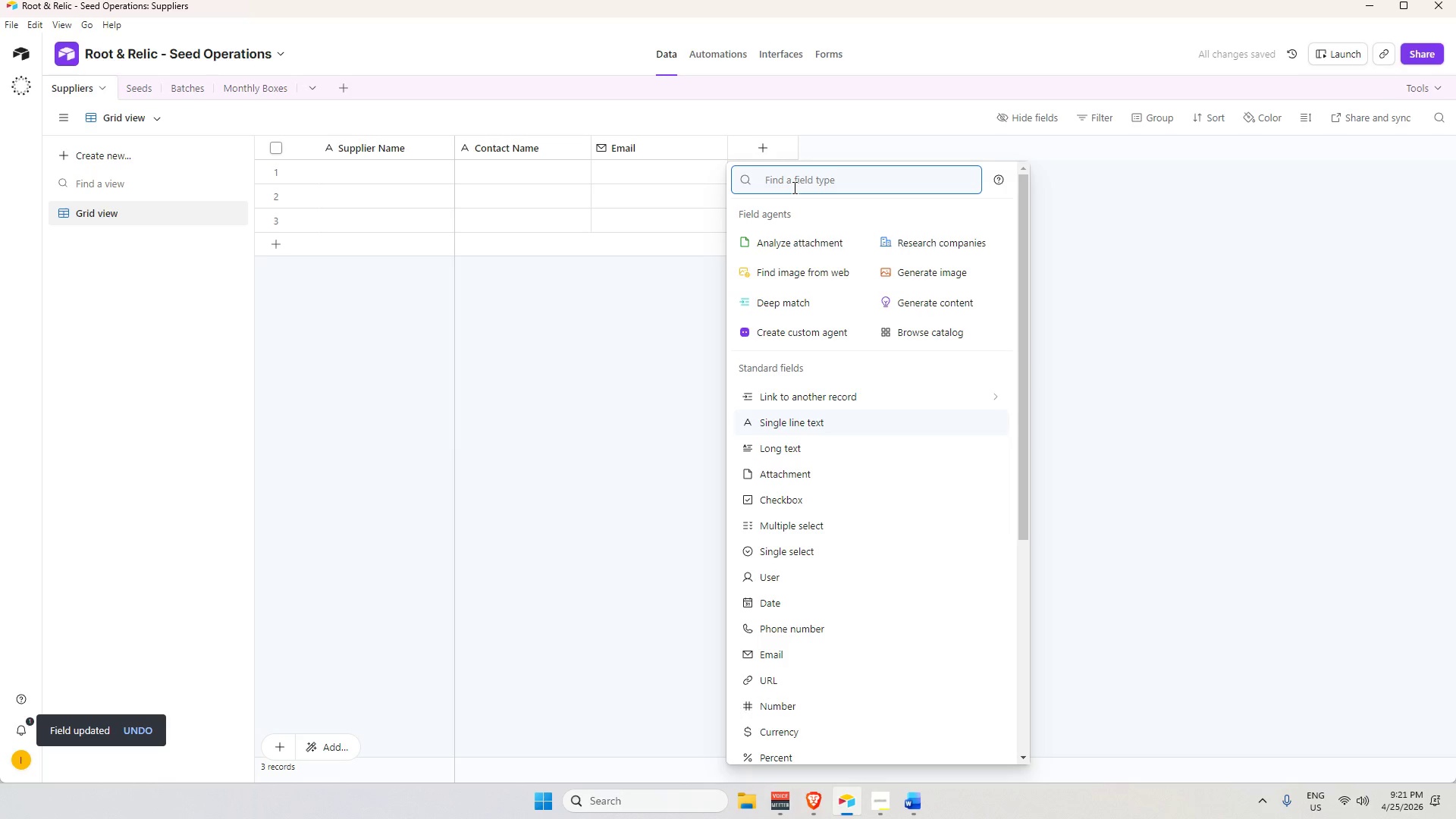 
type(pho)
 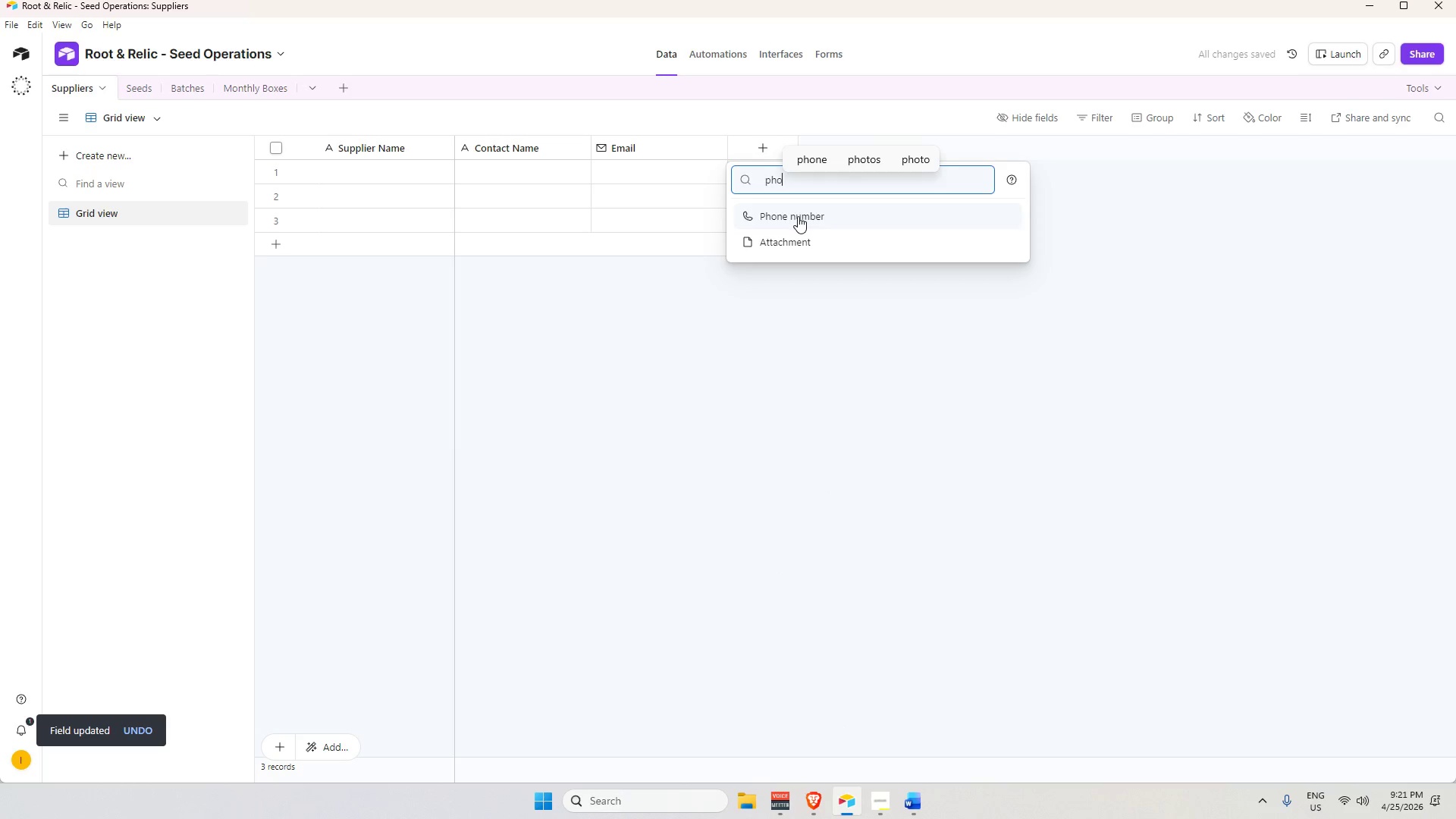 
left_click([798, 216])
 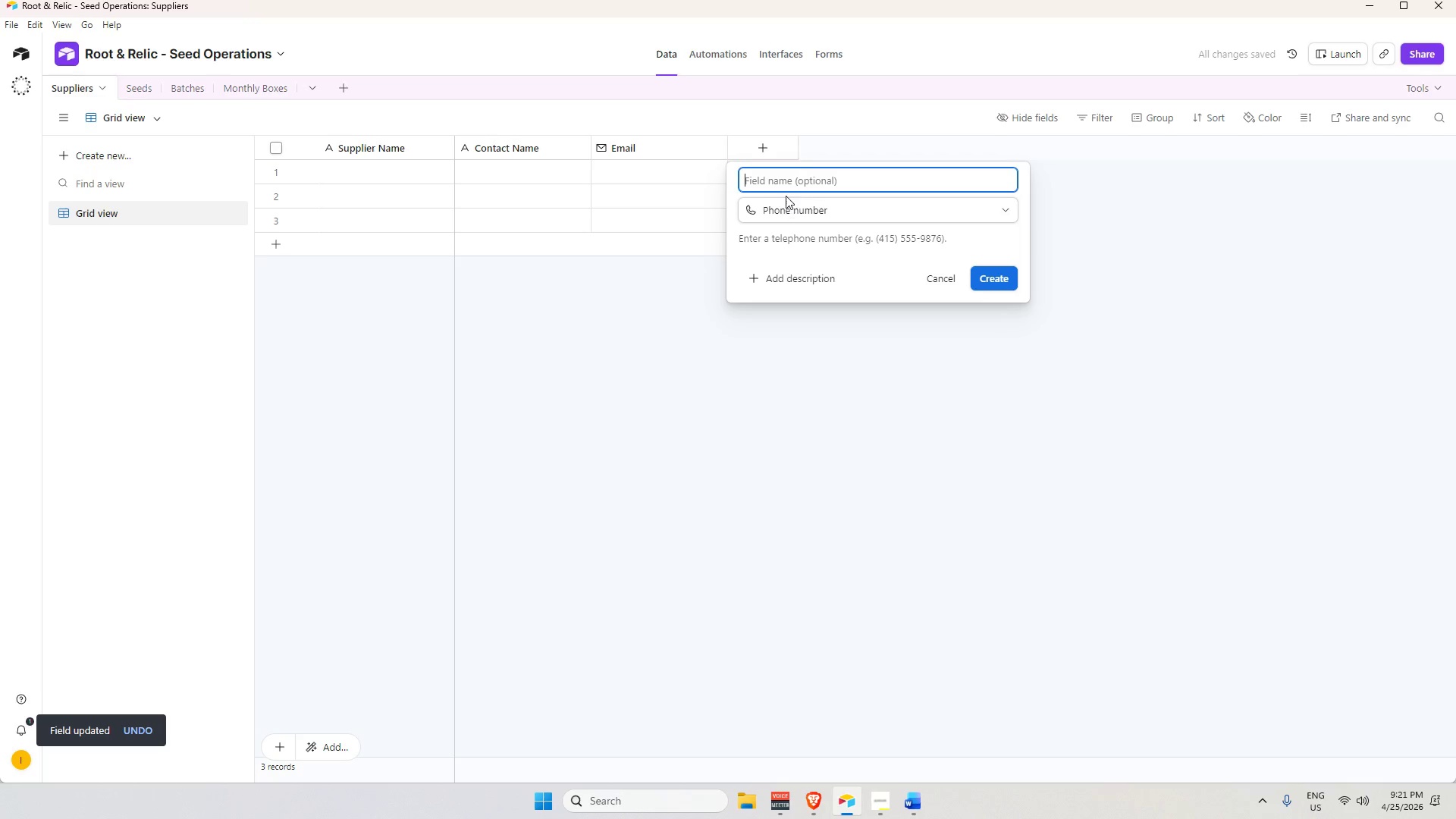 
type(Phone)
 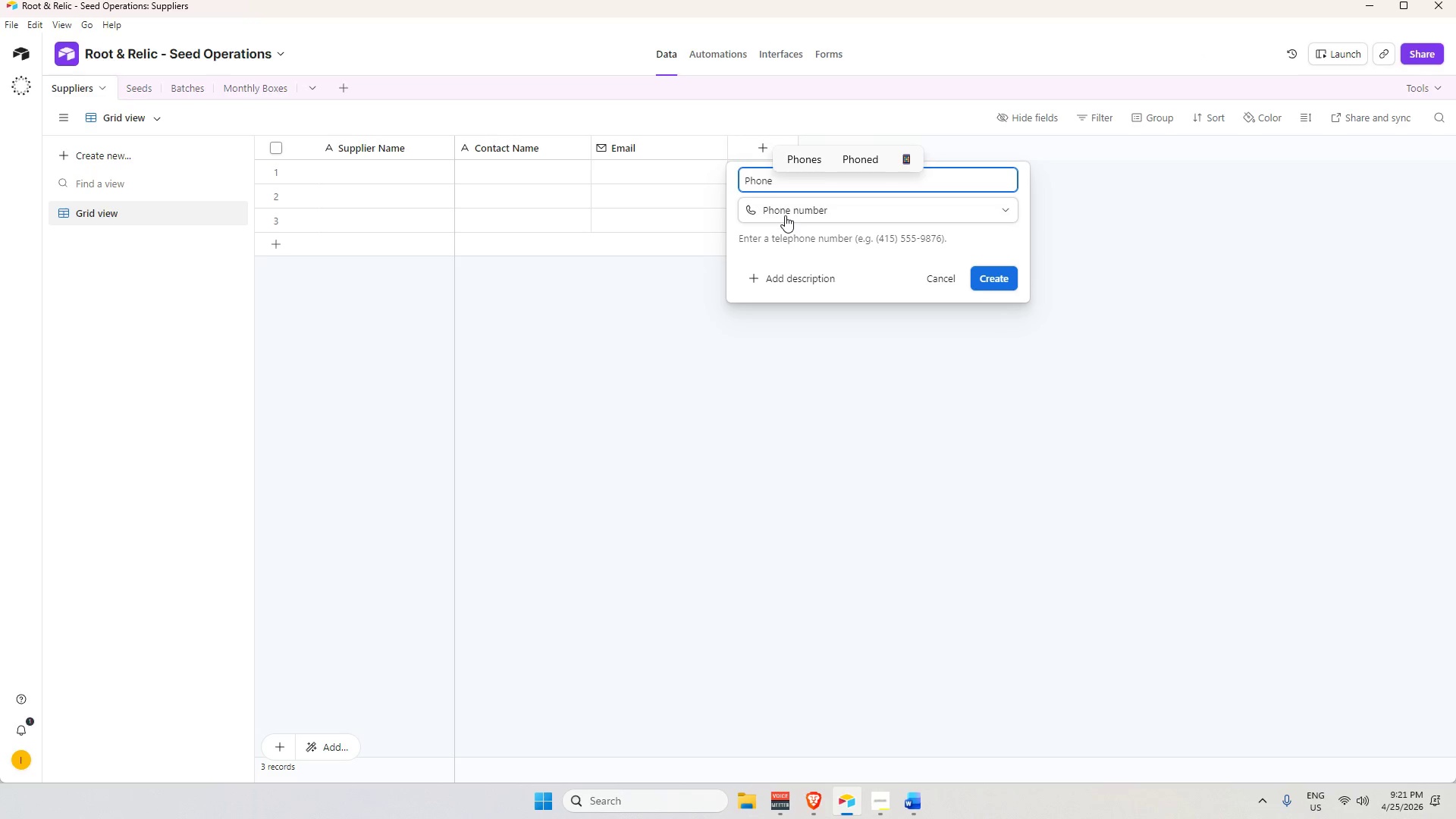 
key(Enter)
 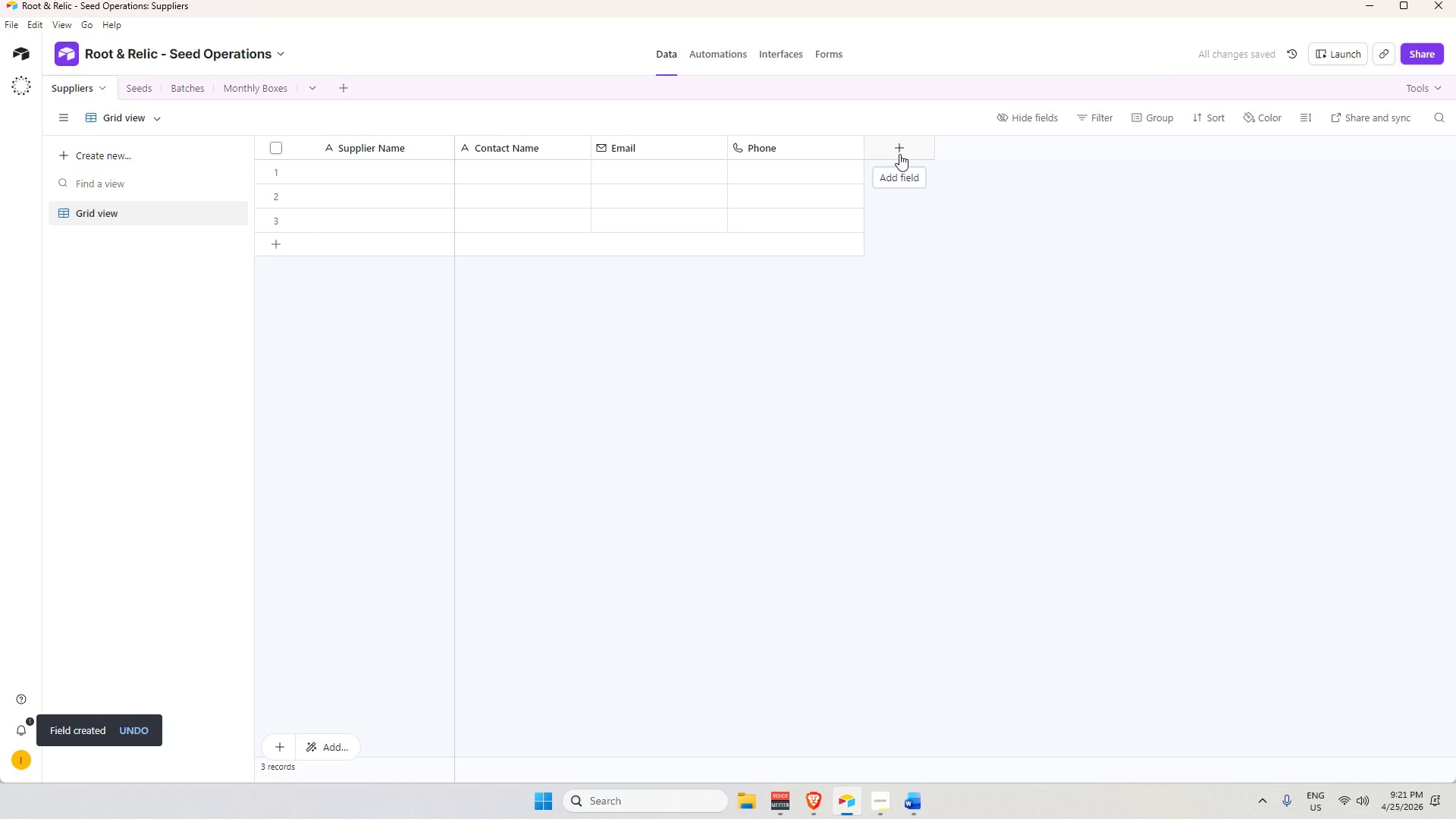 
left_click([899, 154])
 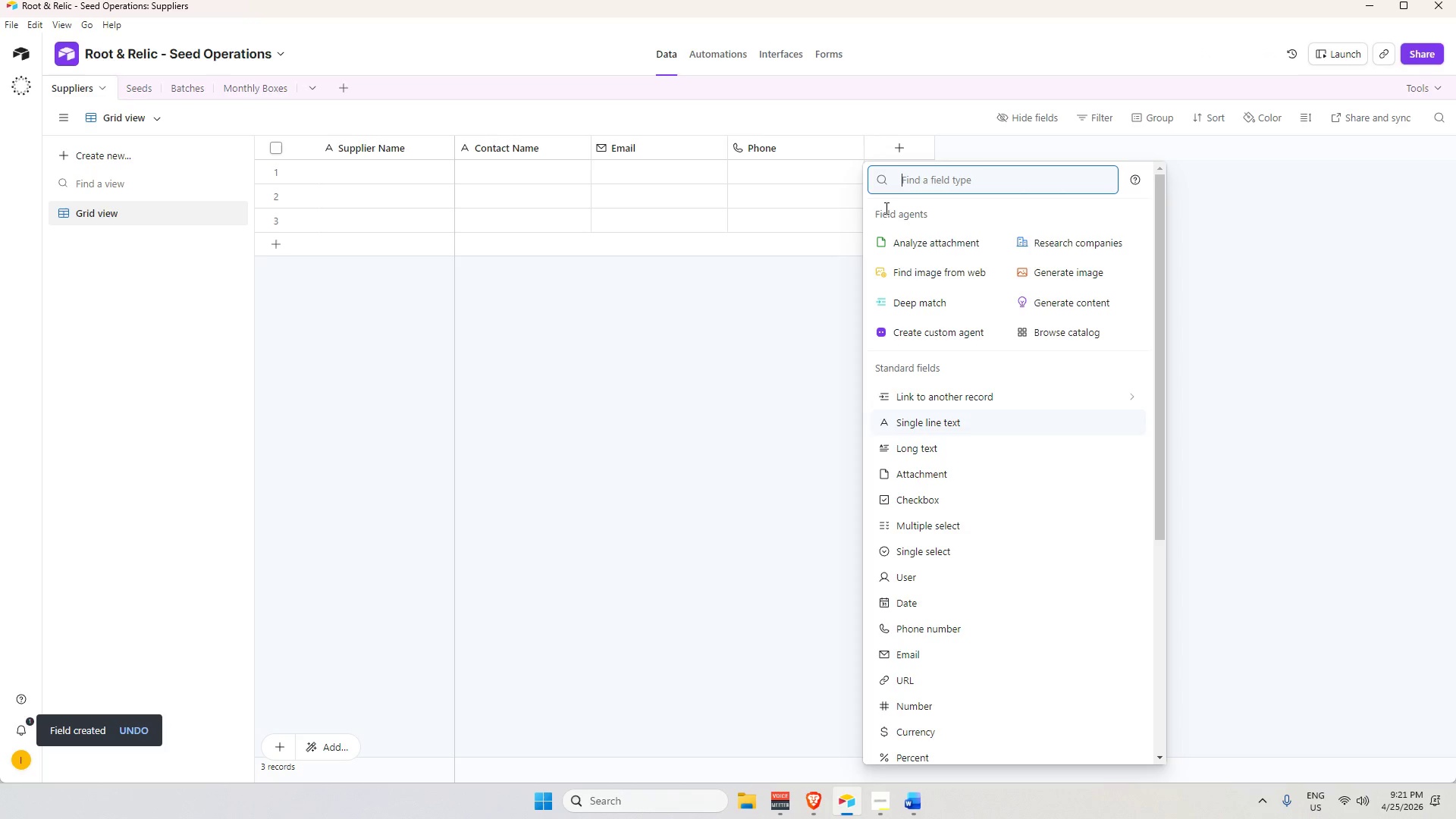 
key(T)
 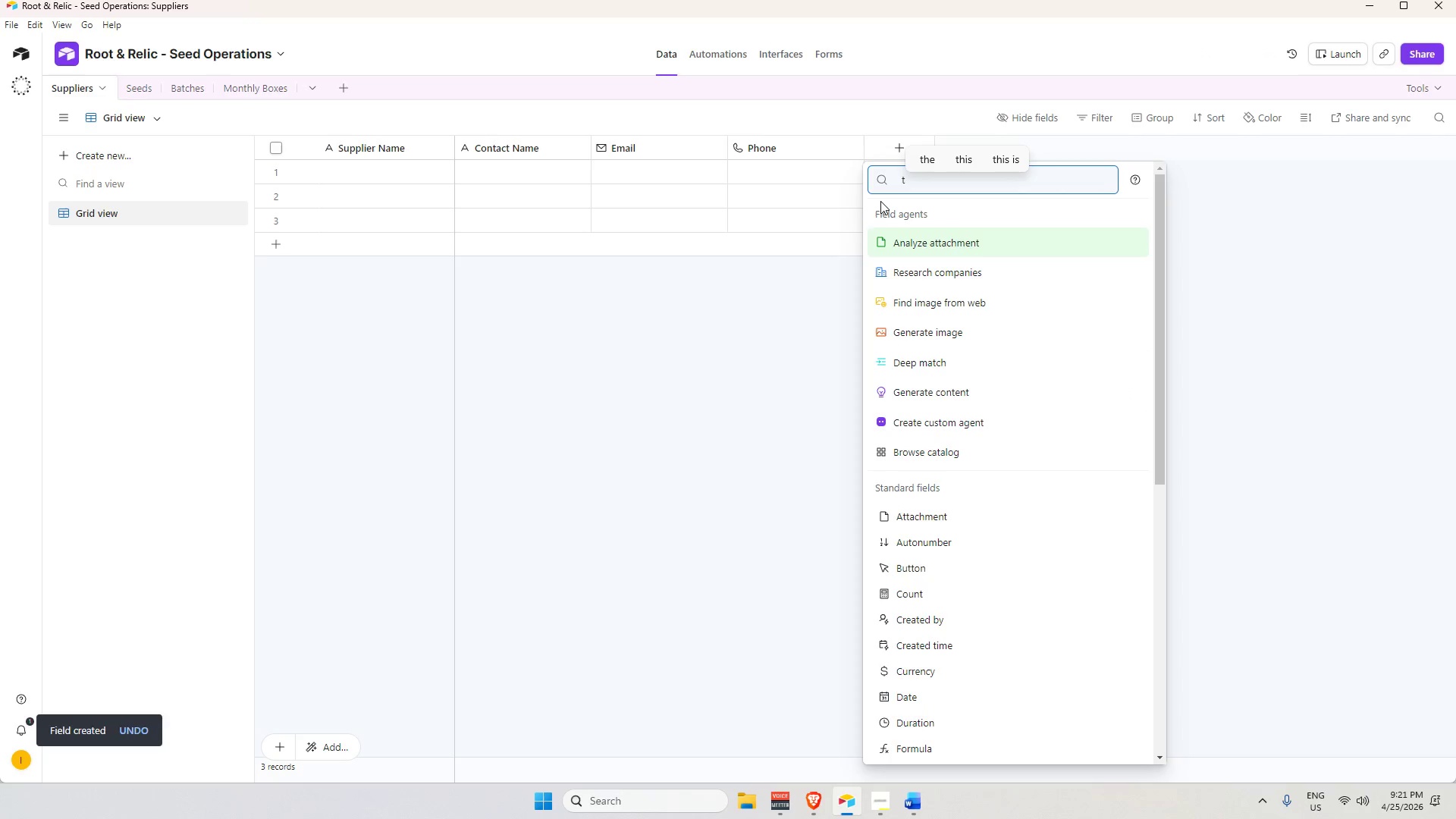 
key(Backspace)
 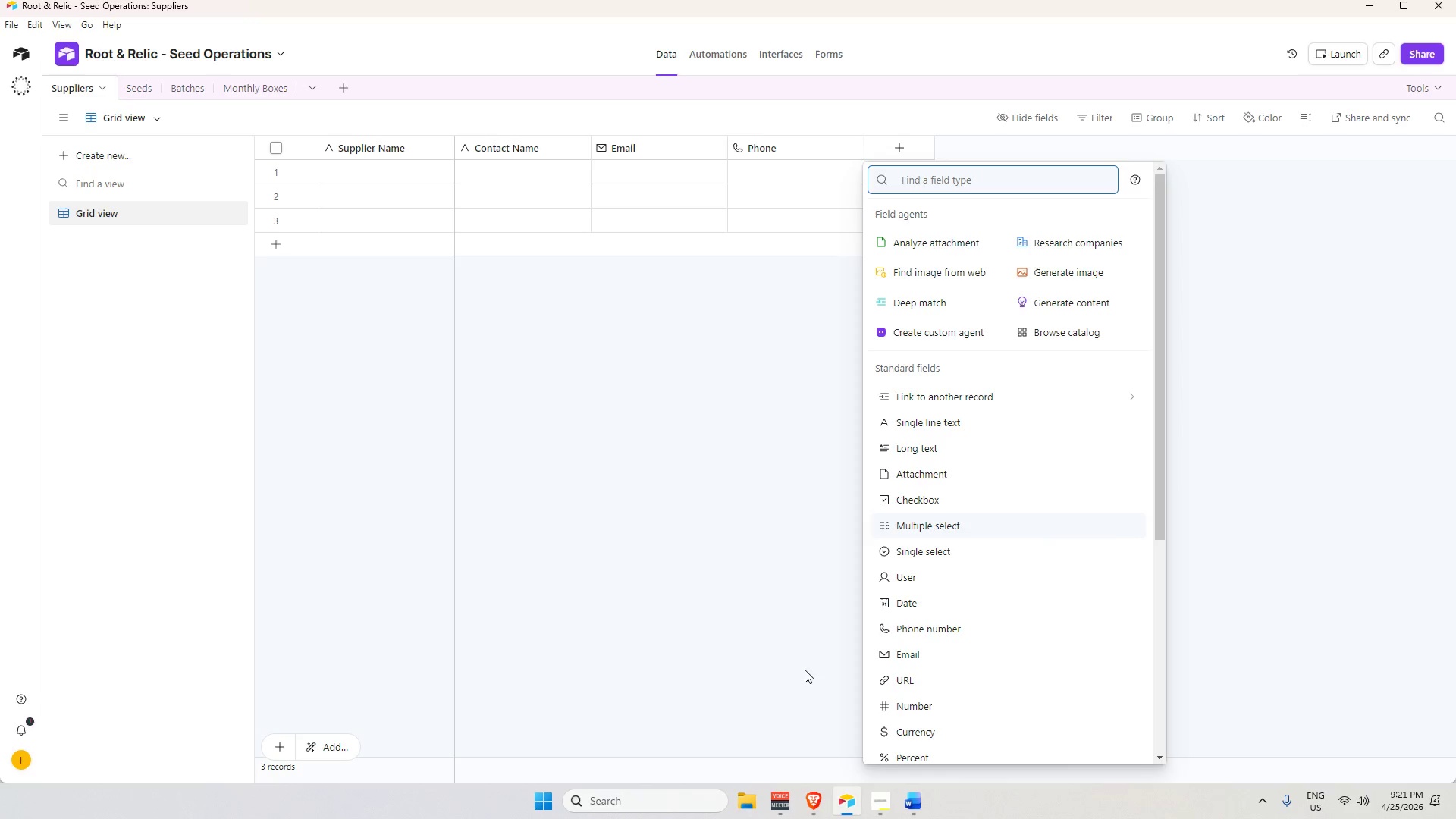 
wait(16.27)
 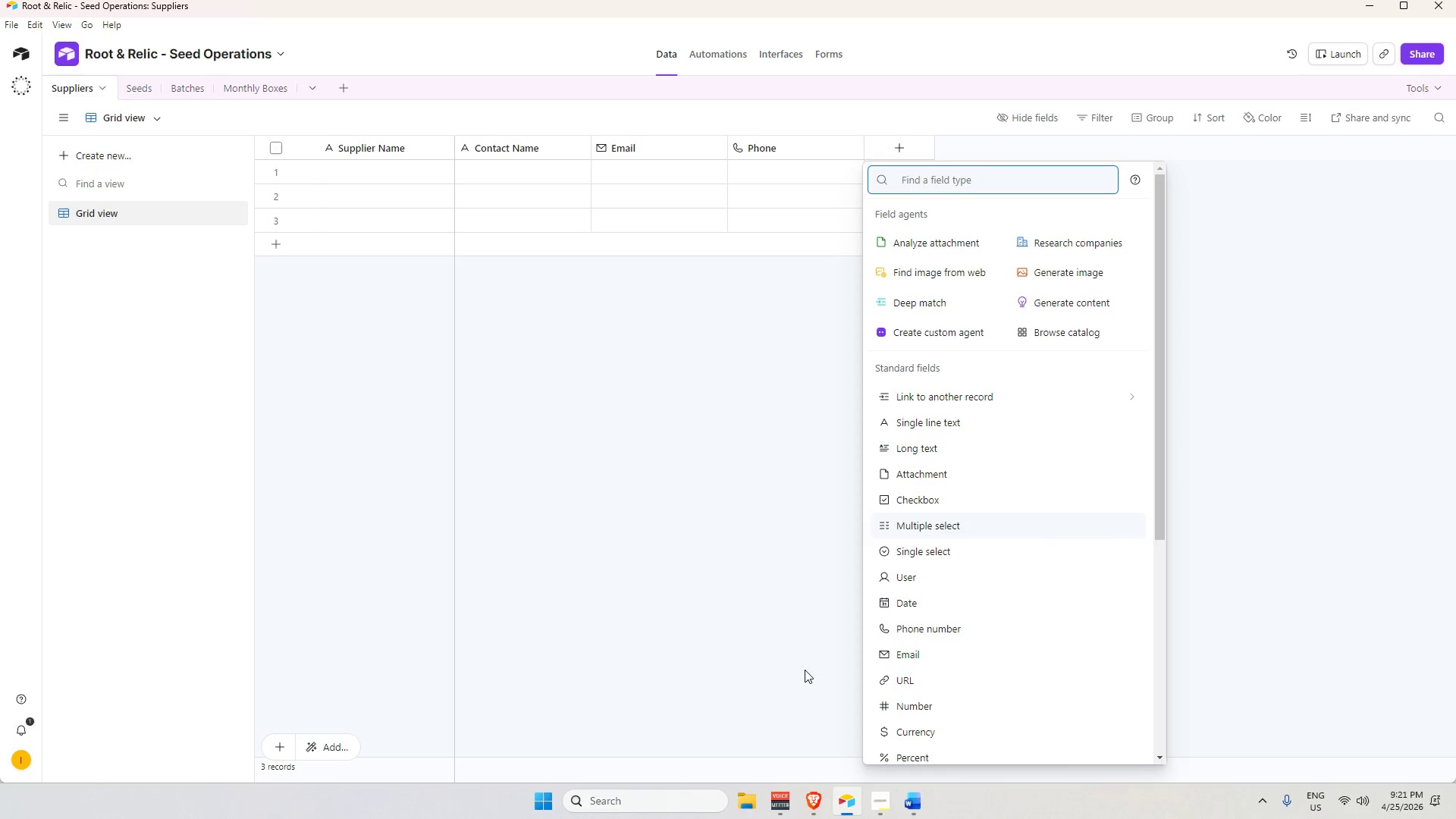 
scroll: coordinate [1007, 492], scroll_direction: down, amount: 4.0
 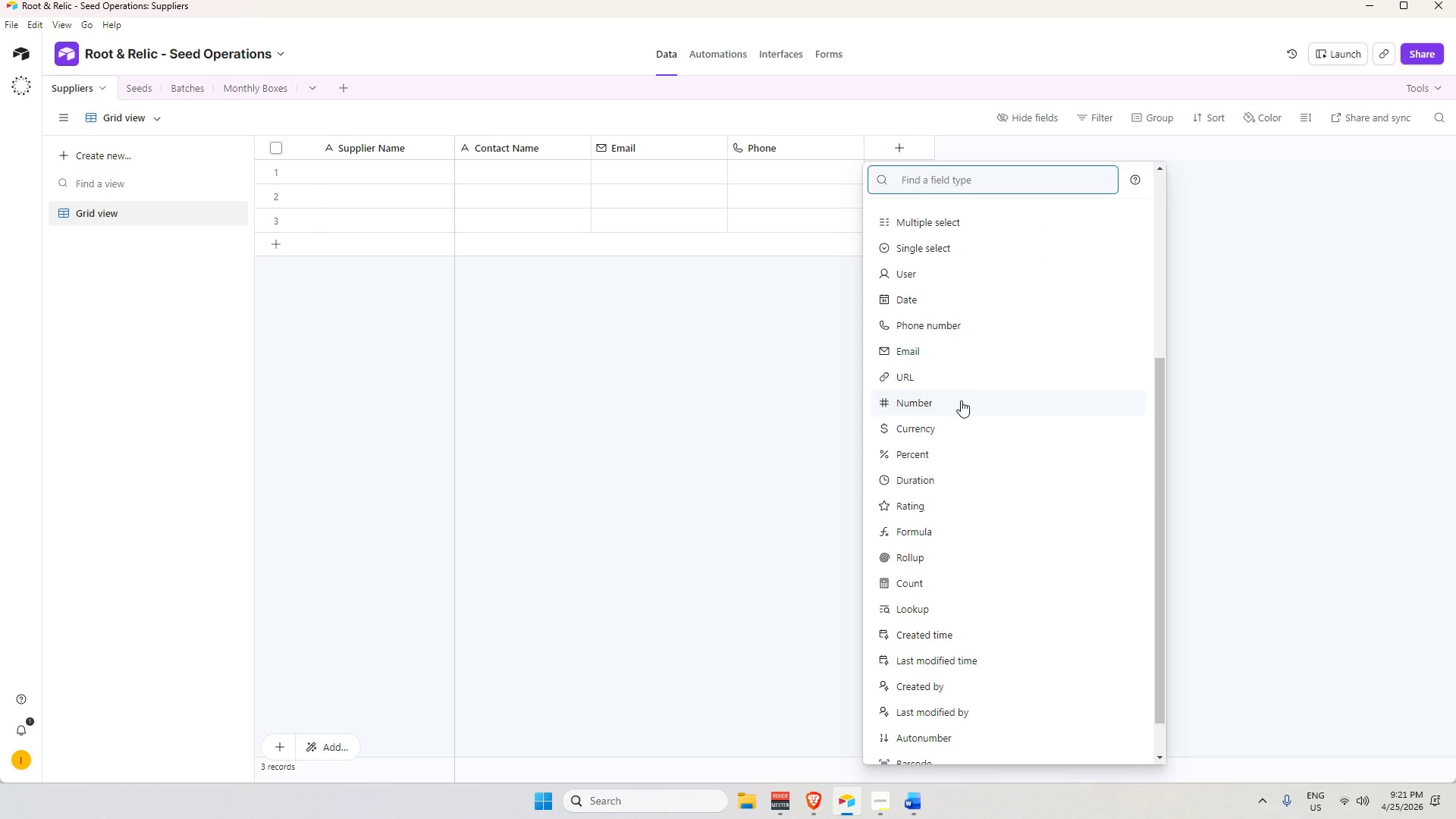 
left_click([961, 400])
 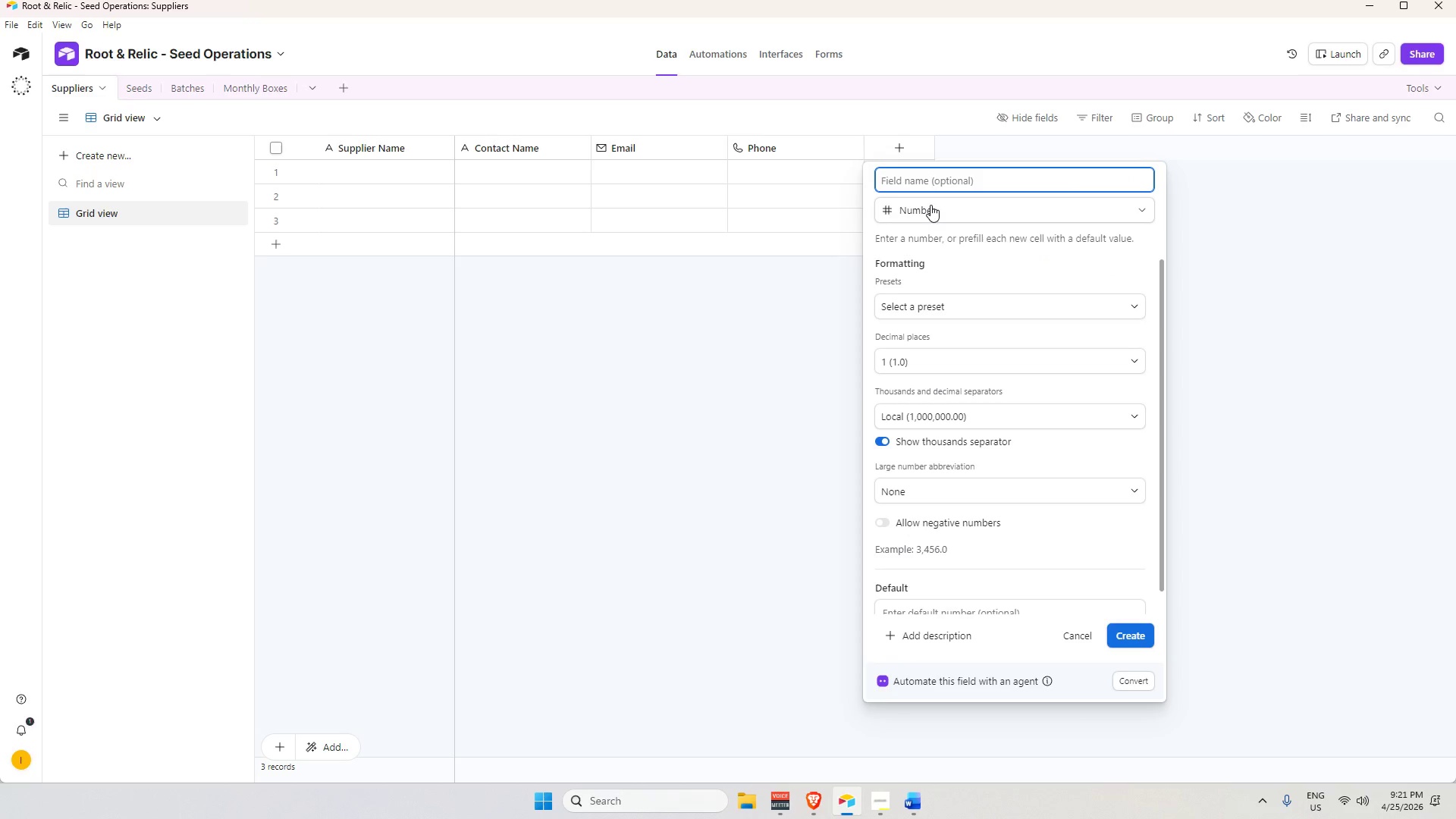 
type(Lea)
 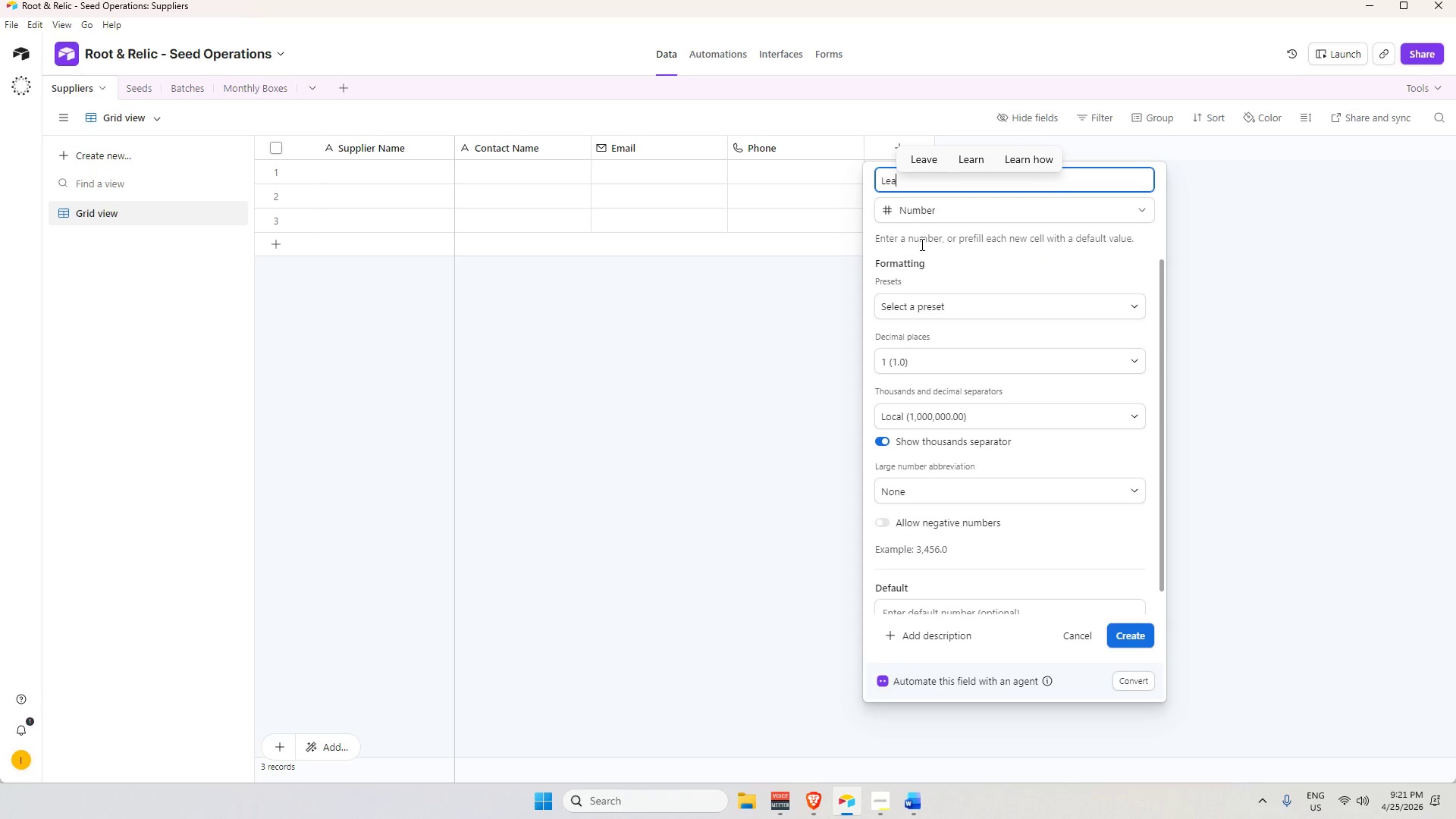 
key(D)
 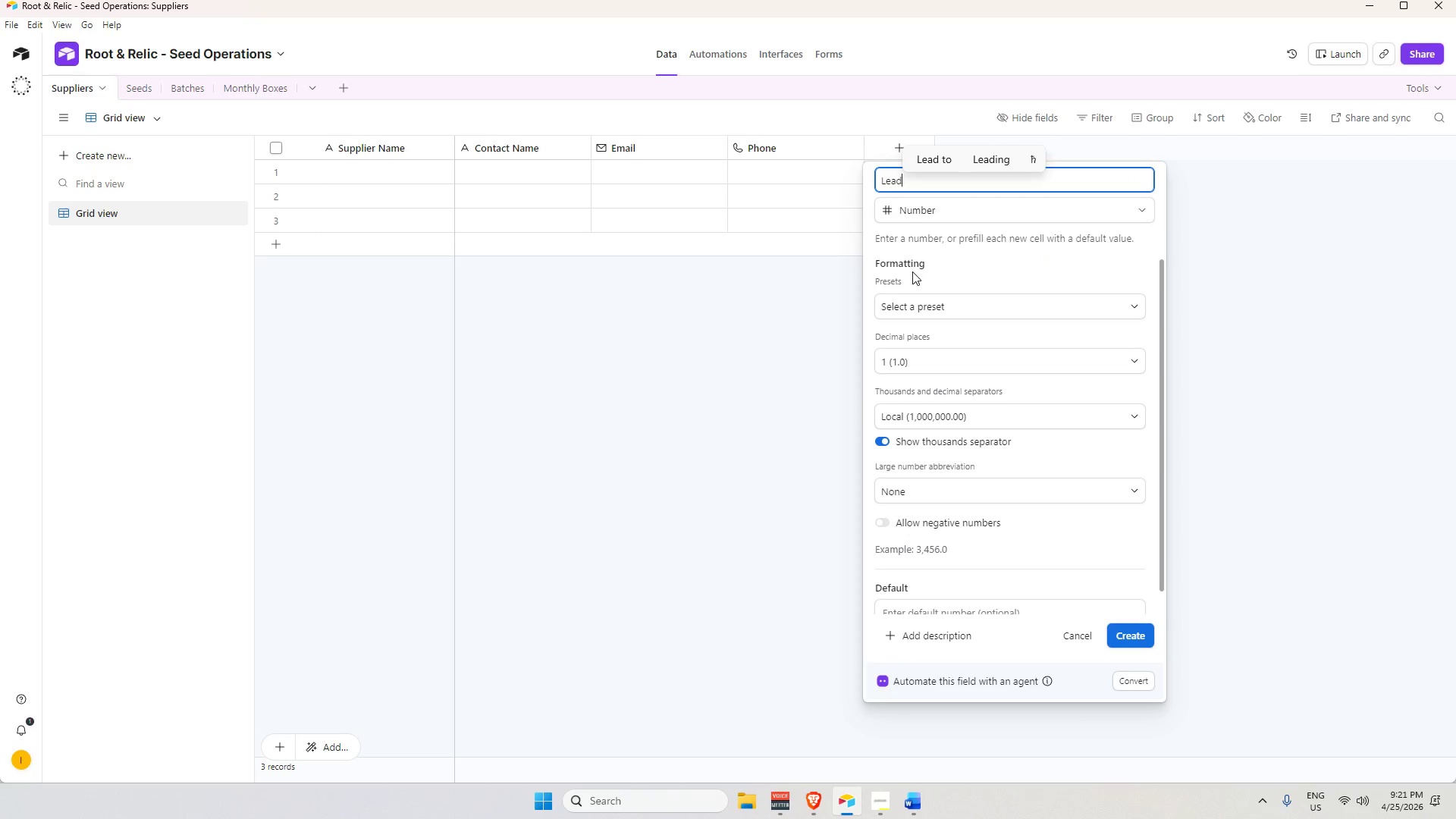 
key(Space)
 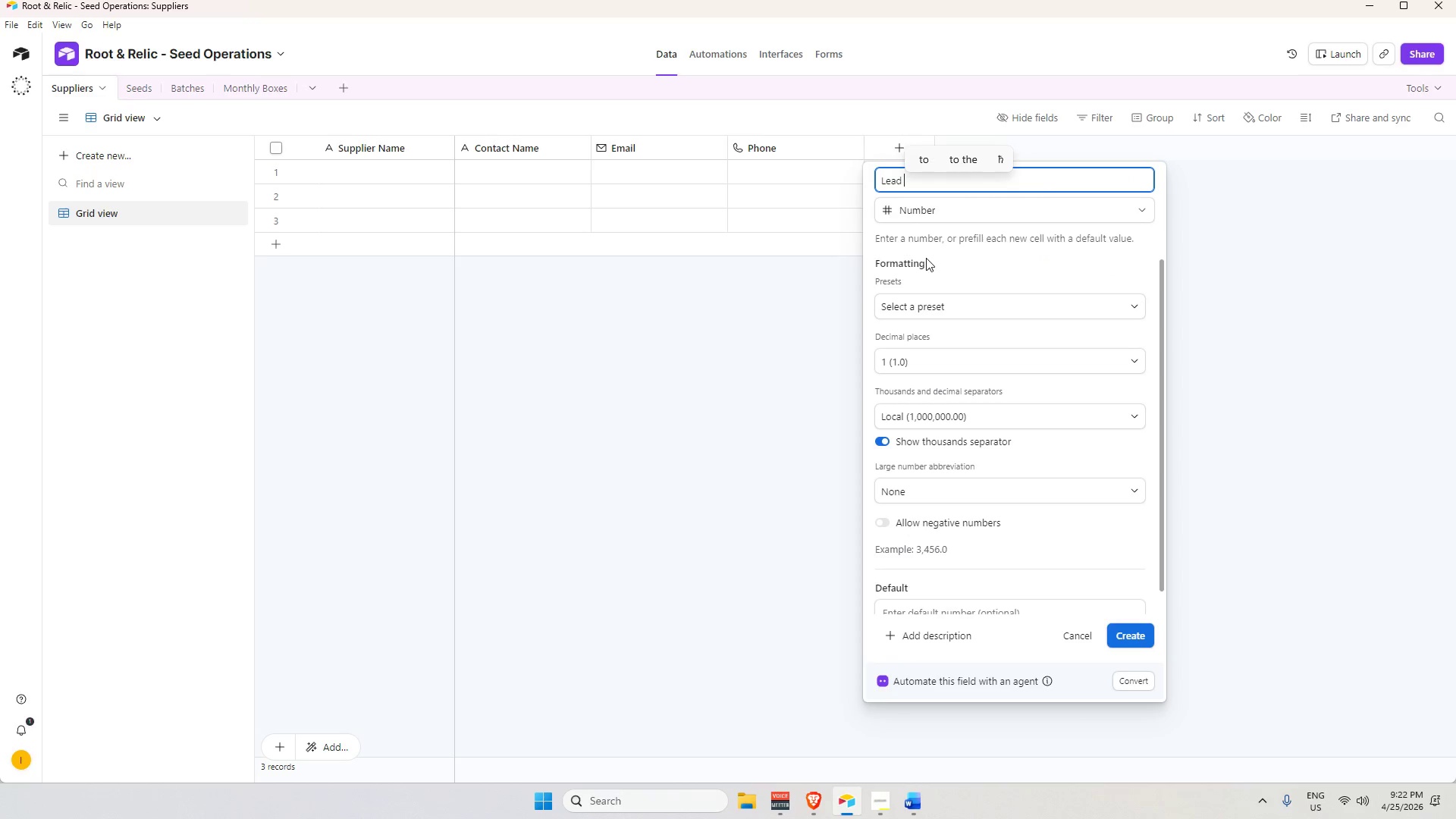 
type(Time (Days))
 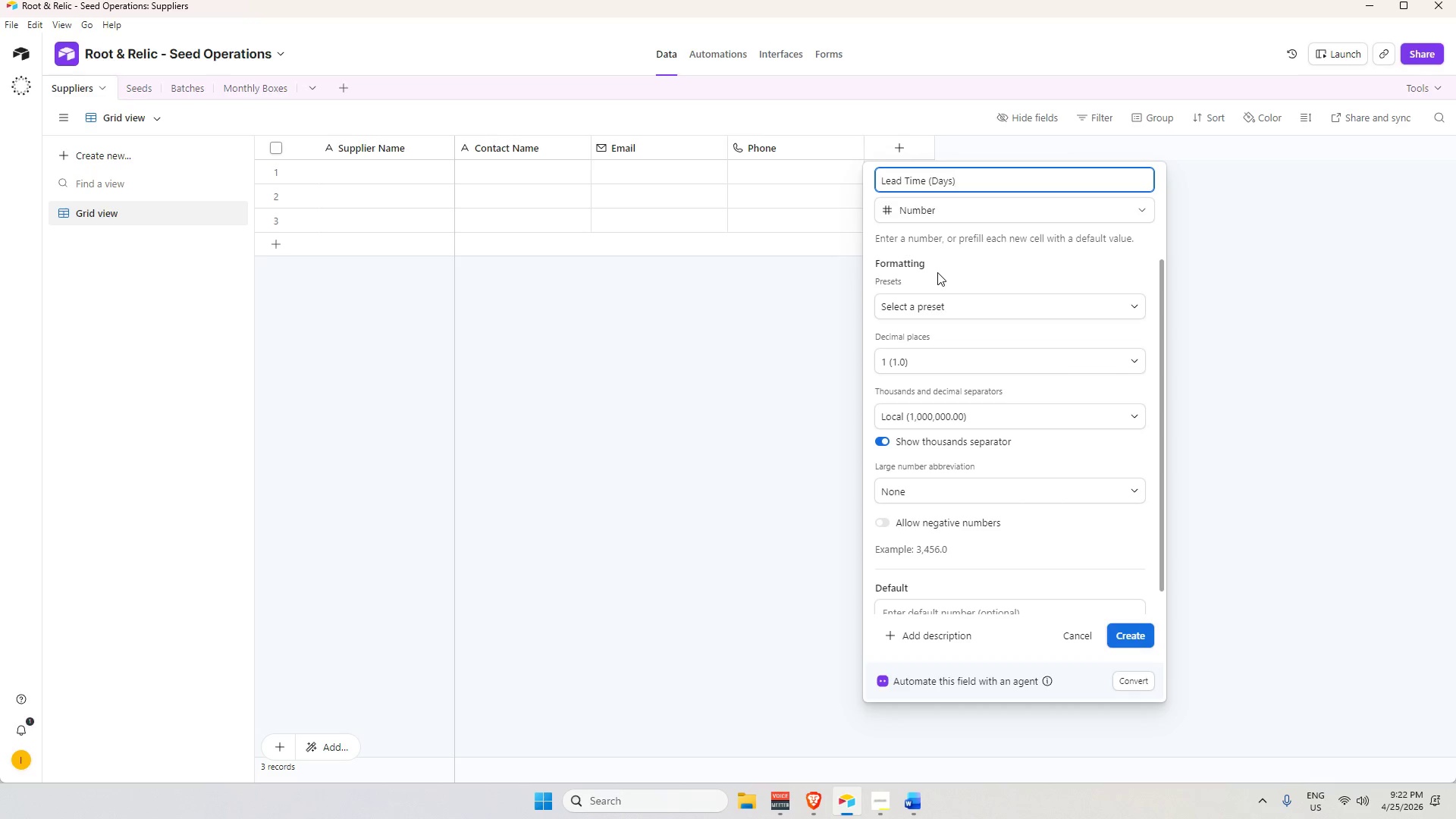 
left_click([950, 418])
 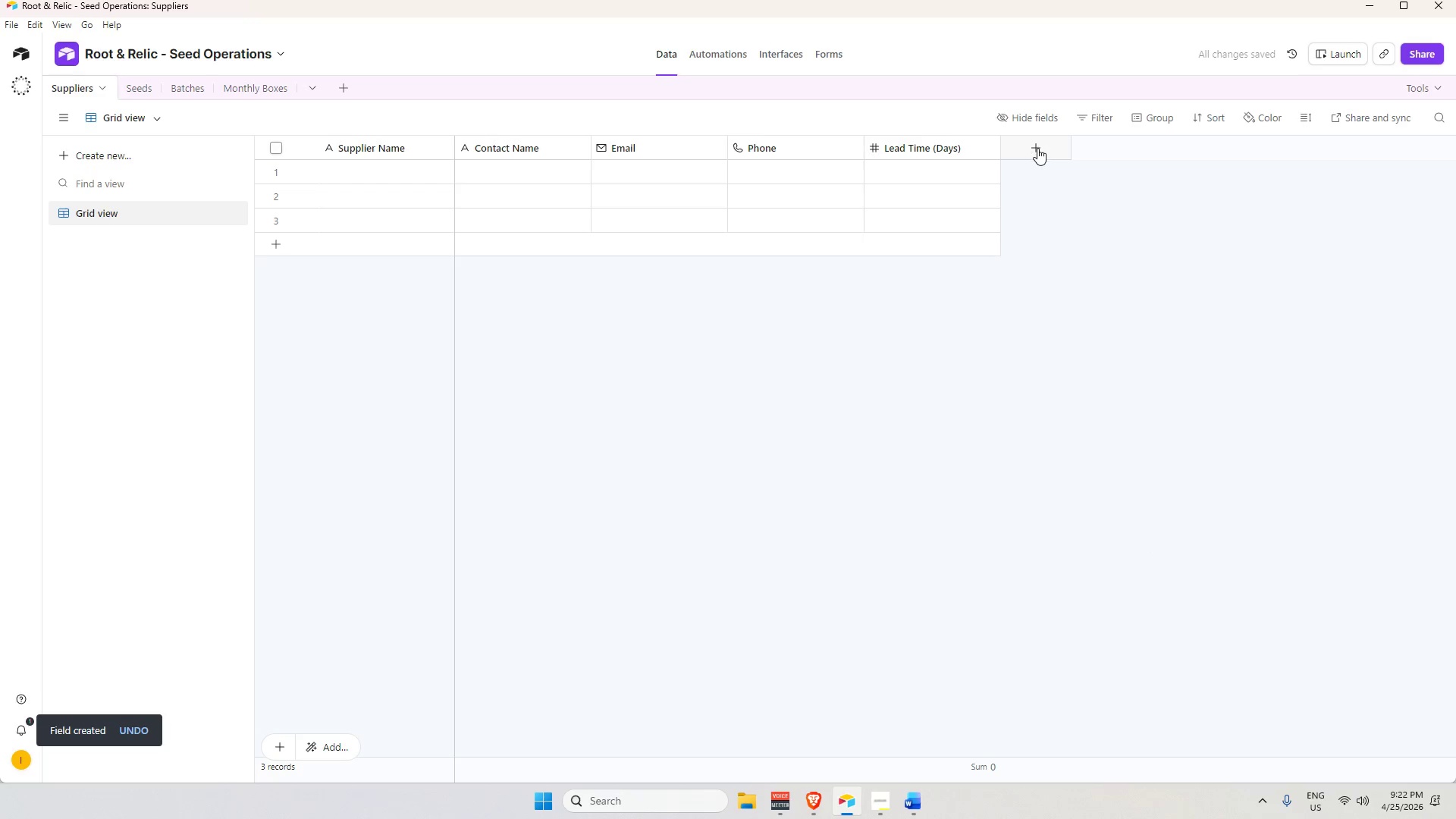 
wait(8.28)
 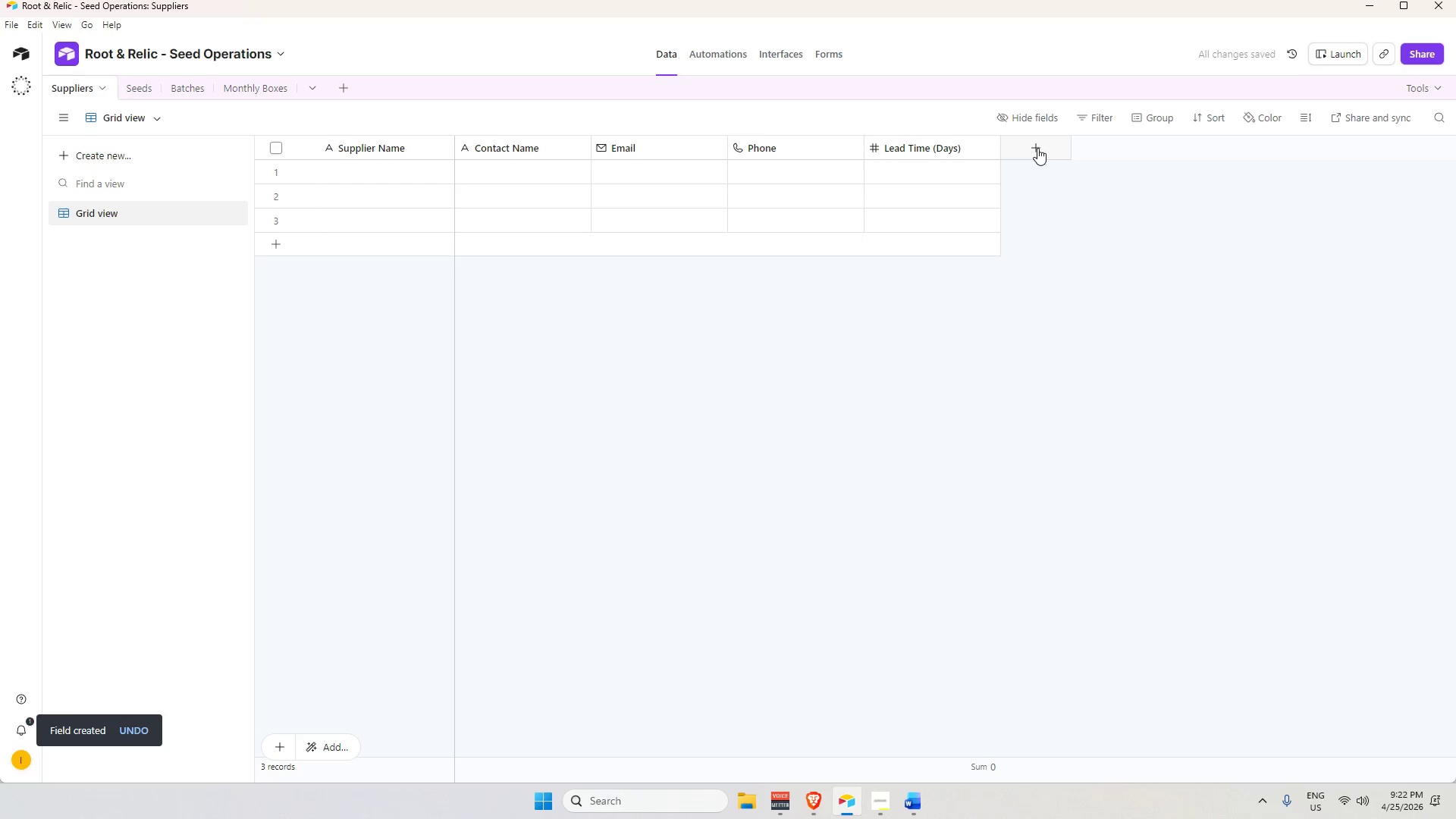 
double_click([1033, 146])
 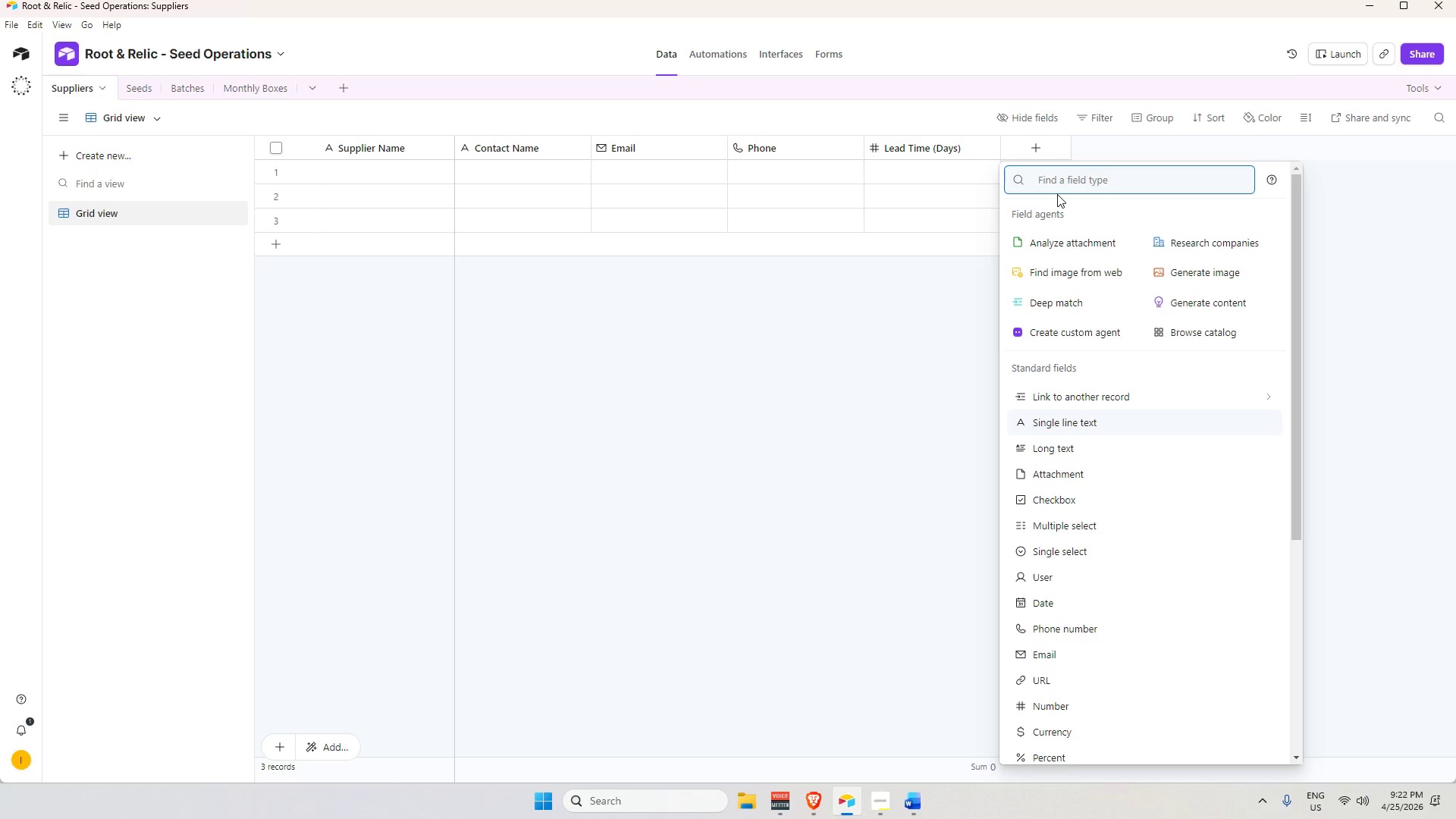 
wait(5.25)
 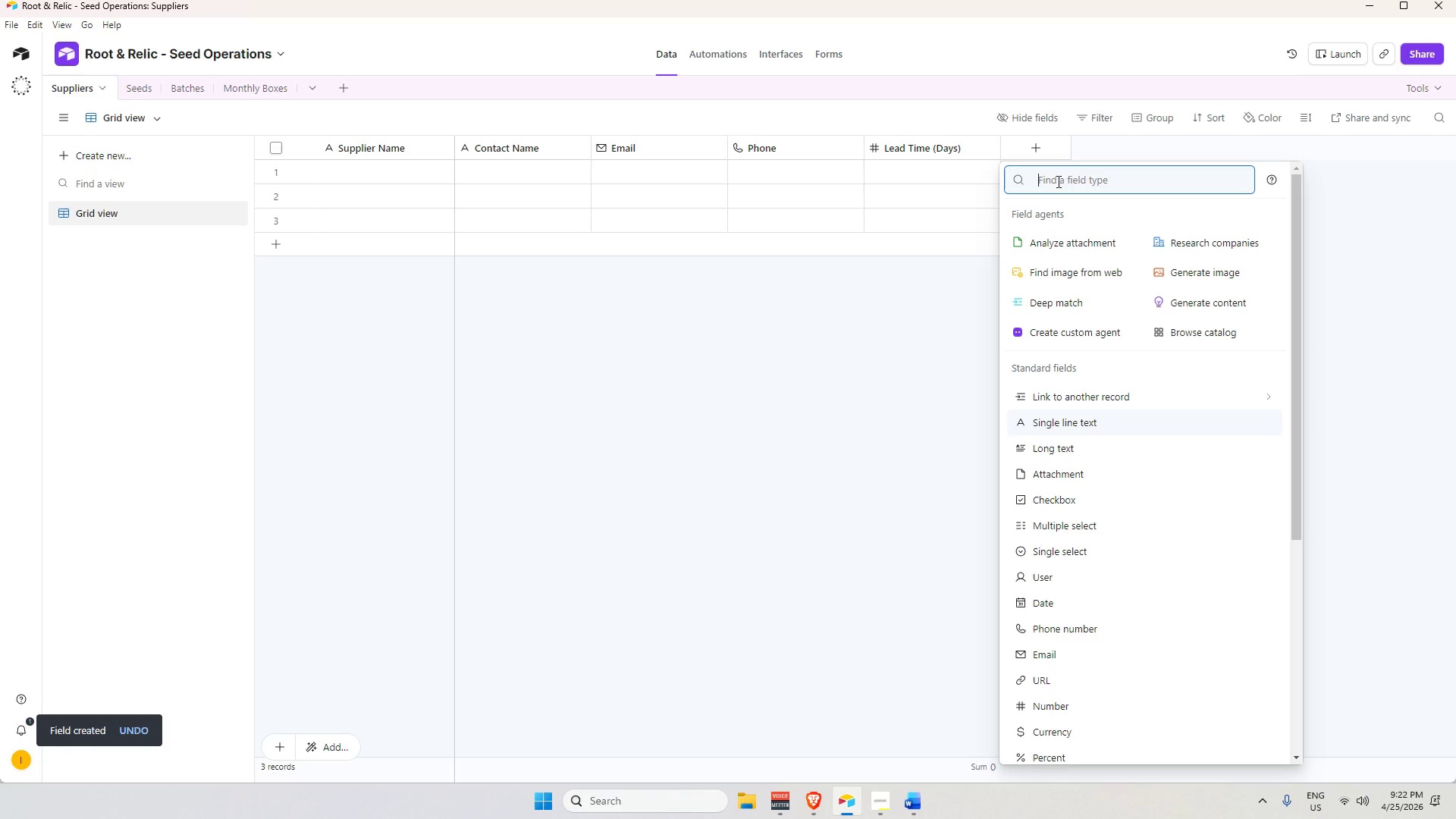 
key(R)
 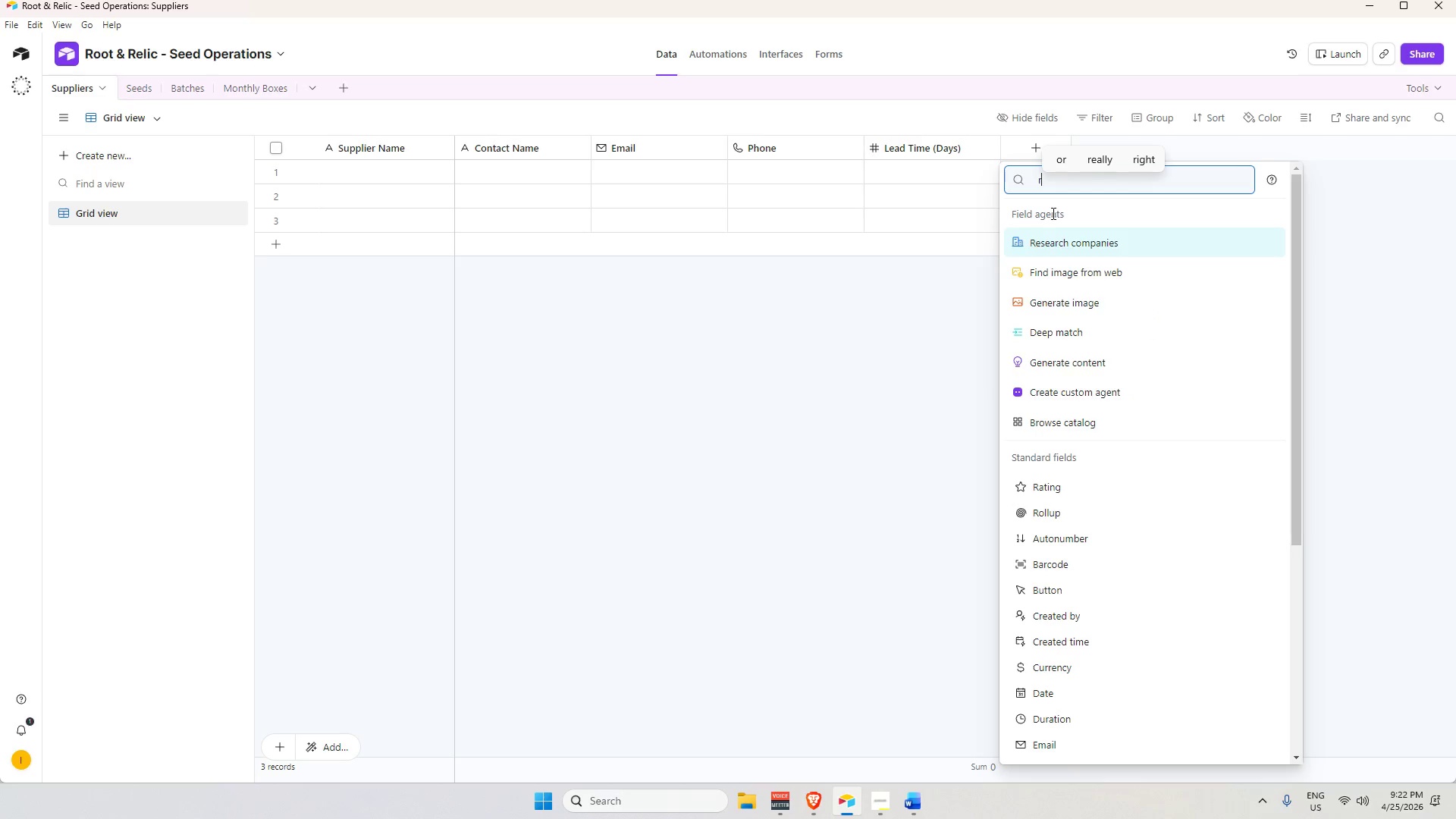 
key(O)
 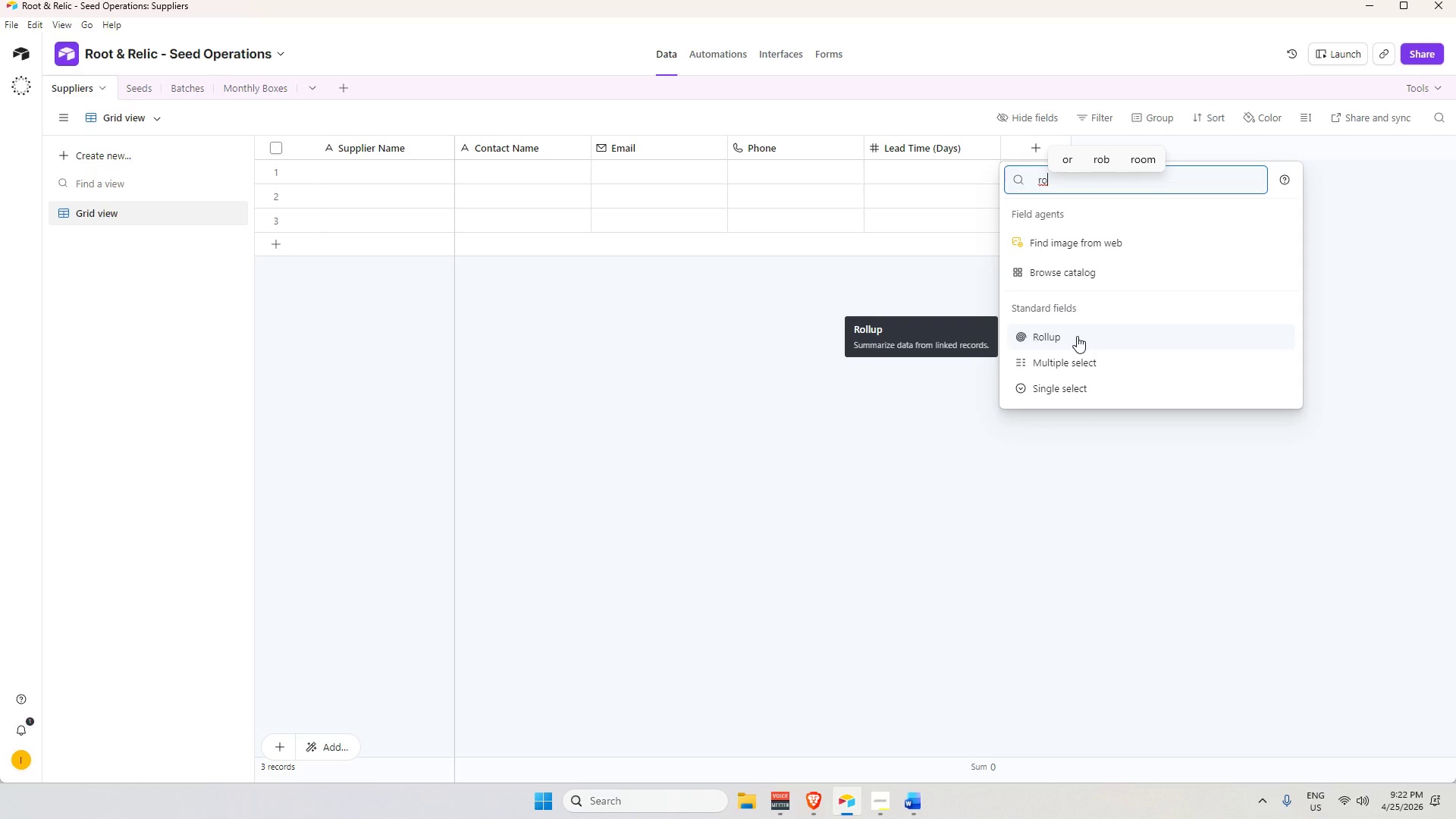 
wait(7.51)
 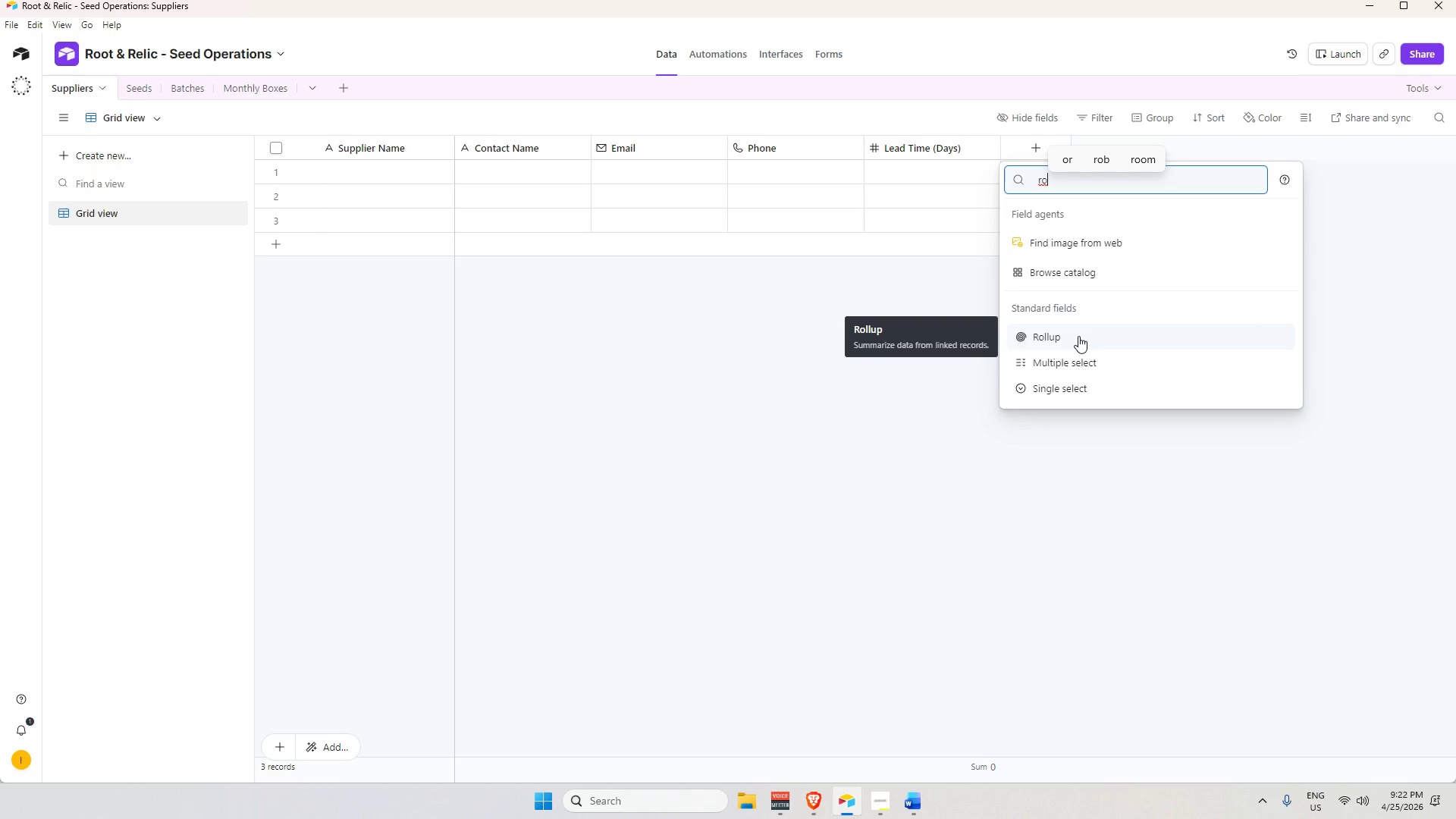 
left_click([1077, 336])
 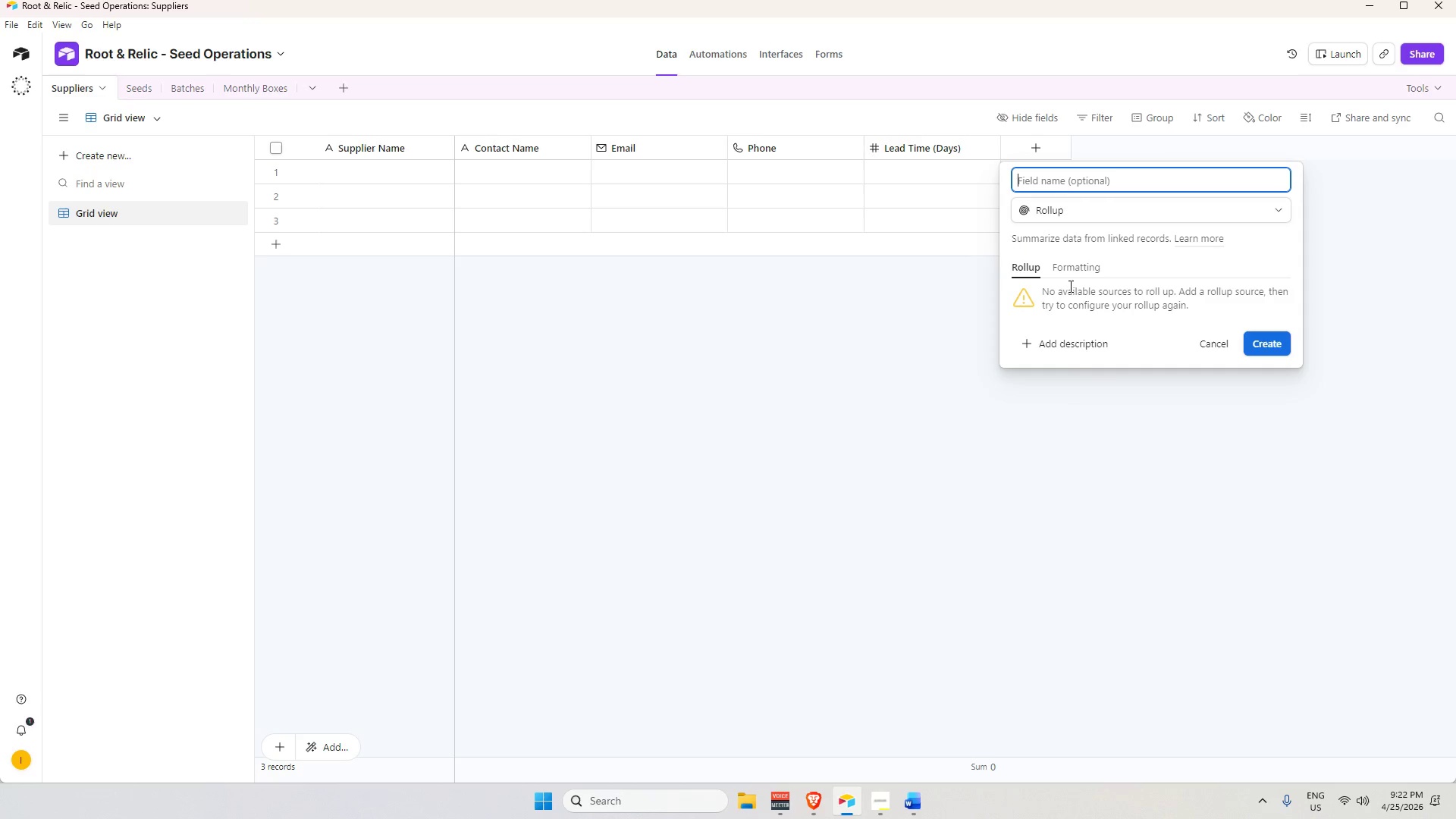 
left_click([1068, 273])
 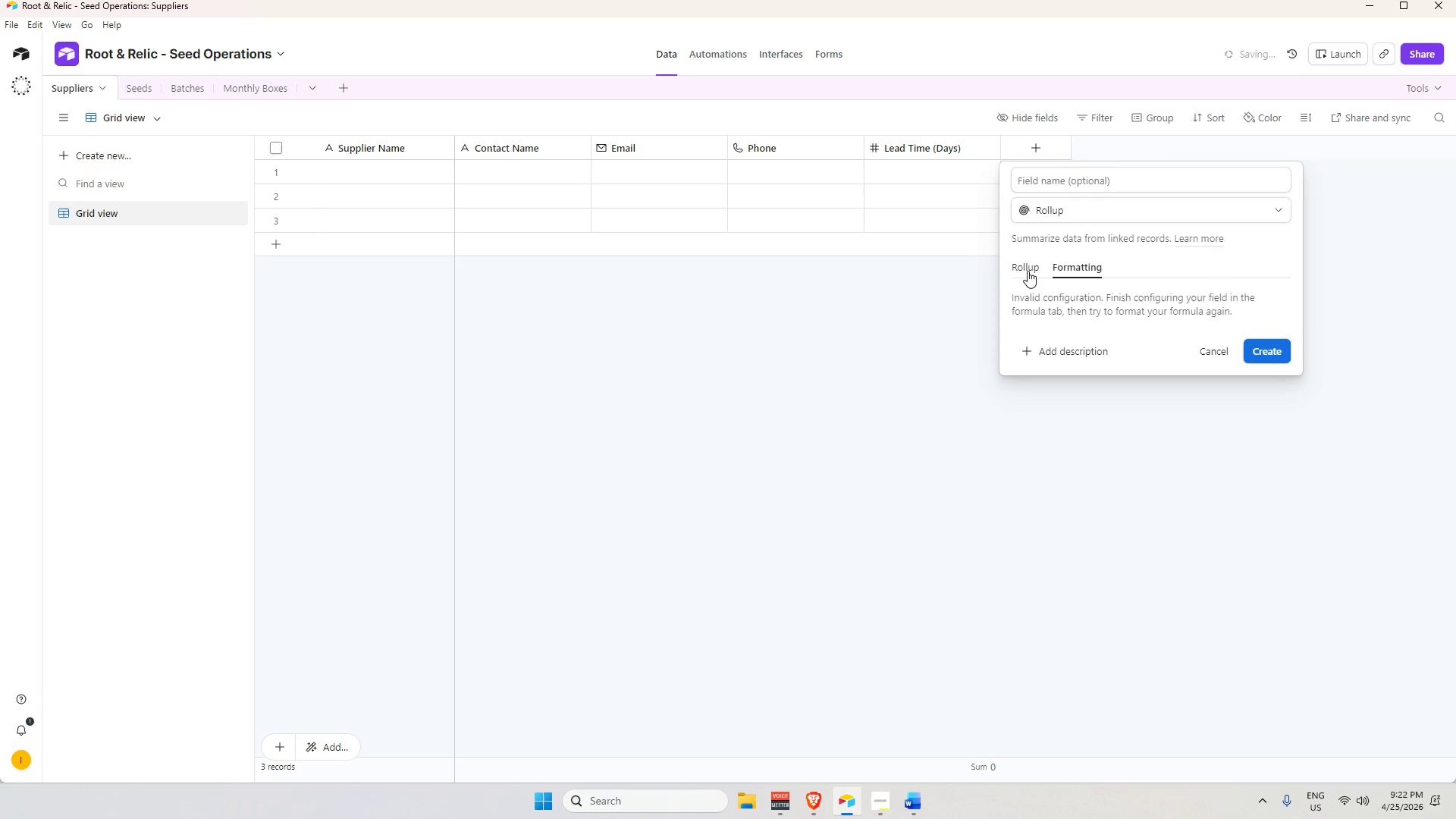 
left_click([1028, 269])
 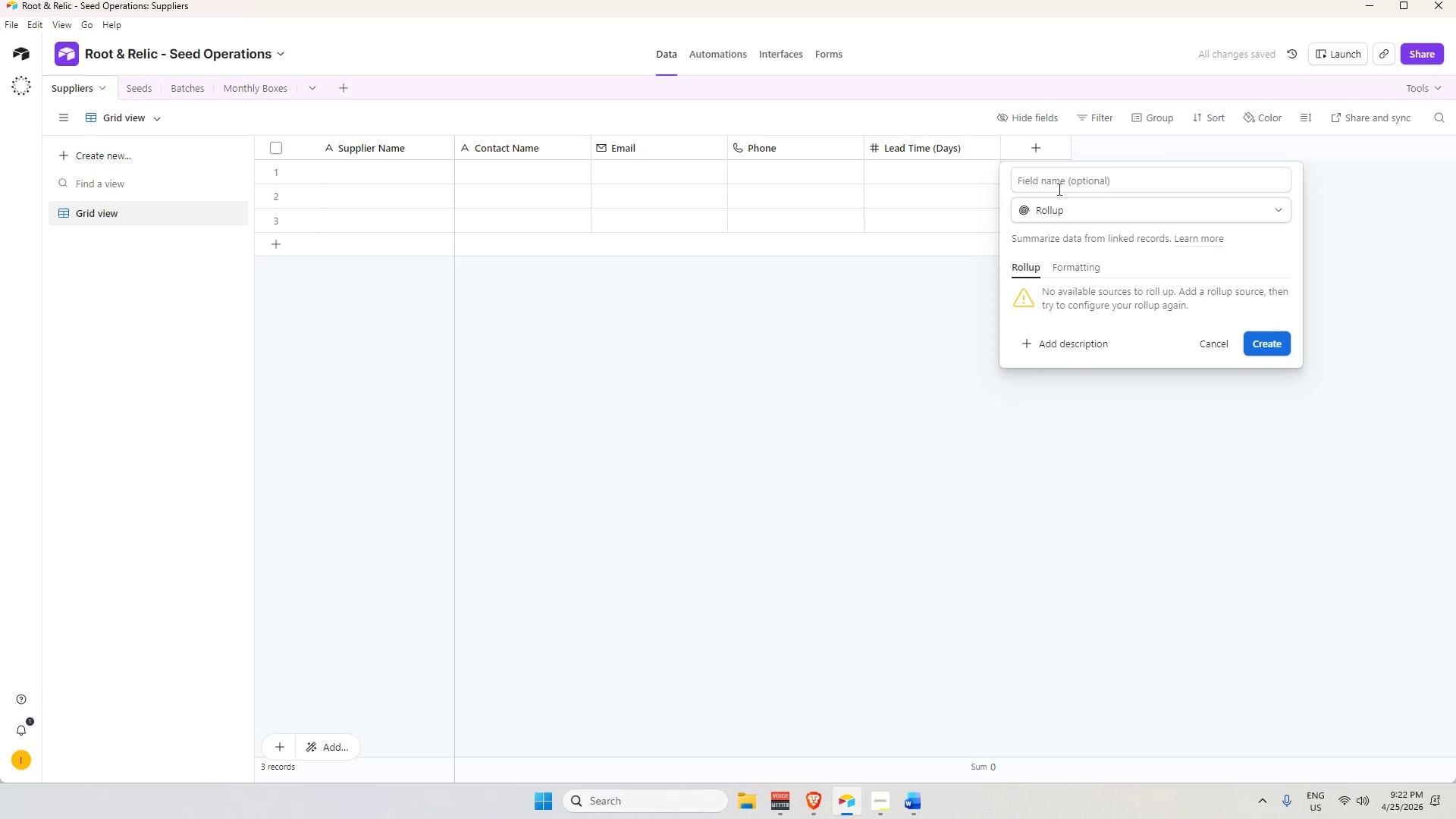 
left_click([1060, 177])
 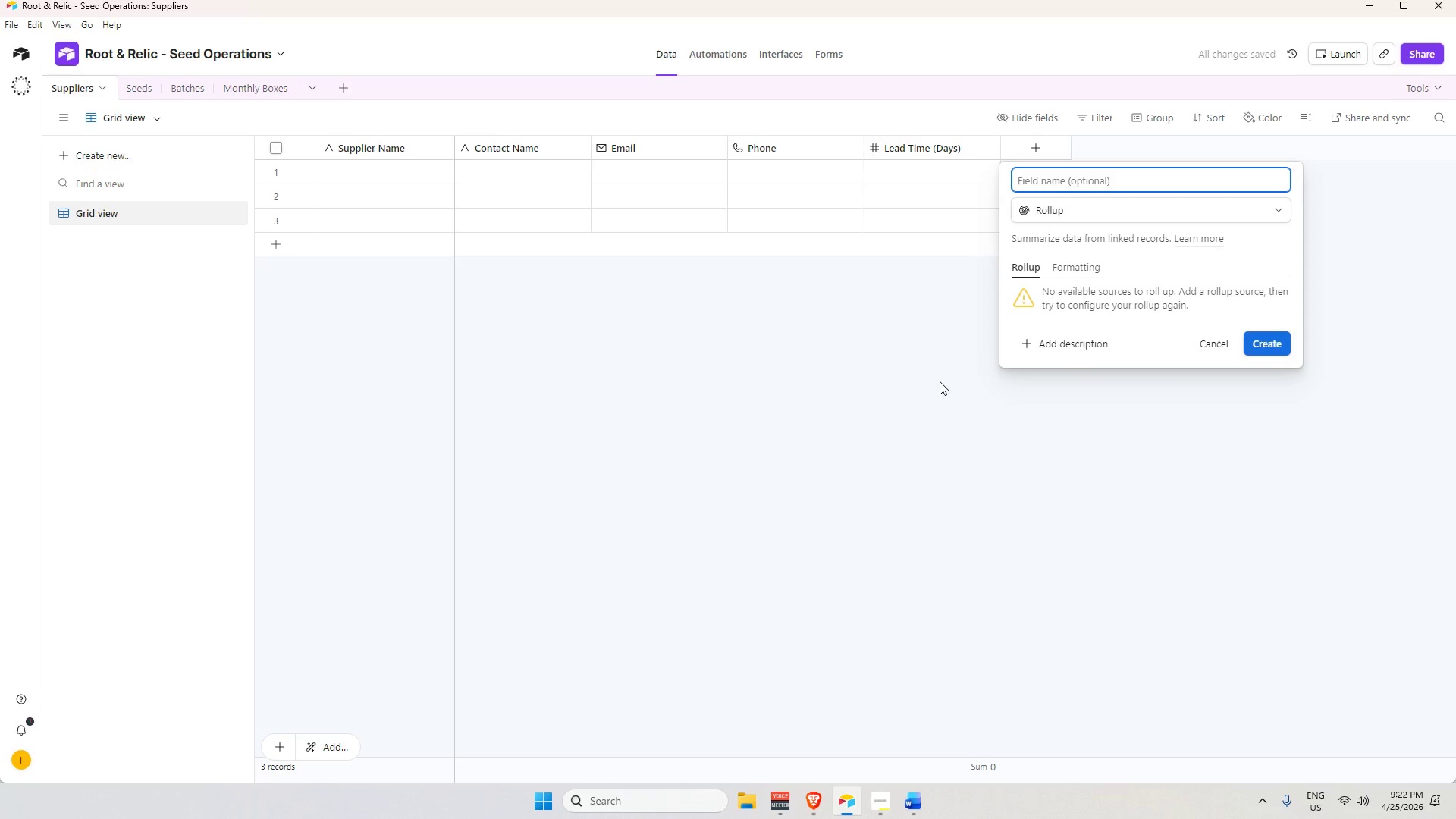 
mouse_move([1100, 213])
 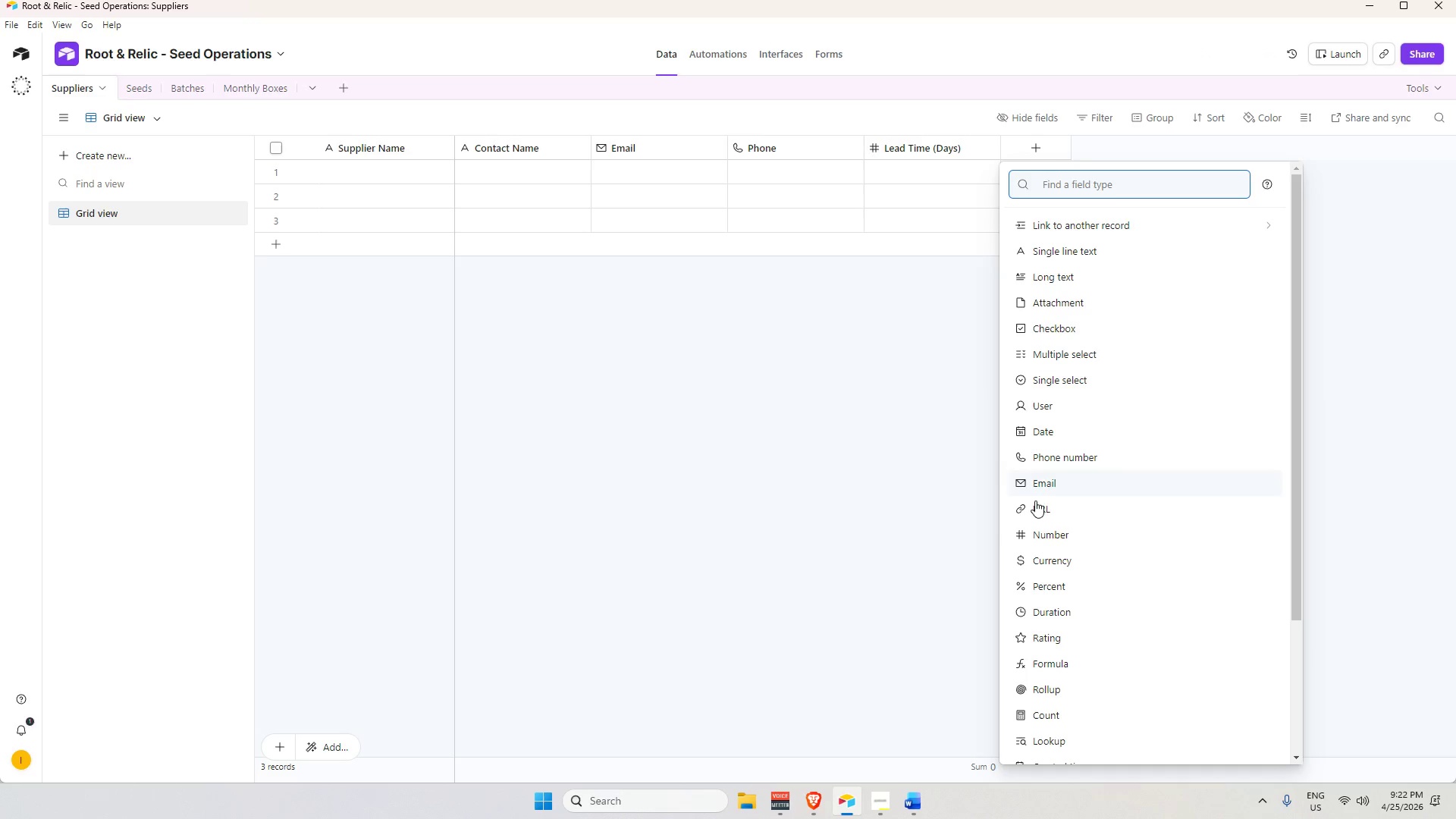 
scroll: coordinate [1058, 522], scroll_direction: down, amount: 7.0
 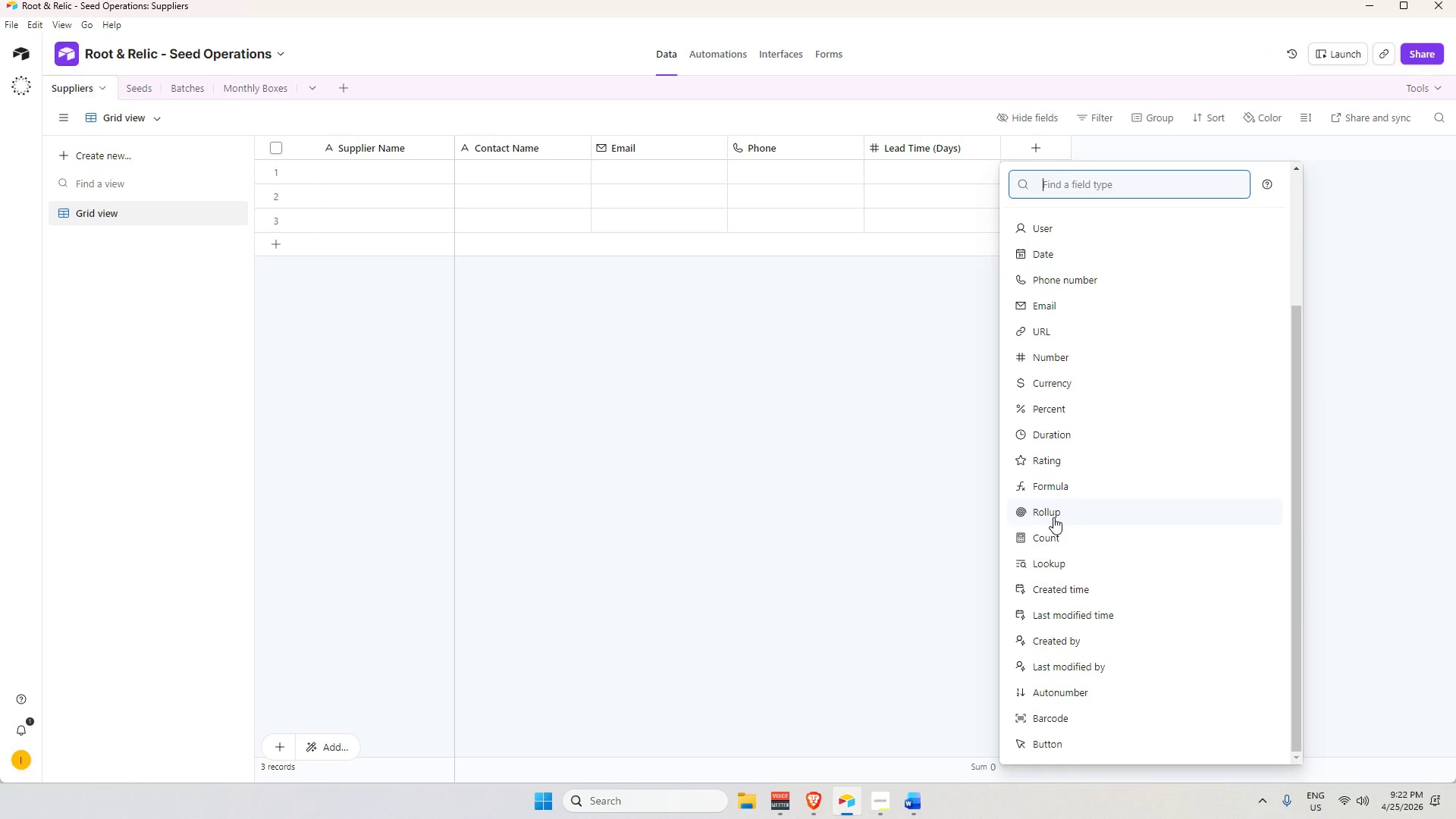 
left_click([1053, 517])
 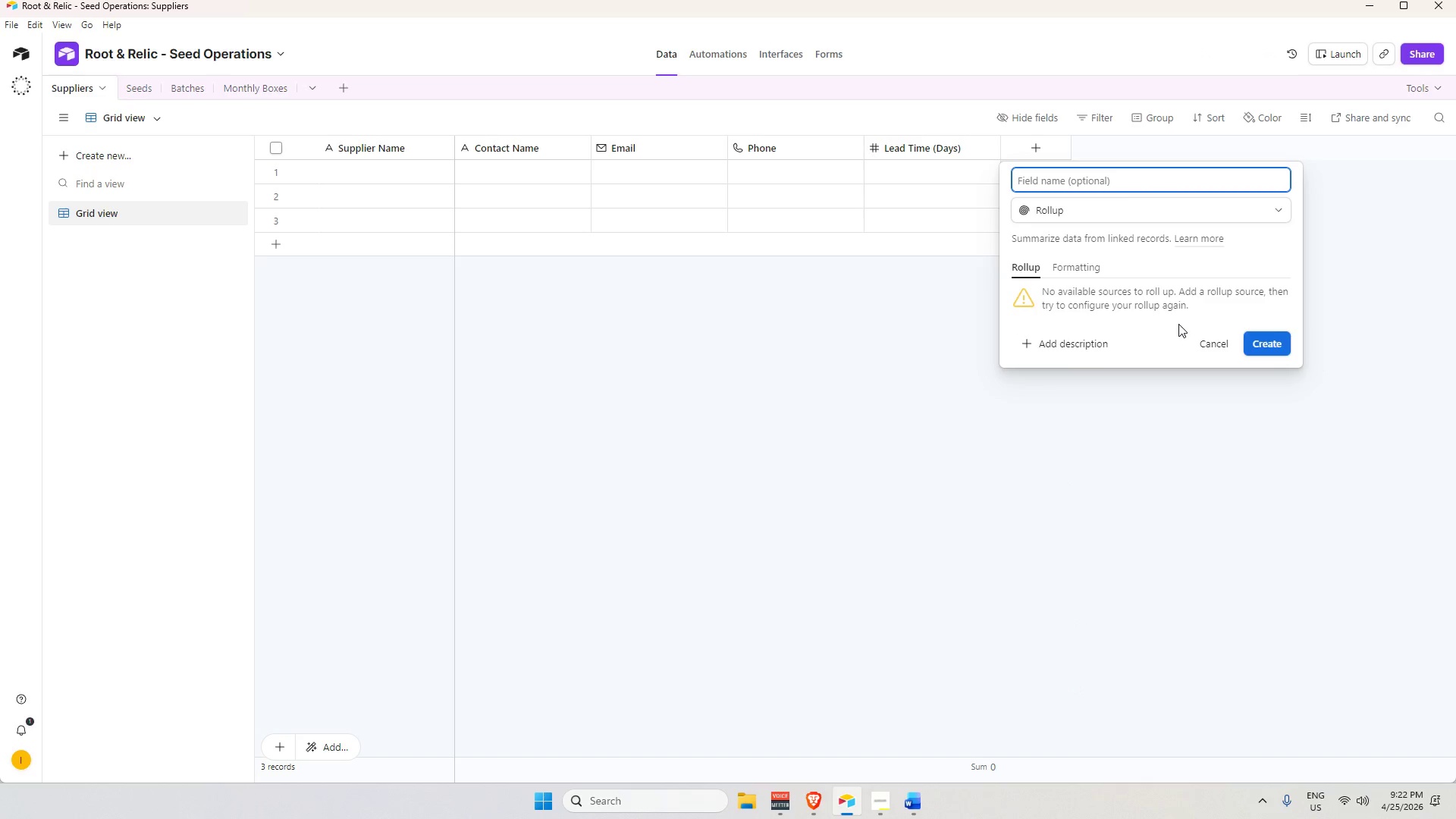 
wait(10.0)
 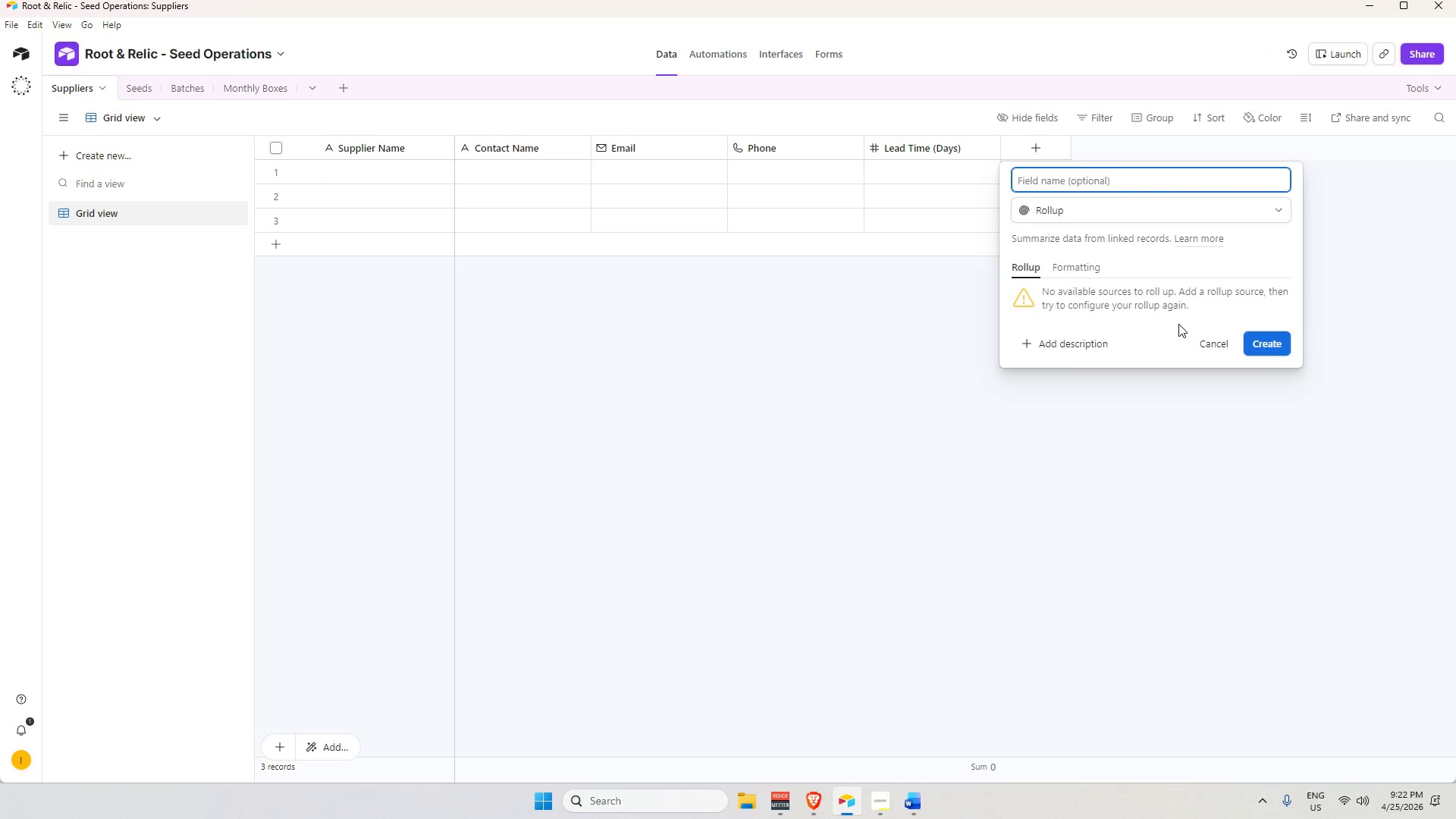 
left_click([960, 417])
 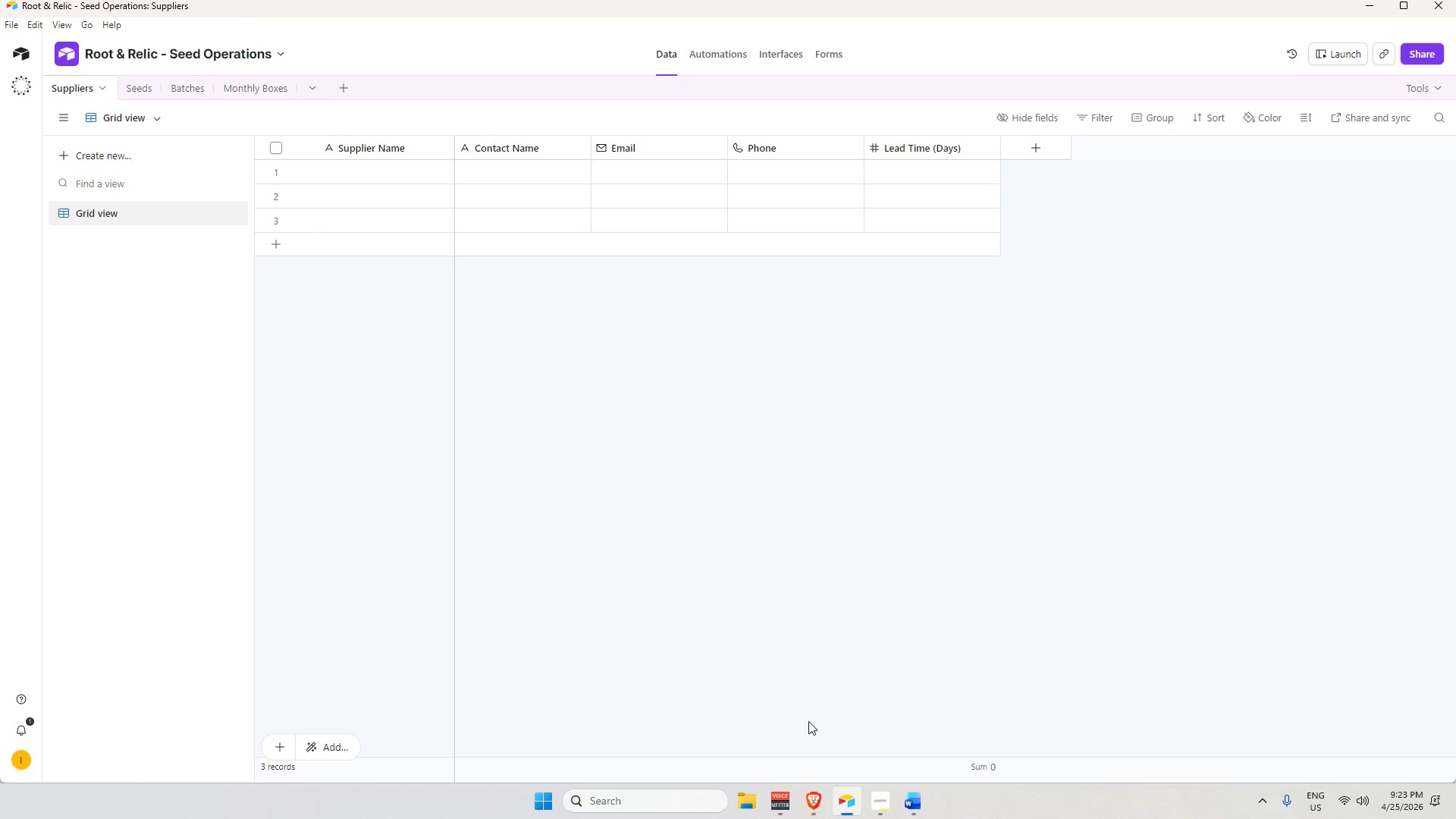 
wait(61.56)
 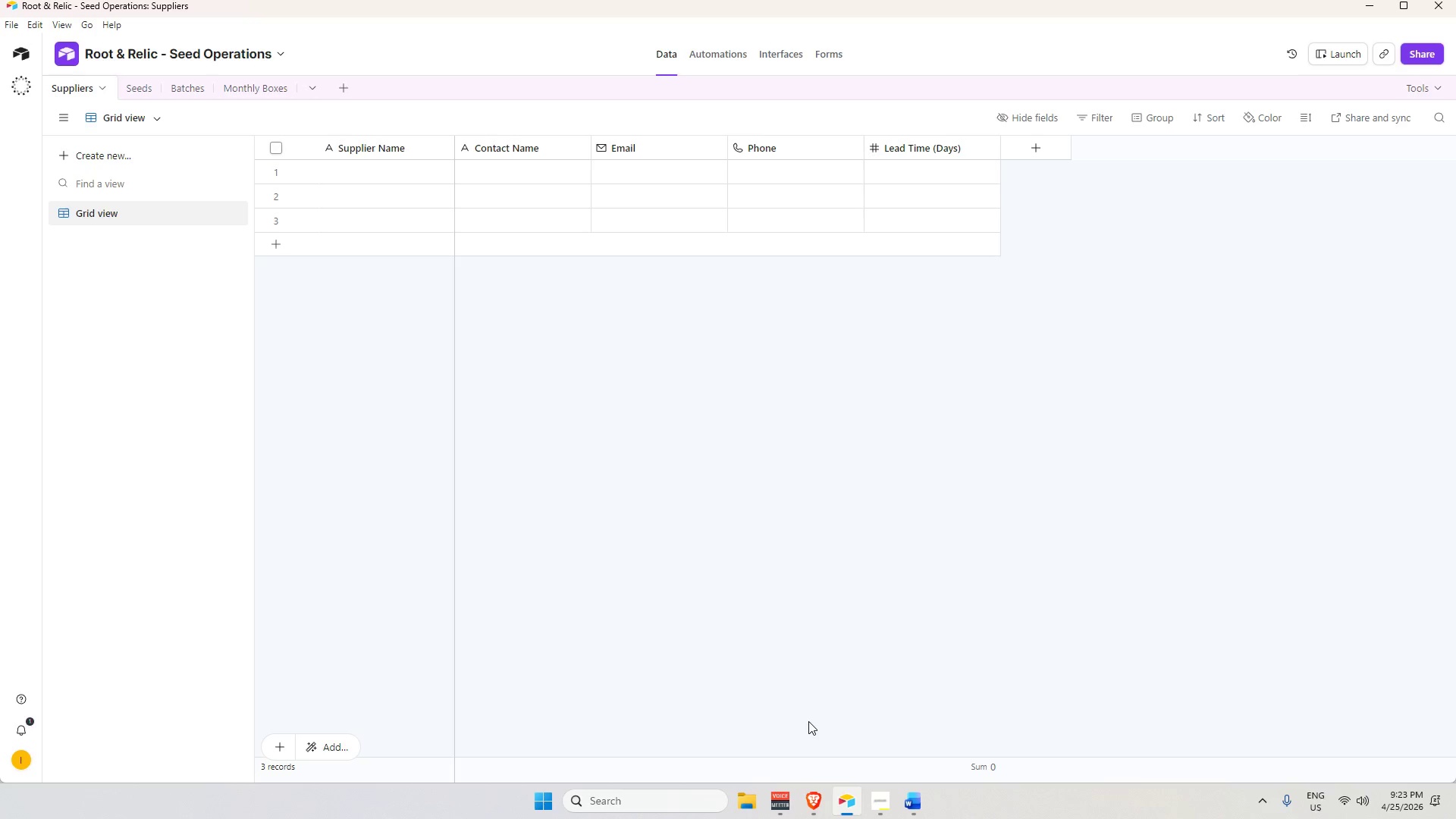 
left_click([149, 89])
 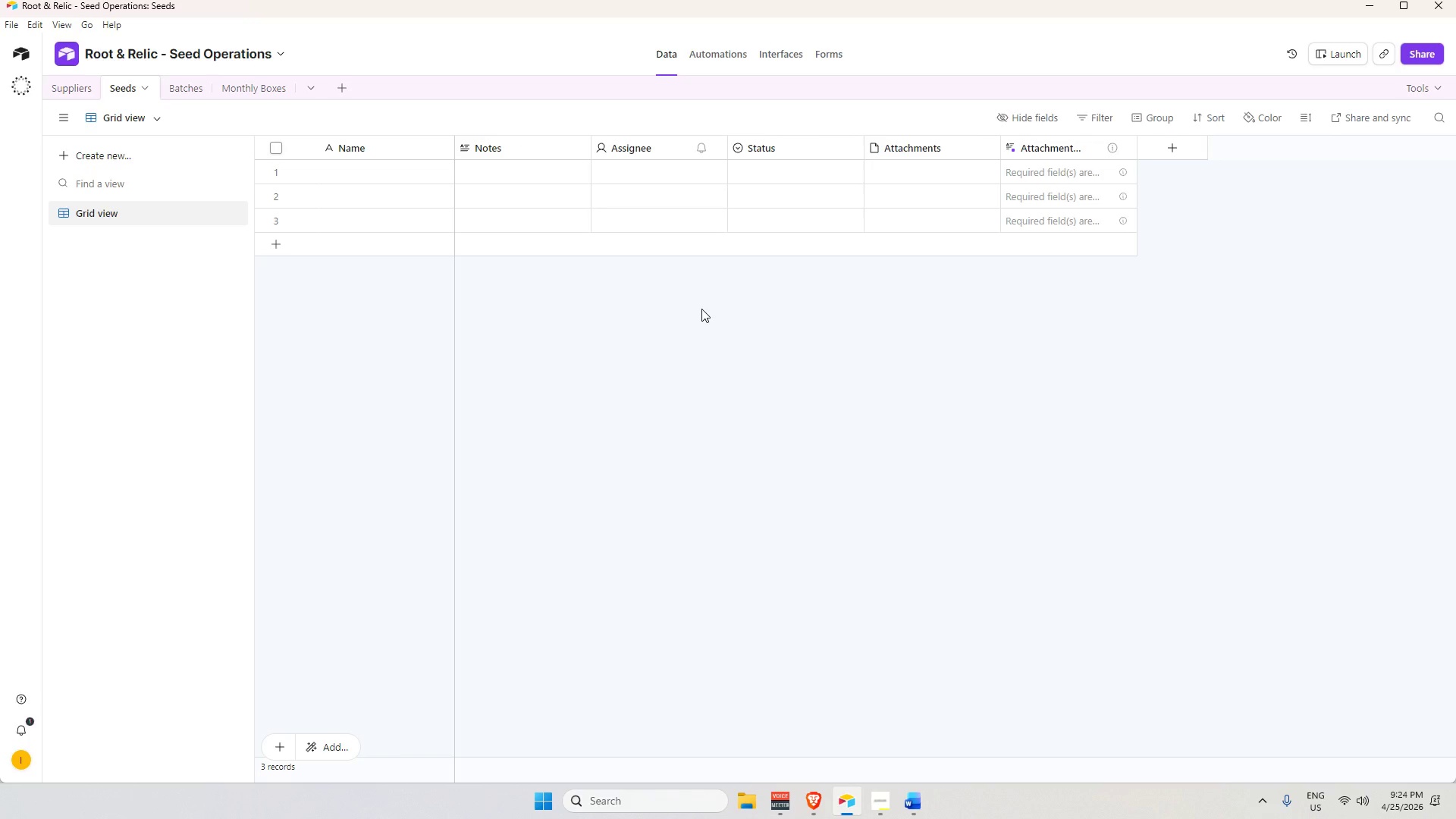 
wait(11.59)
 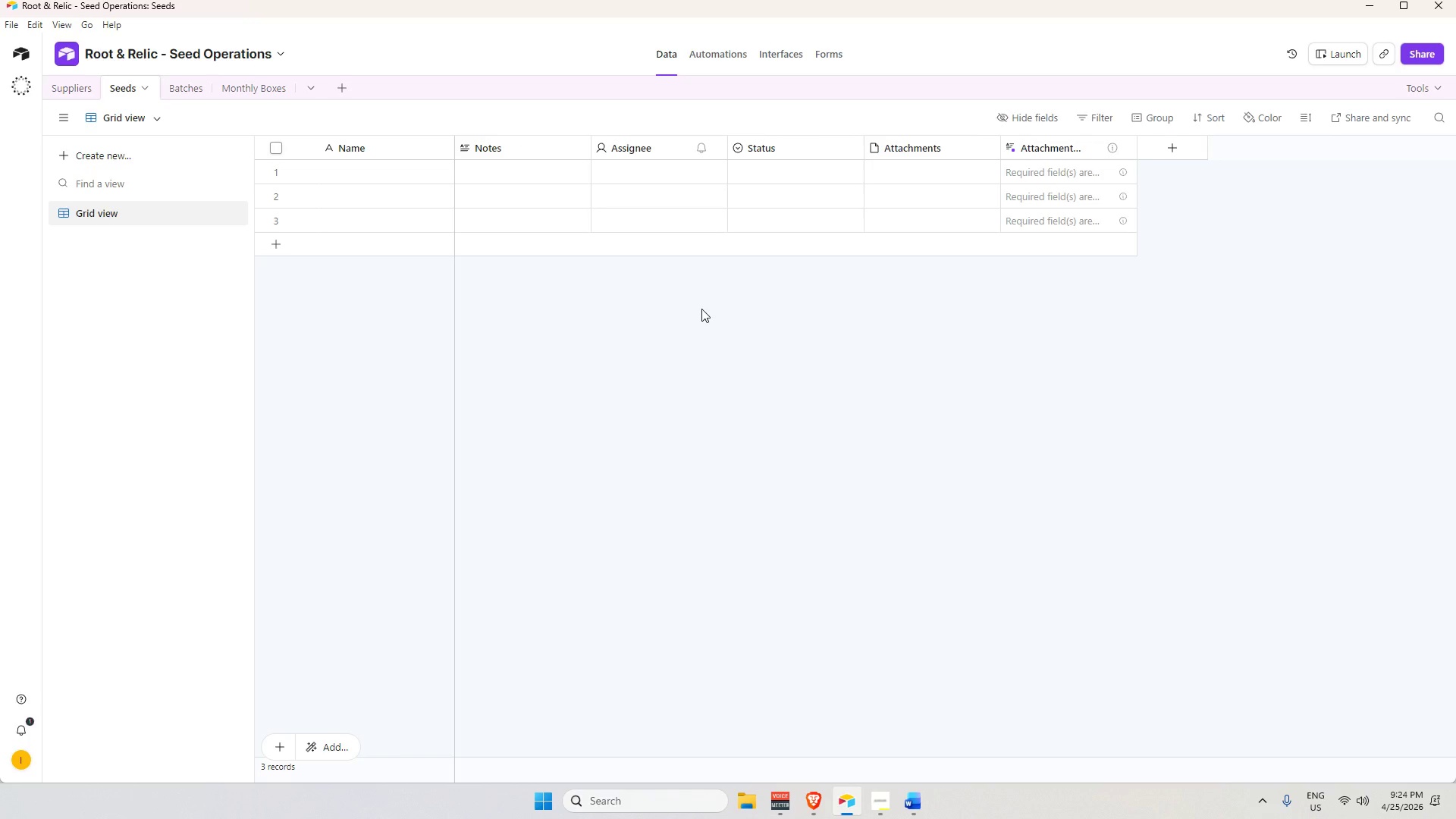 
left_click([78, 94])
 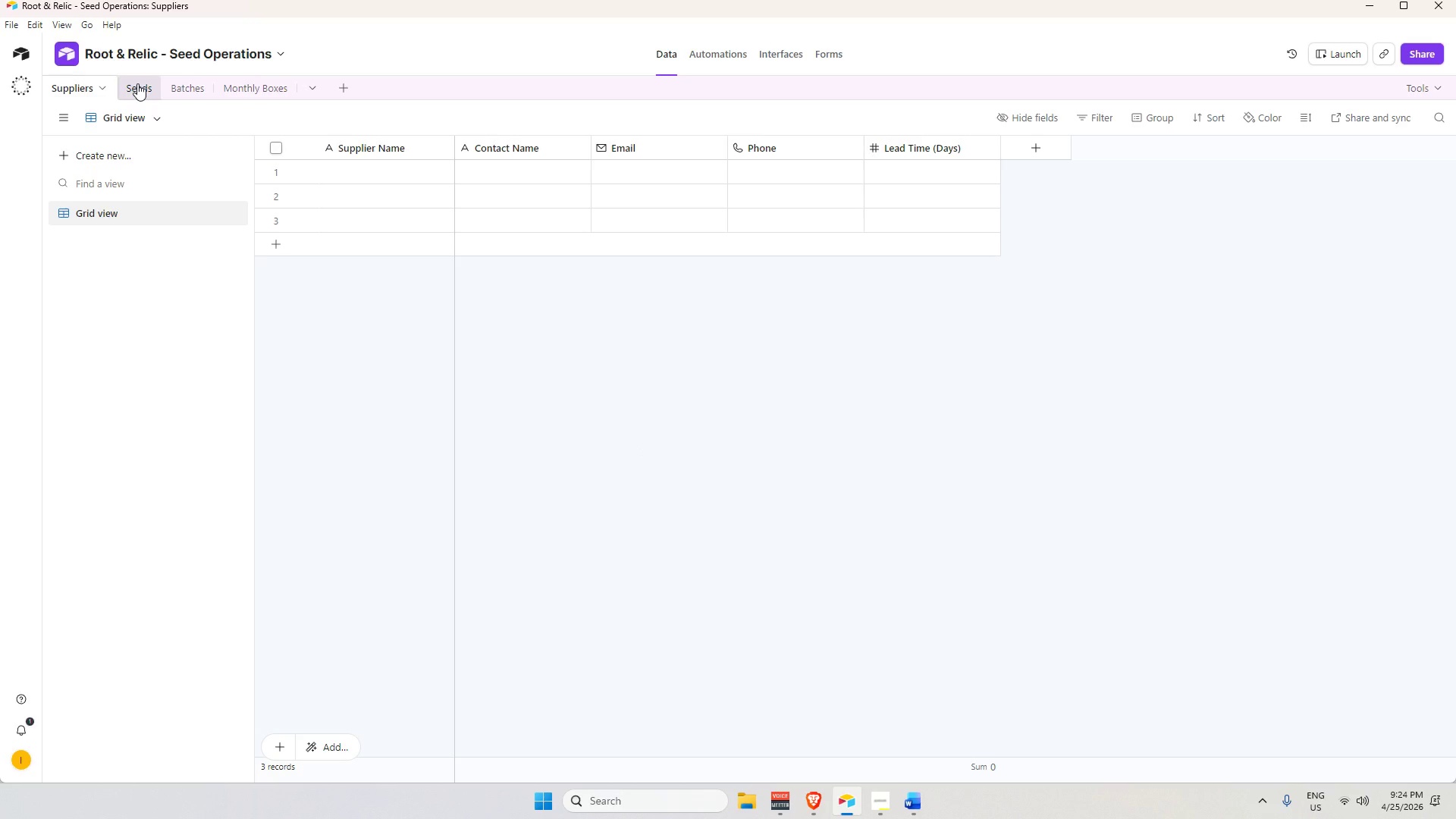 
wait(19.81)
 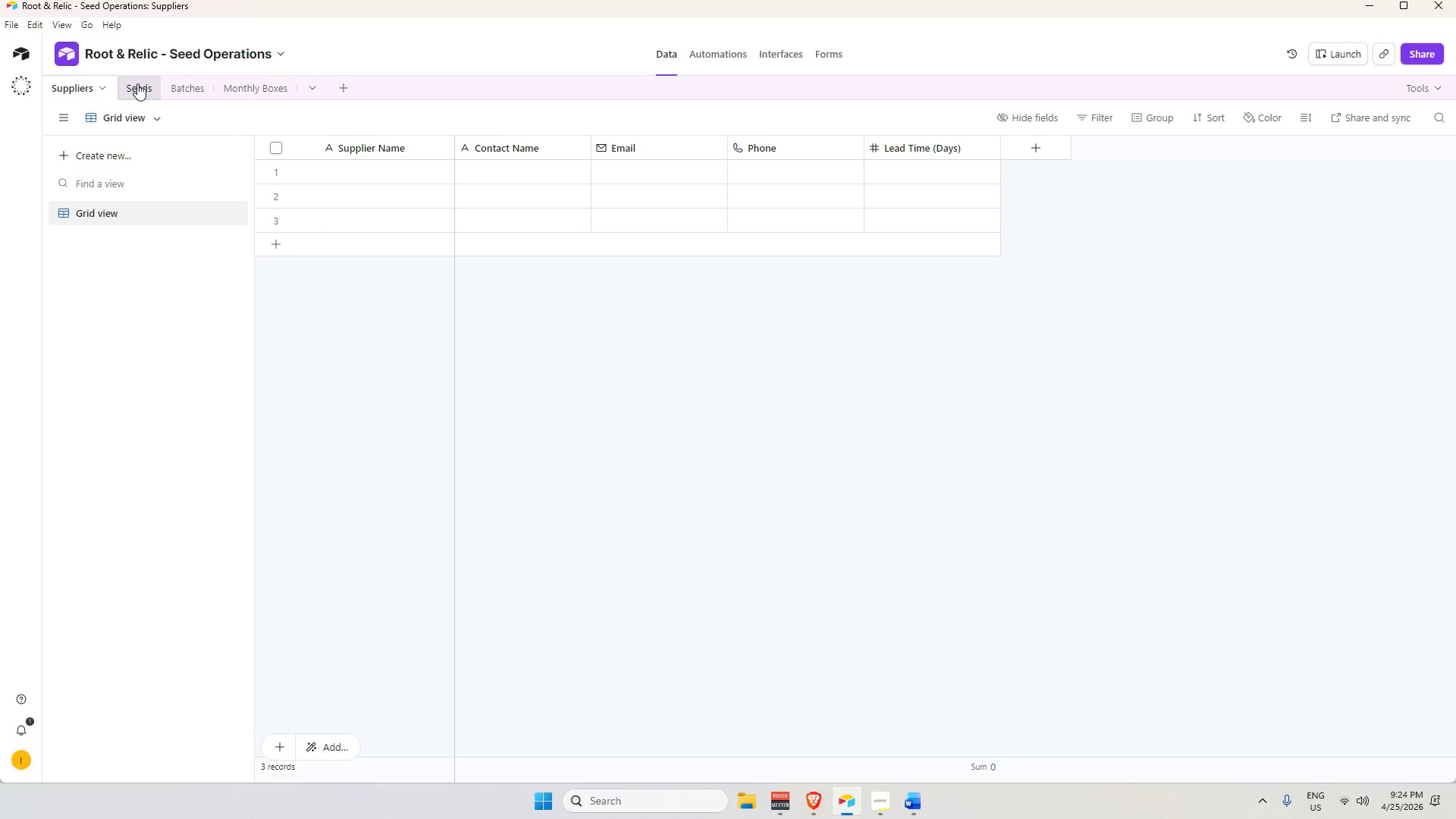 
left_click([1053, 149])
 